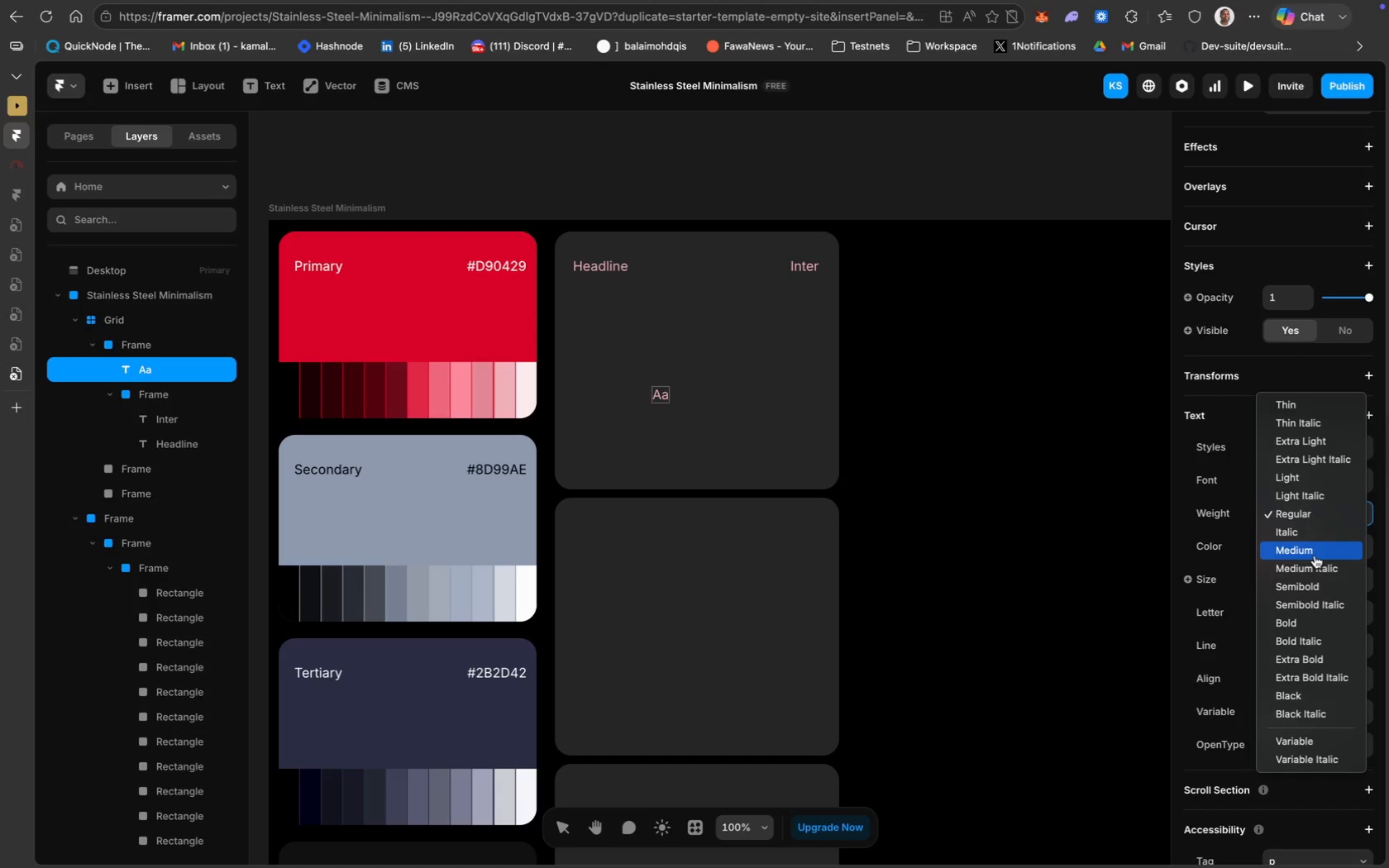 
wait(10.79)
 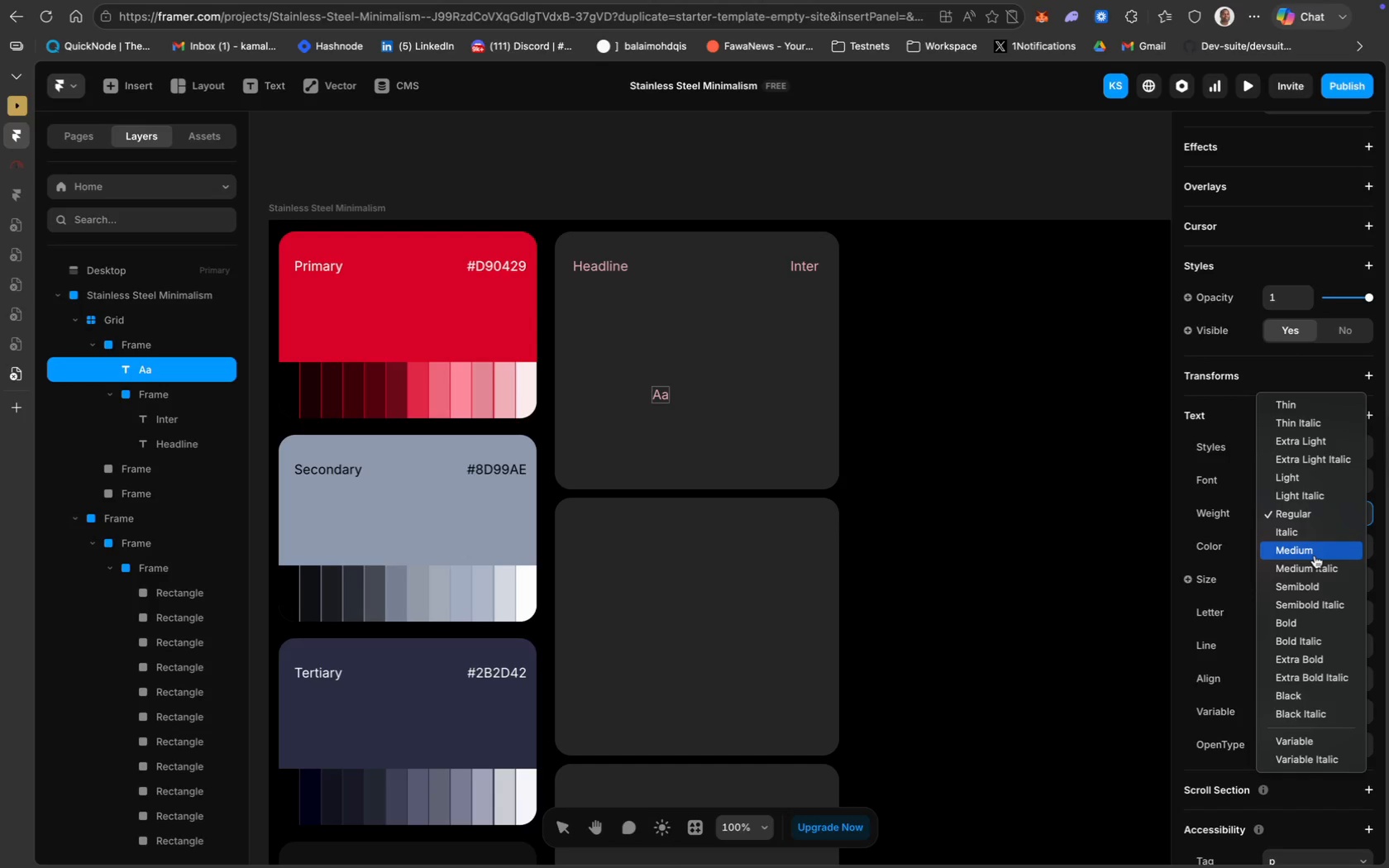 
left_click([1287, 573])
 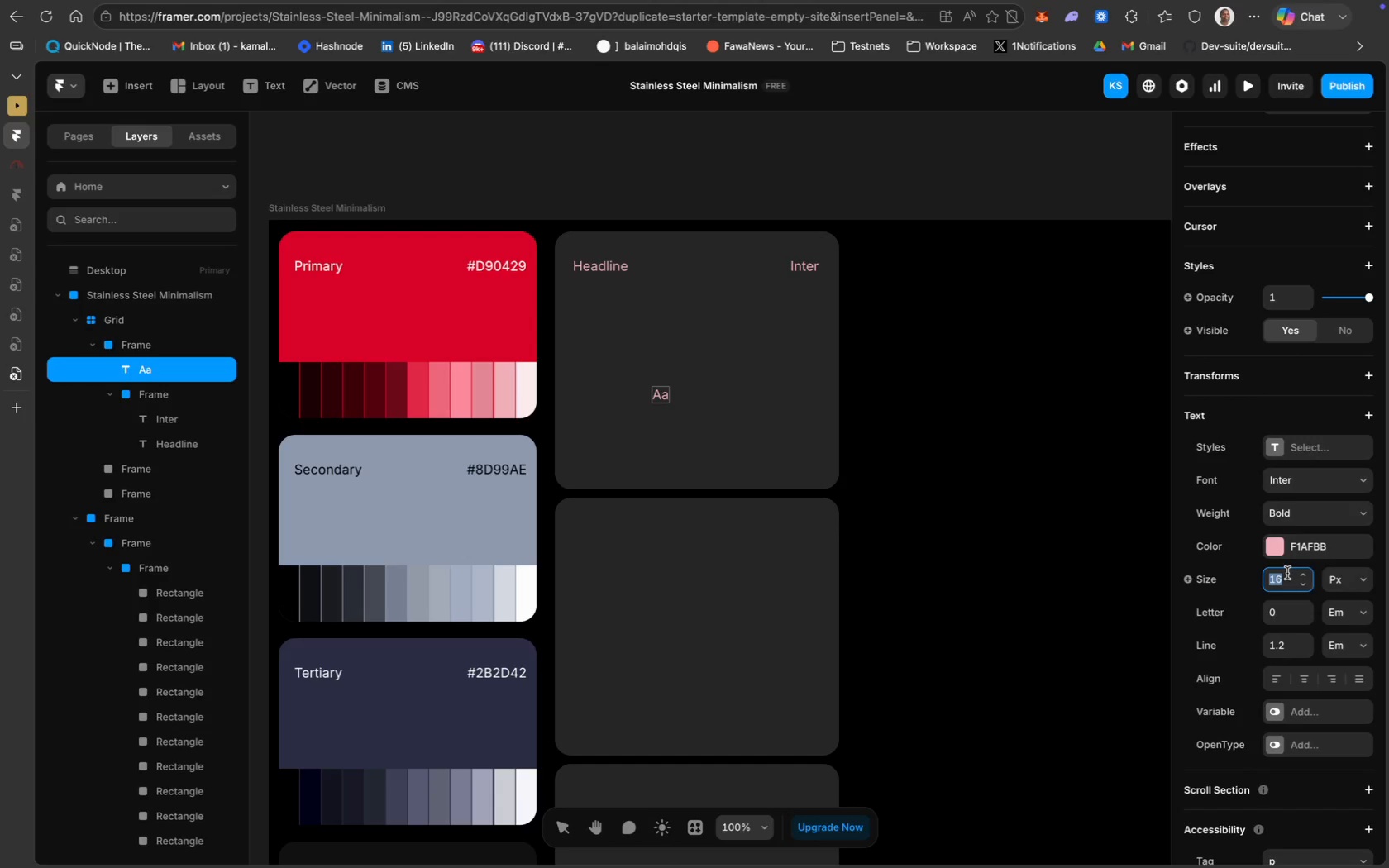 
type(150)
 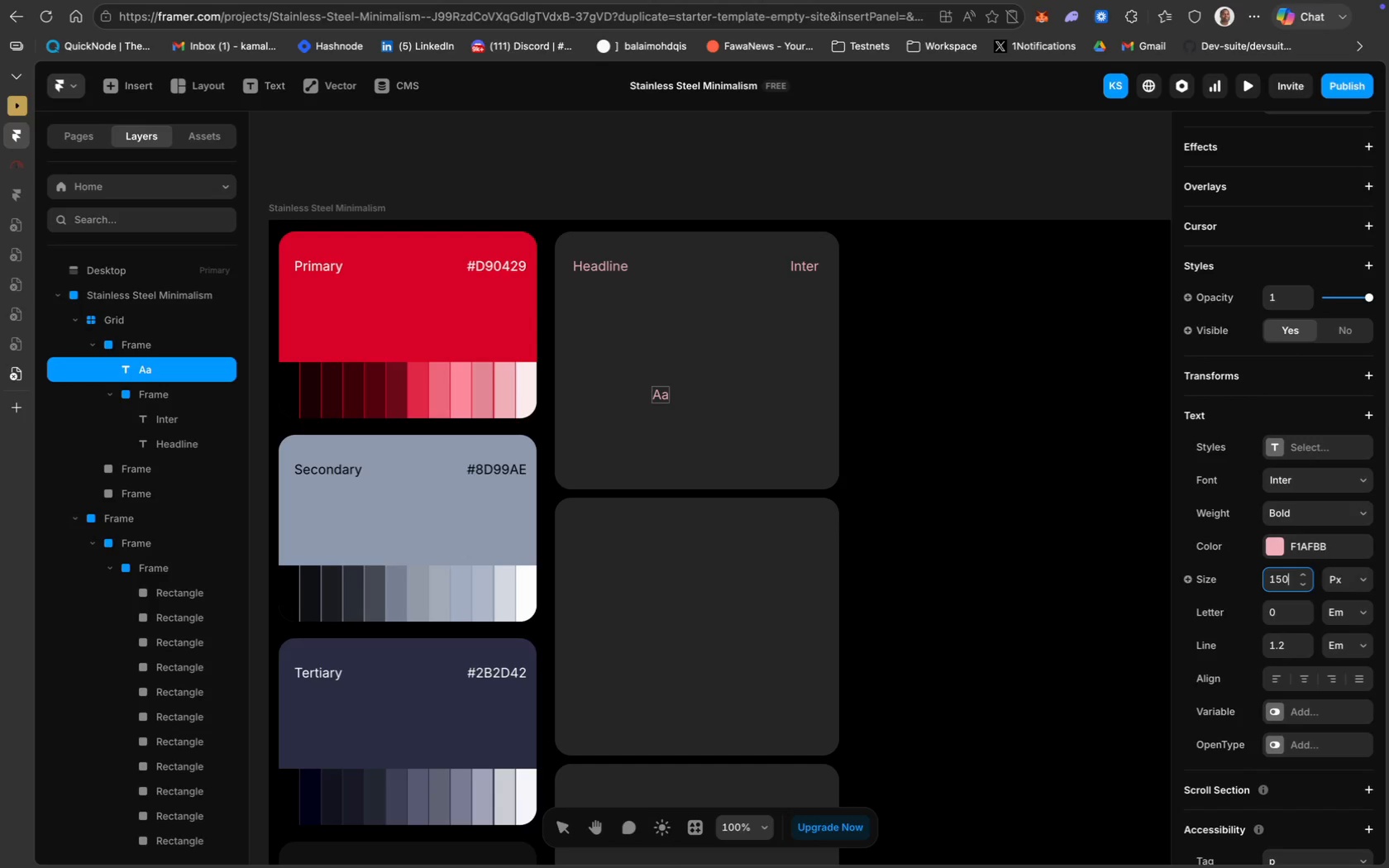 
key(Enter)
 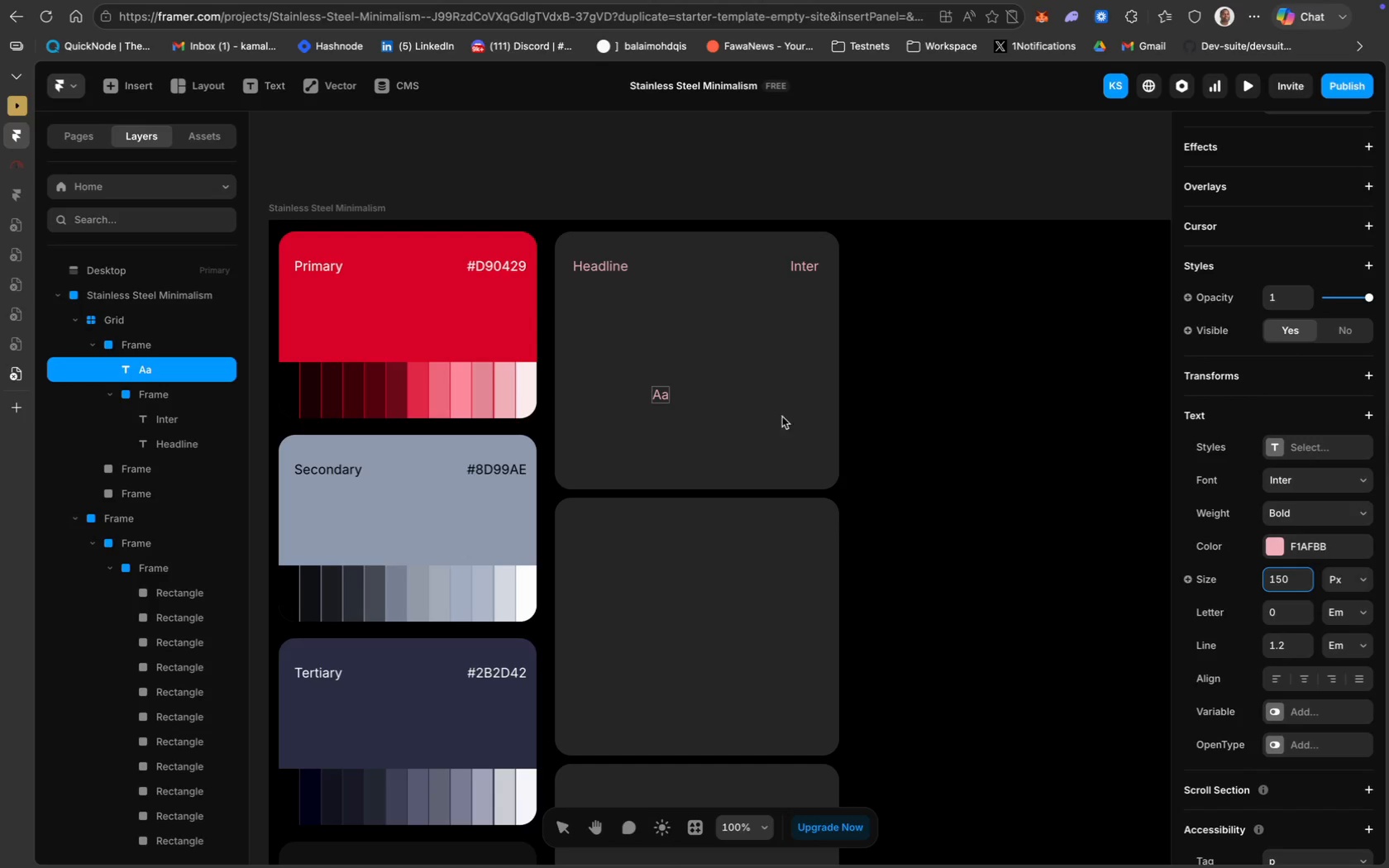 
left_click([662, 398])
 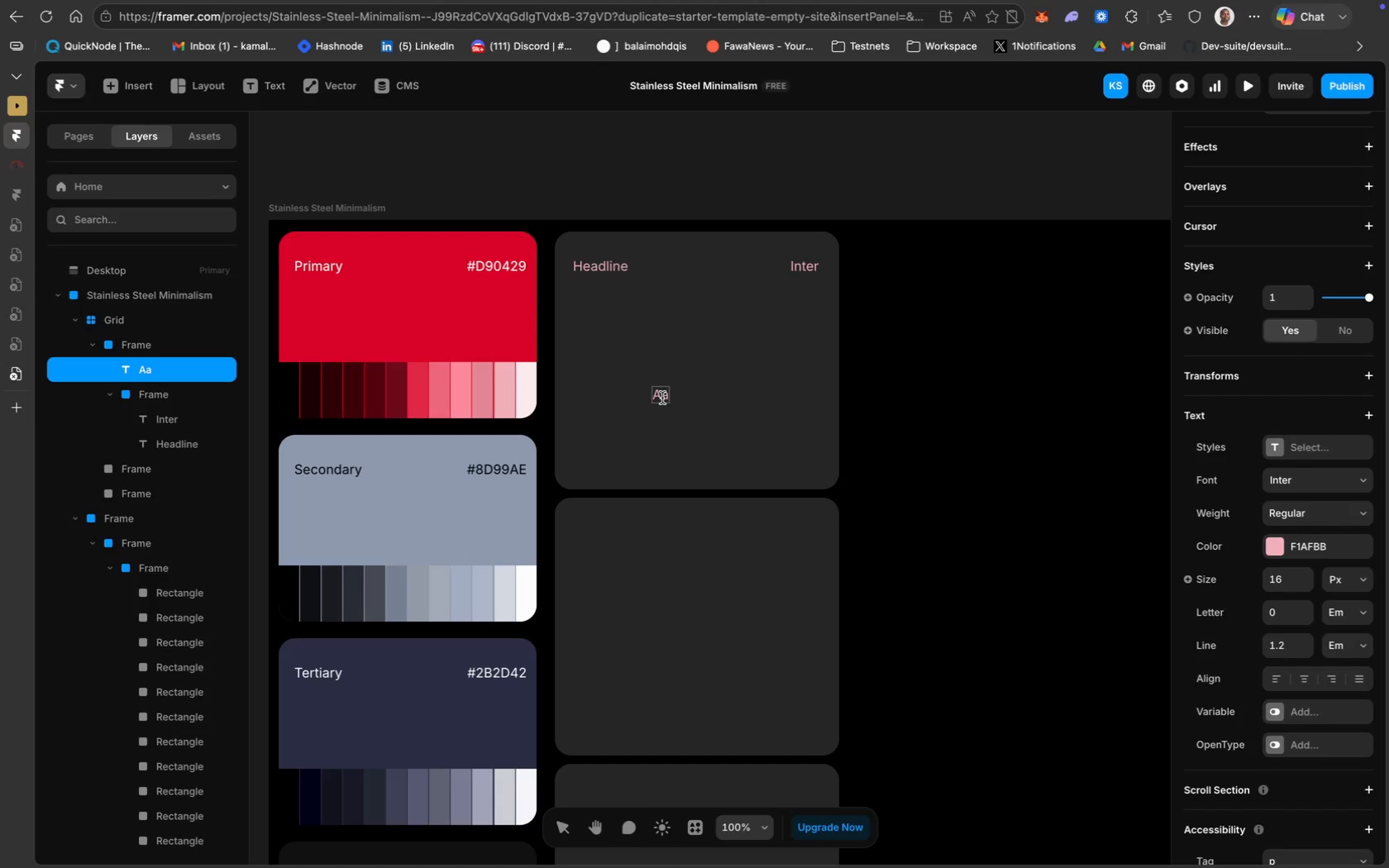 
left_click([662, 398])
 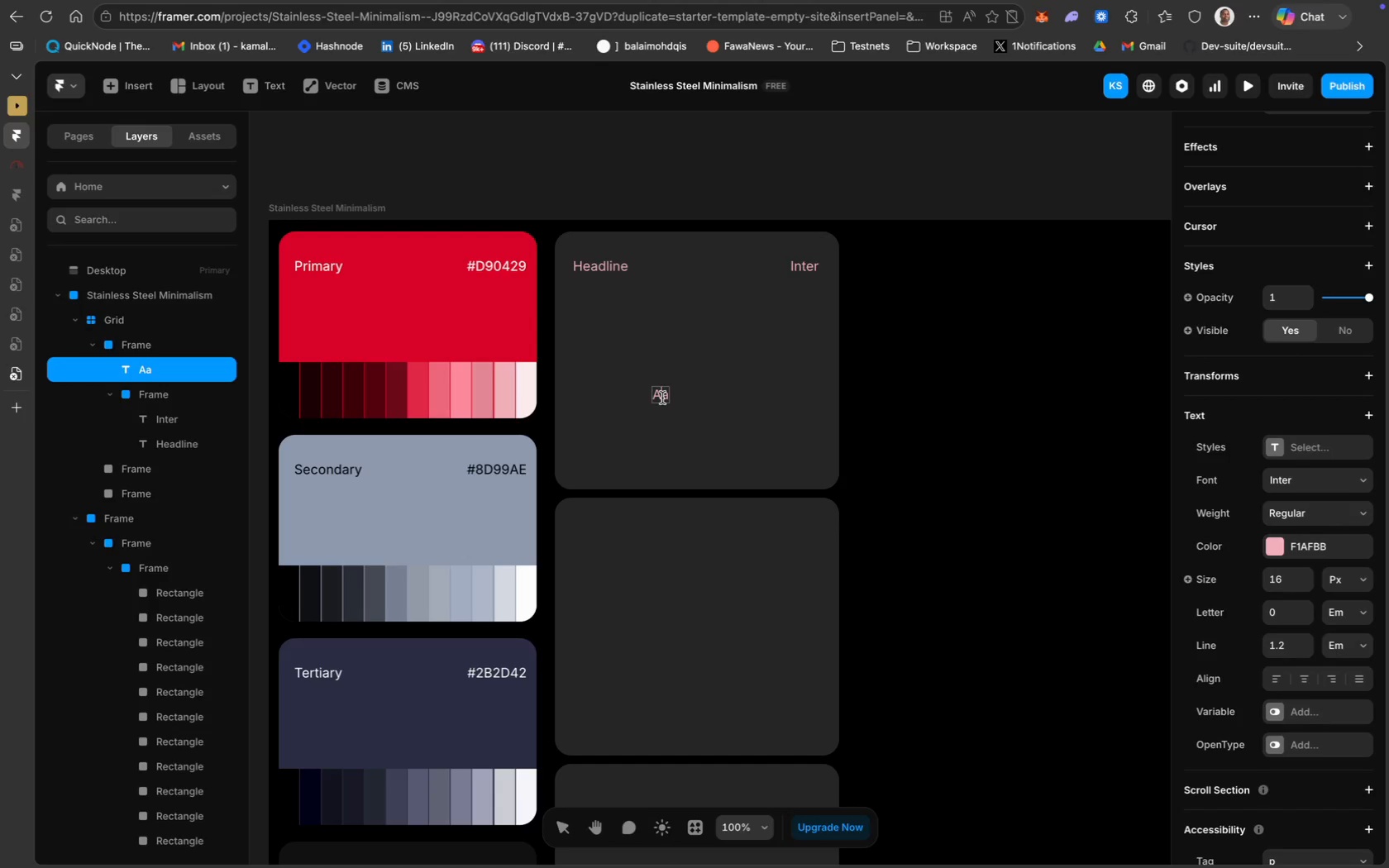 
key(Meta+A)
 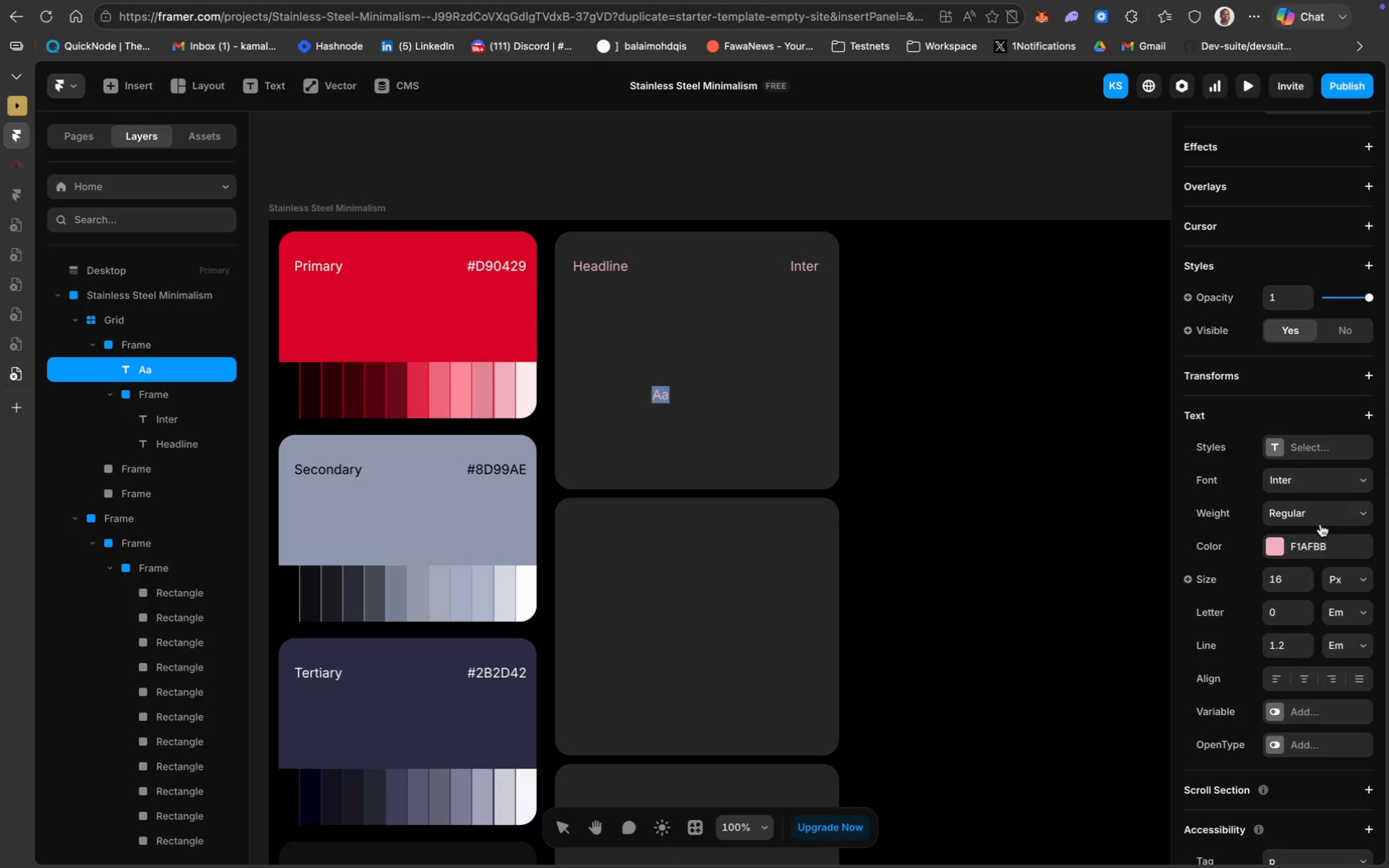 
left_click([1322, 518])
 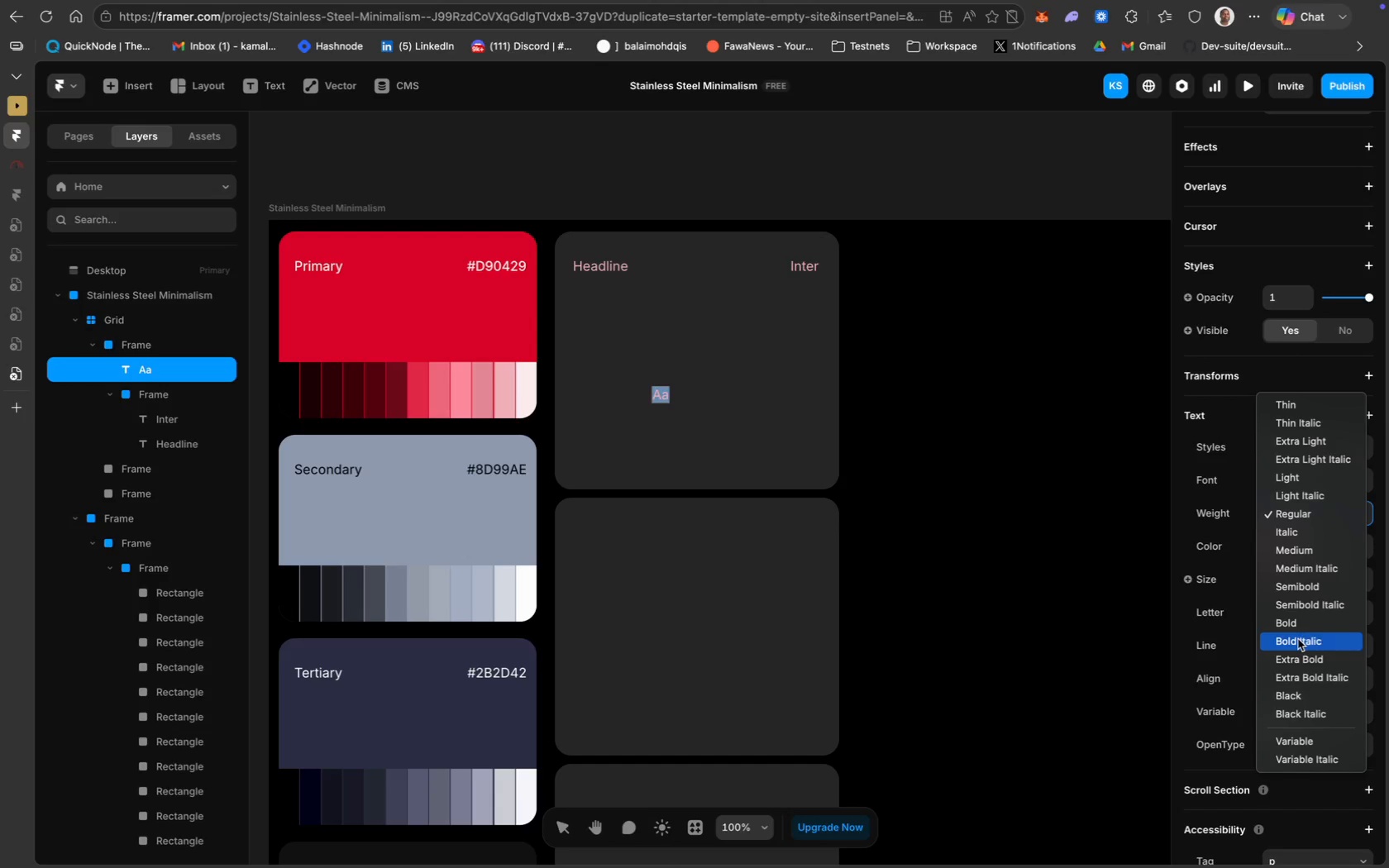 
left_click([1311, 627])
 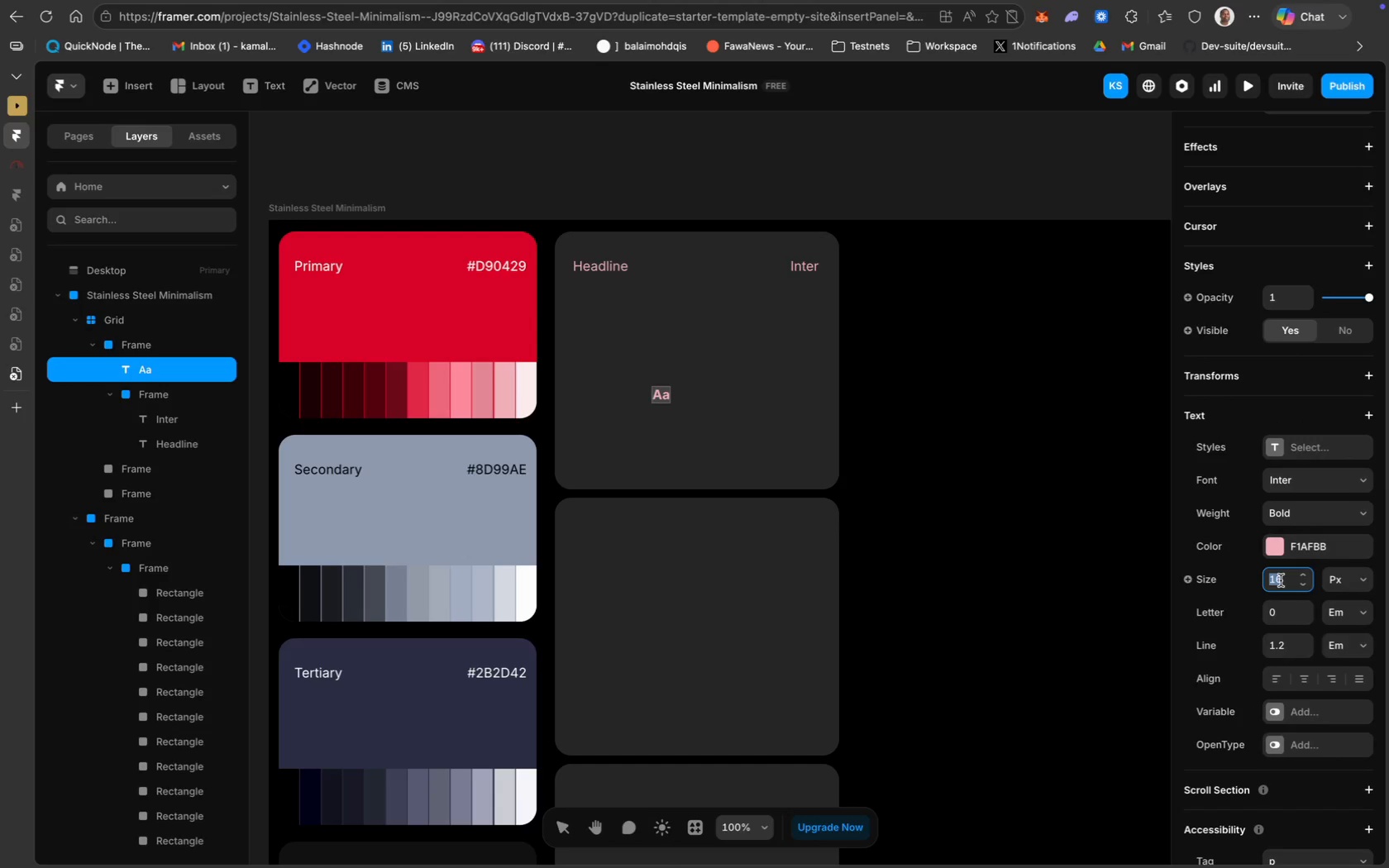 
type(150)
 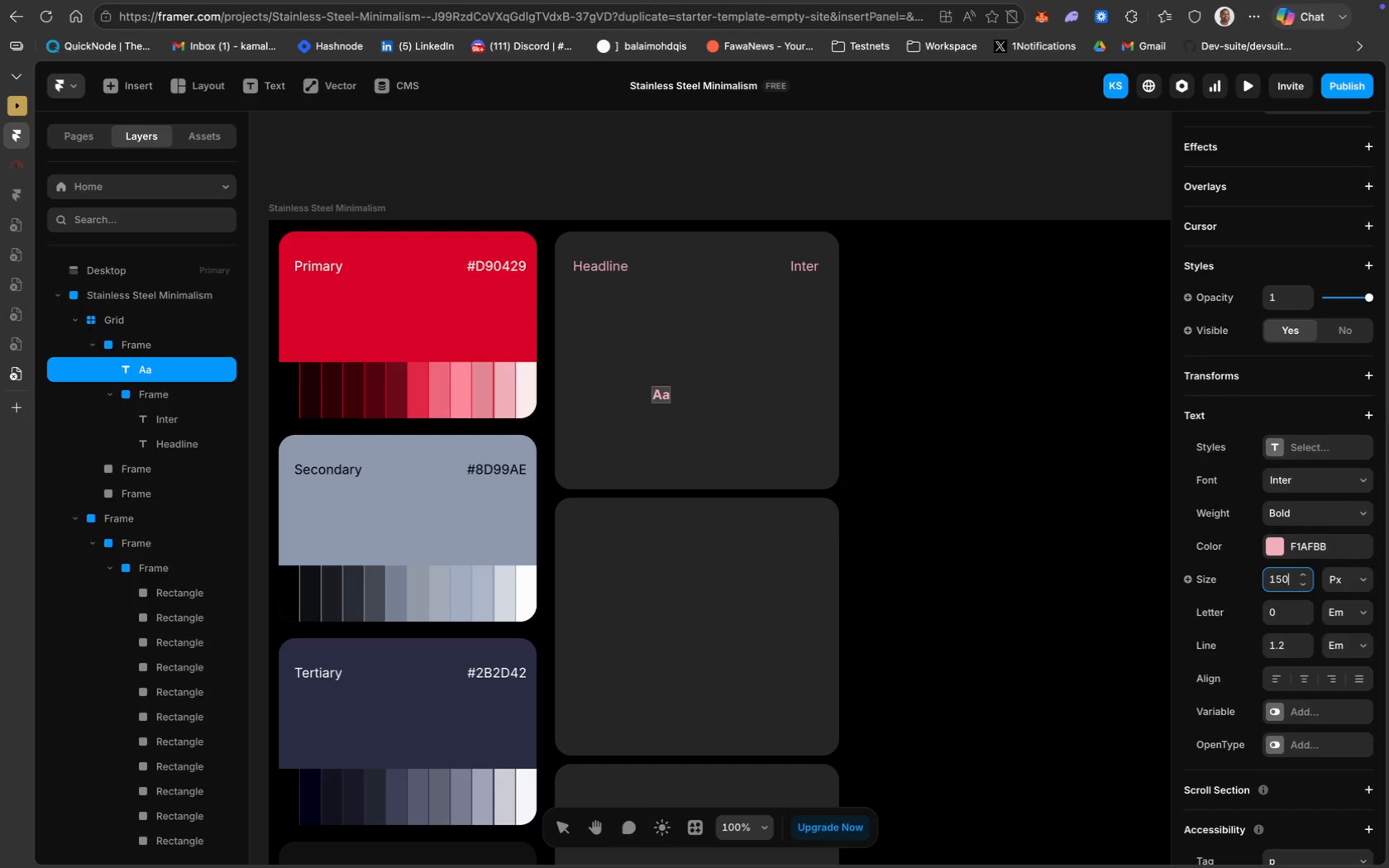 
key(Enter)
 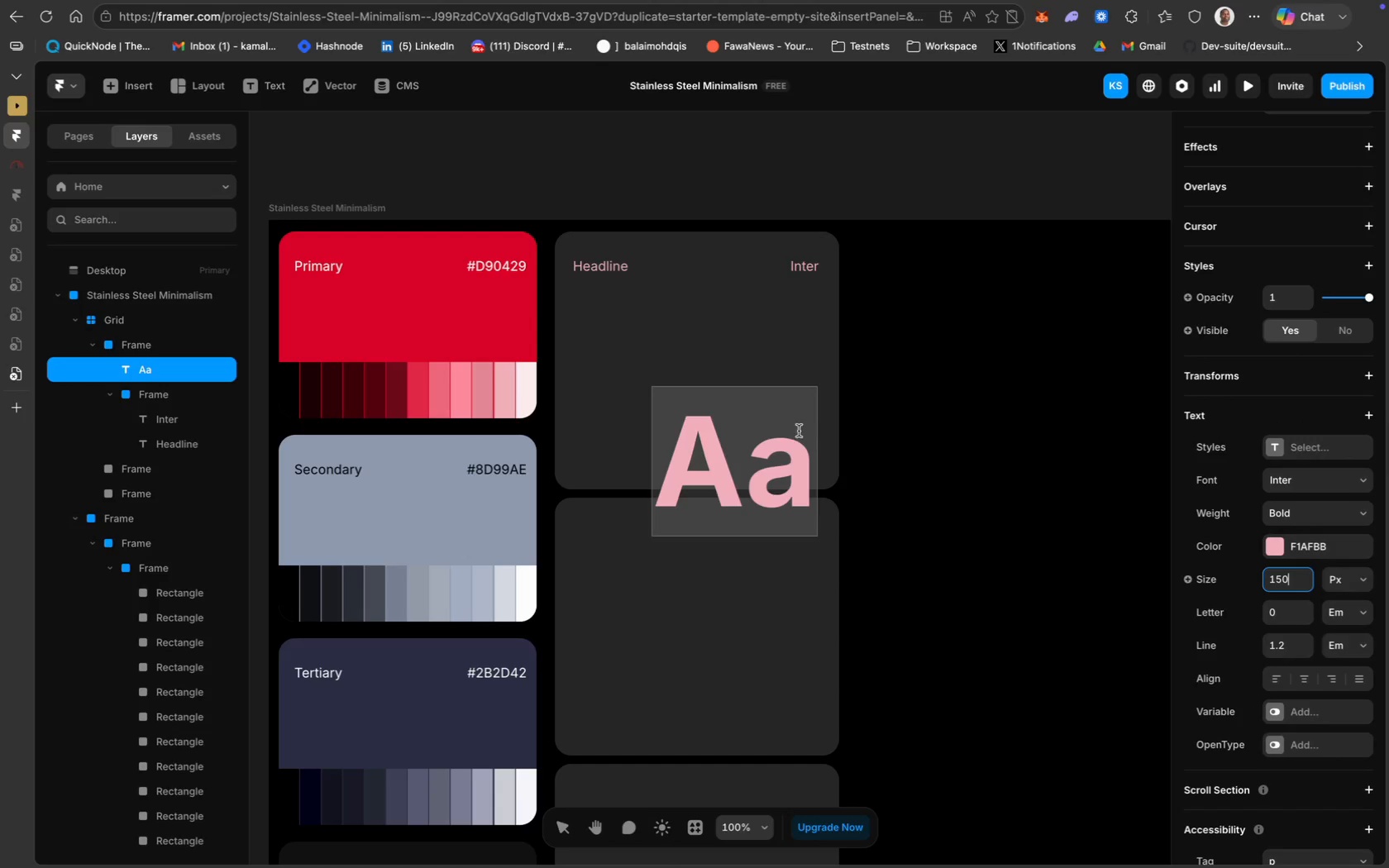 
left_click([914, 436])
 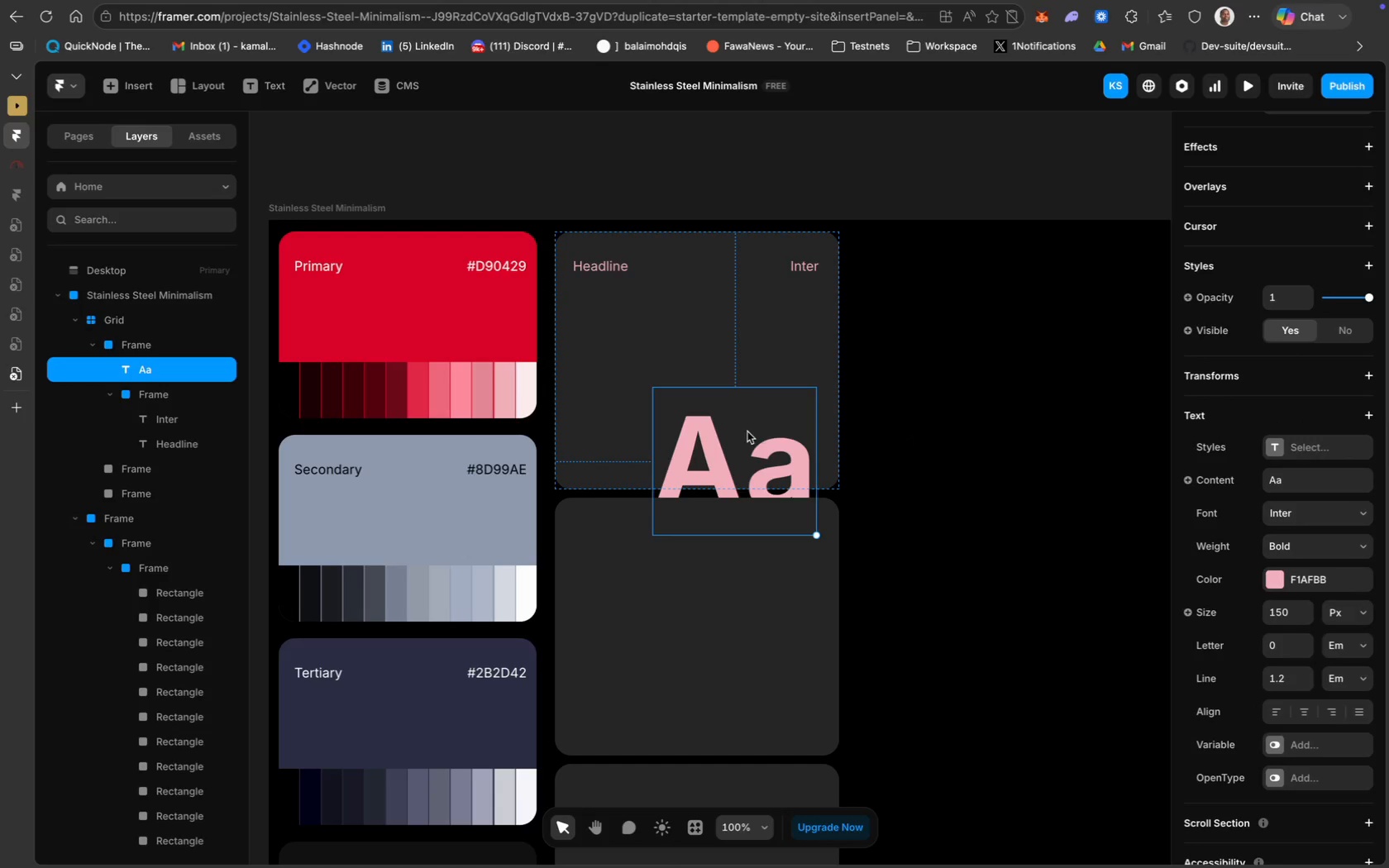 
left_click_drag(start_coordinate=[747, 432], to_coordinate=[750, 378])
 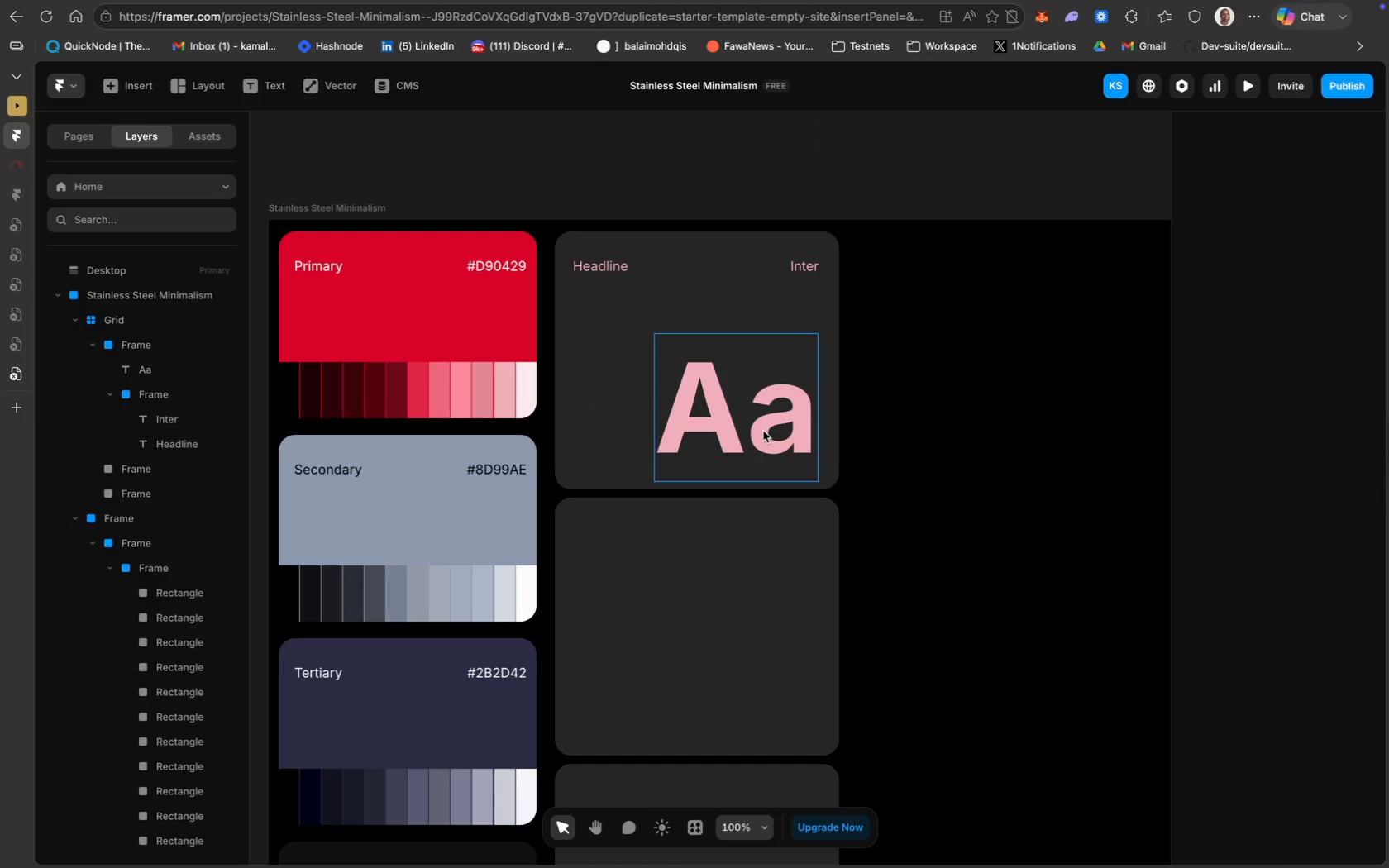 
wait(9.52)
 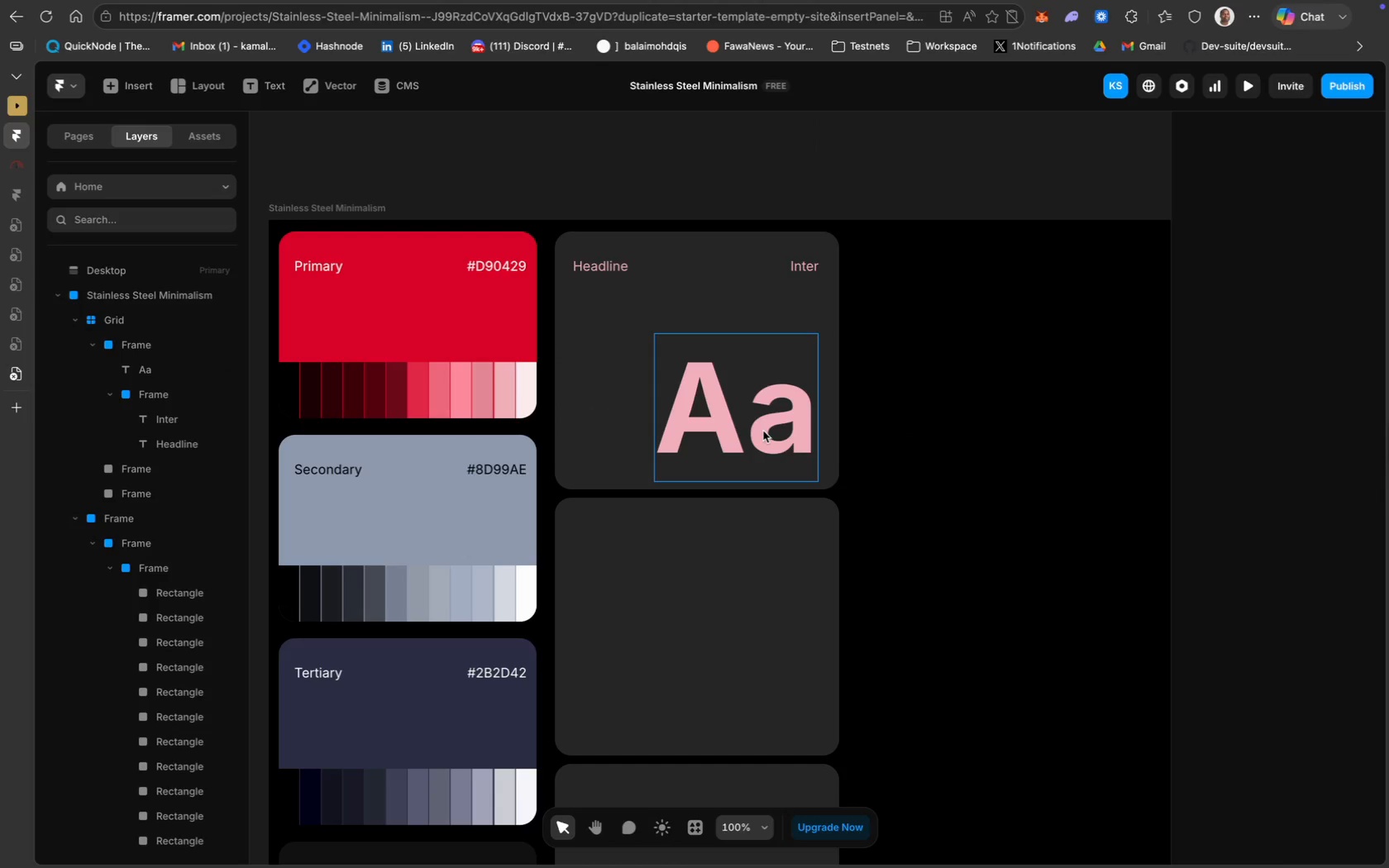 
left_click([1304, 516])
 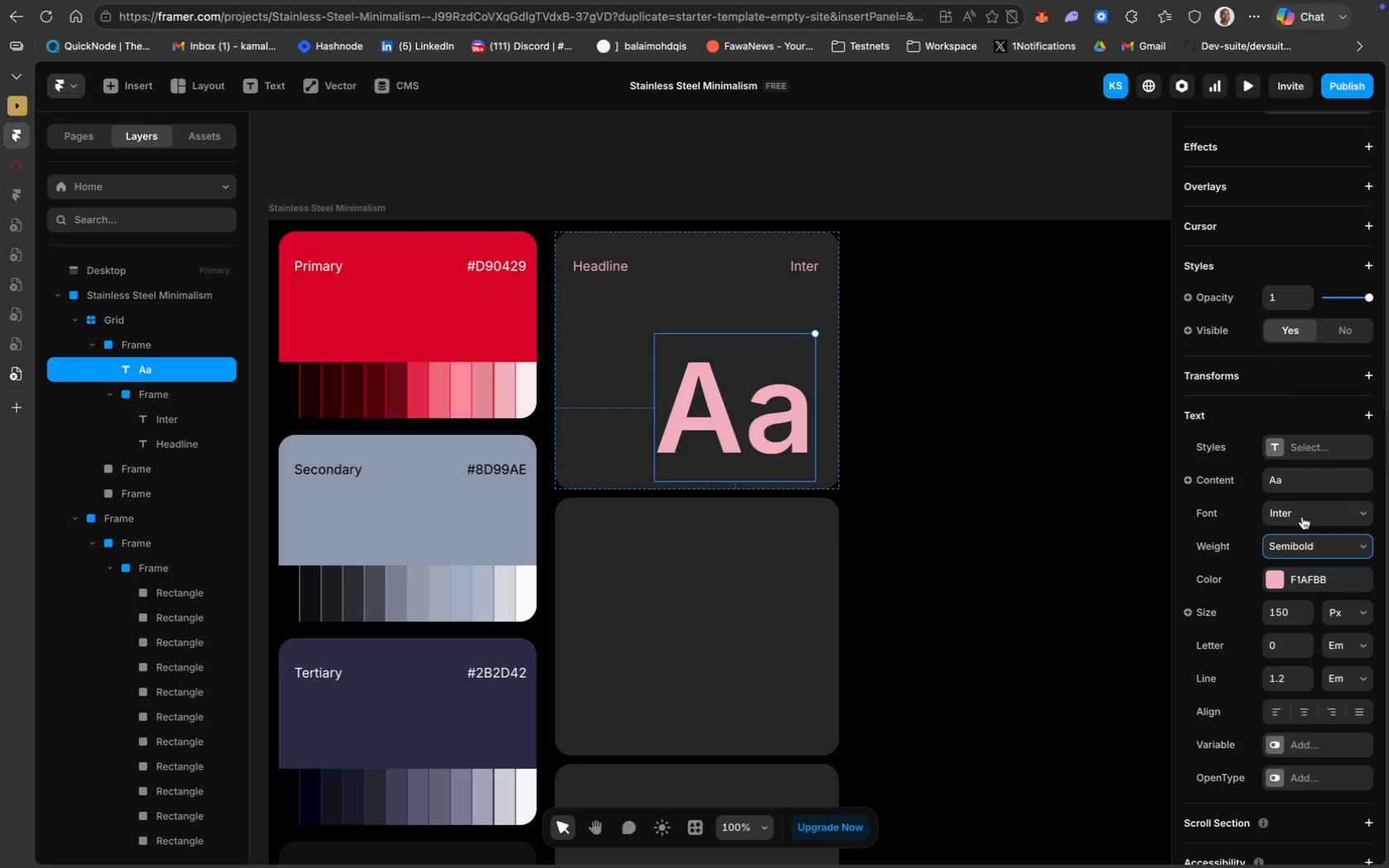 
left_click([1319, 542])
 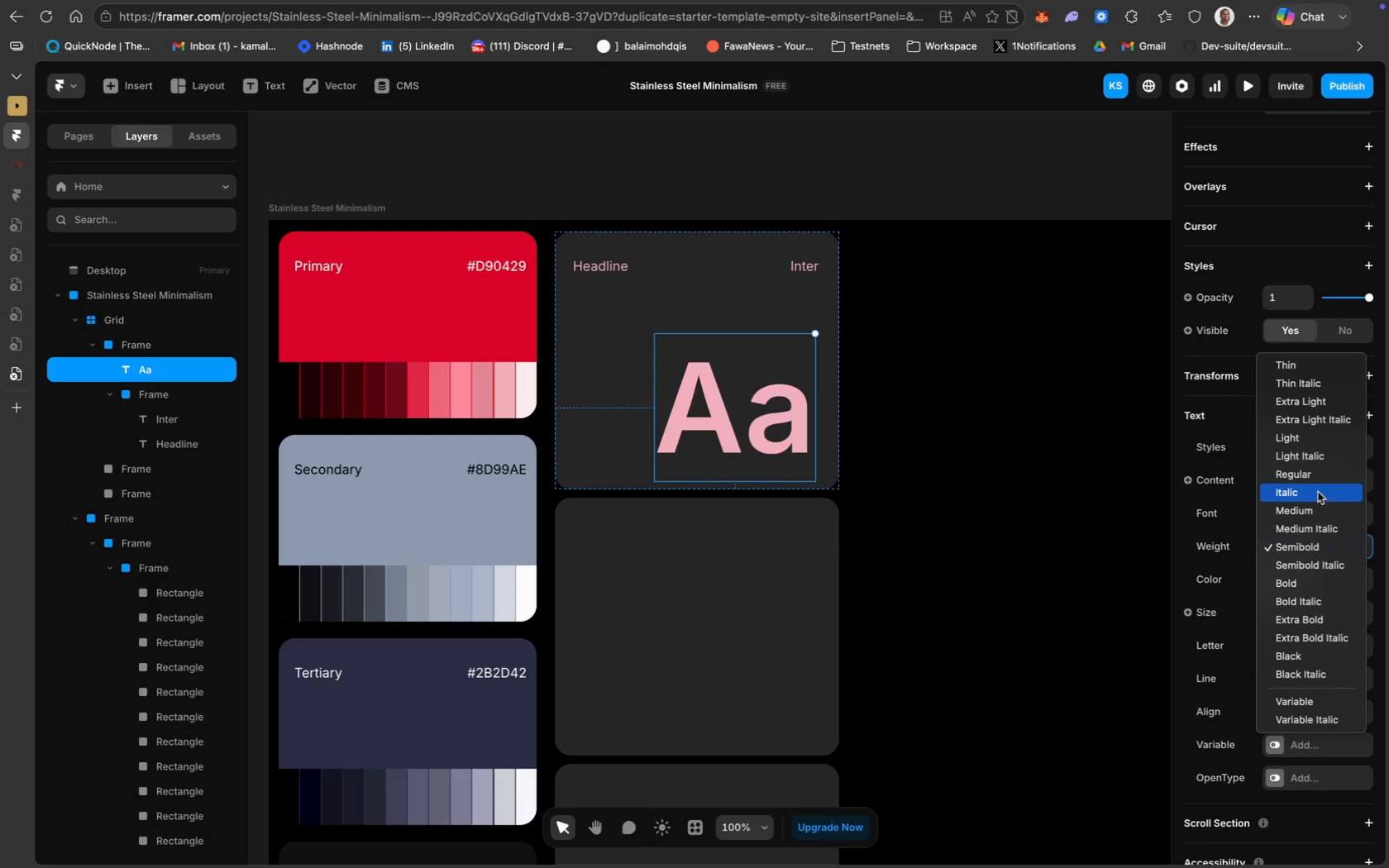 
left_click([1325, 480])
 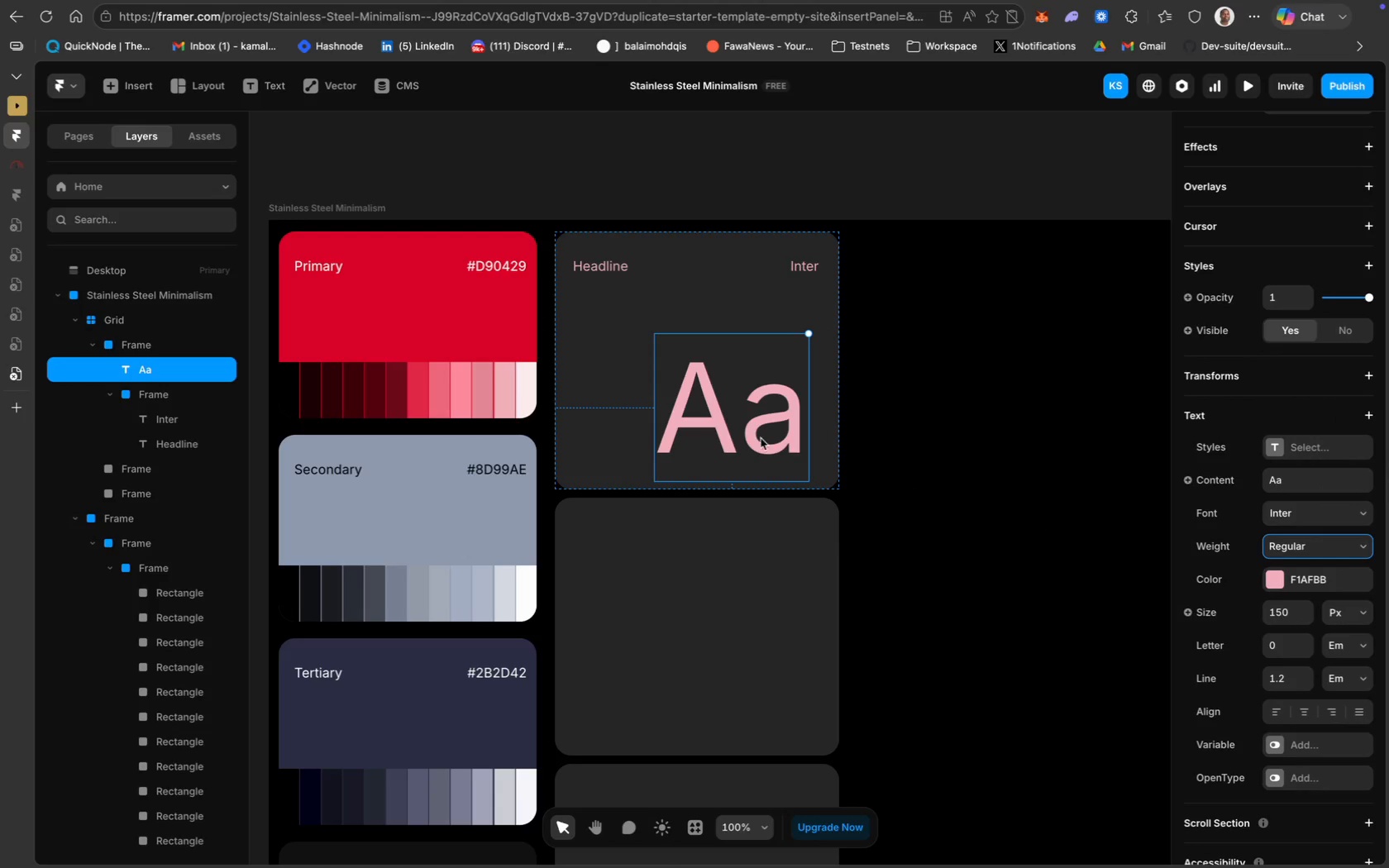 
left_click_drag(start_coordinate=[747, 427], to_coordinate=[756, 427])
 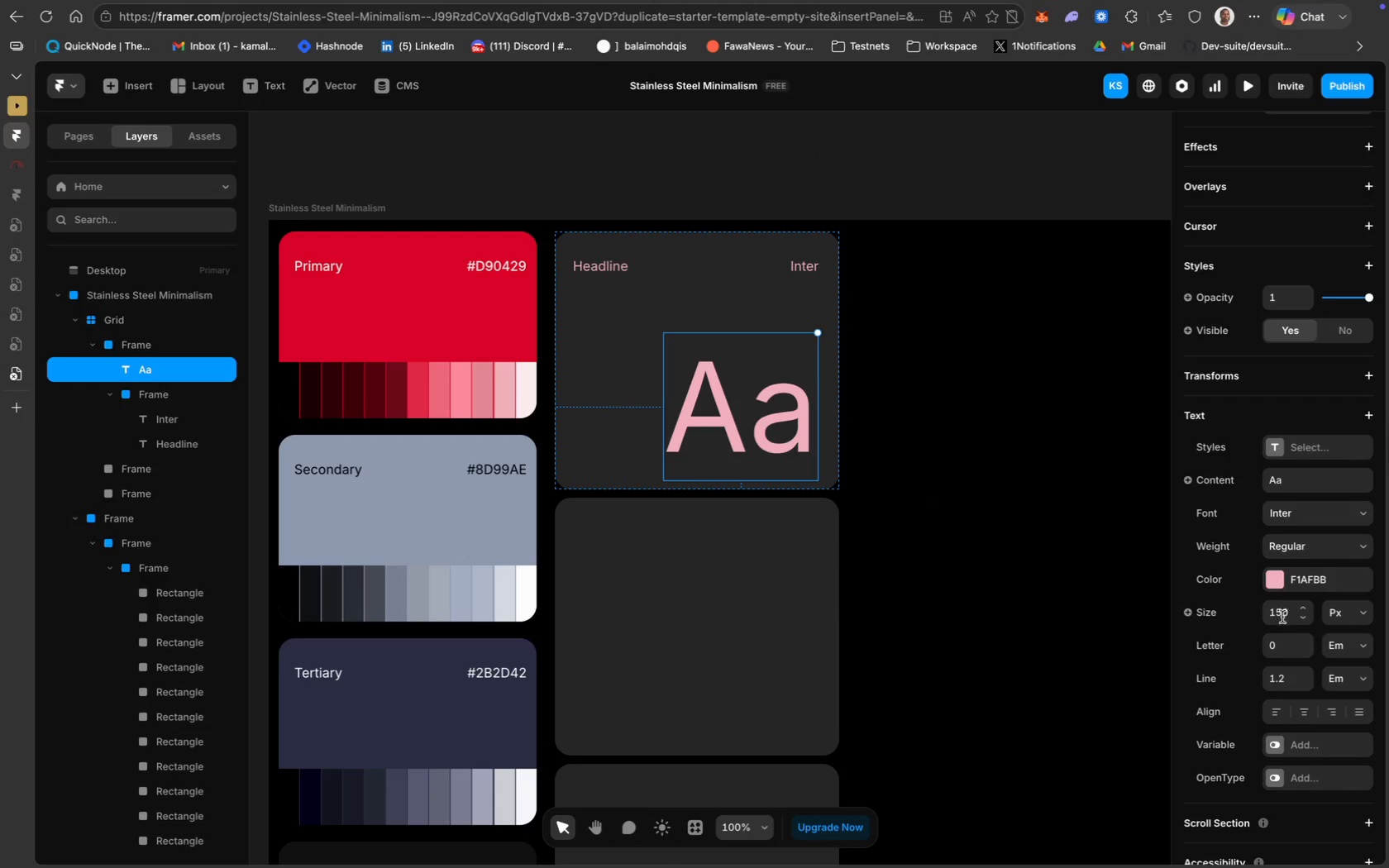 
type(170)
 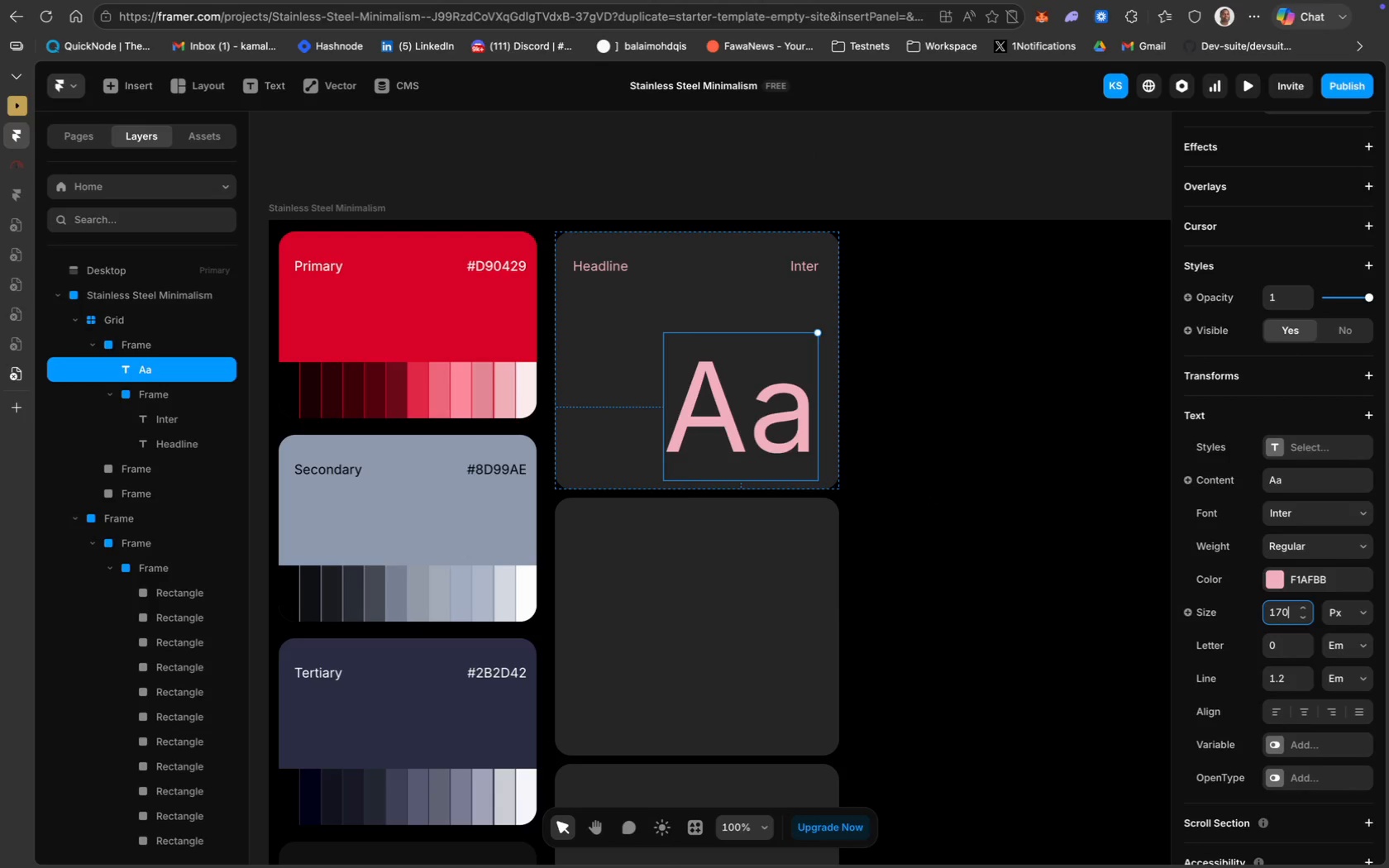 
key(Enter)
 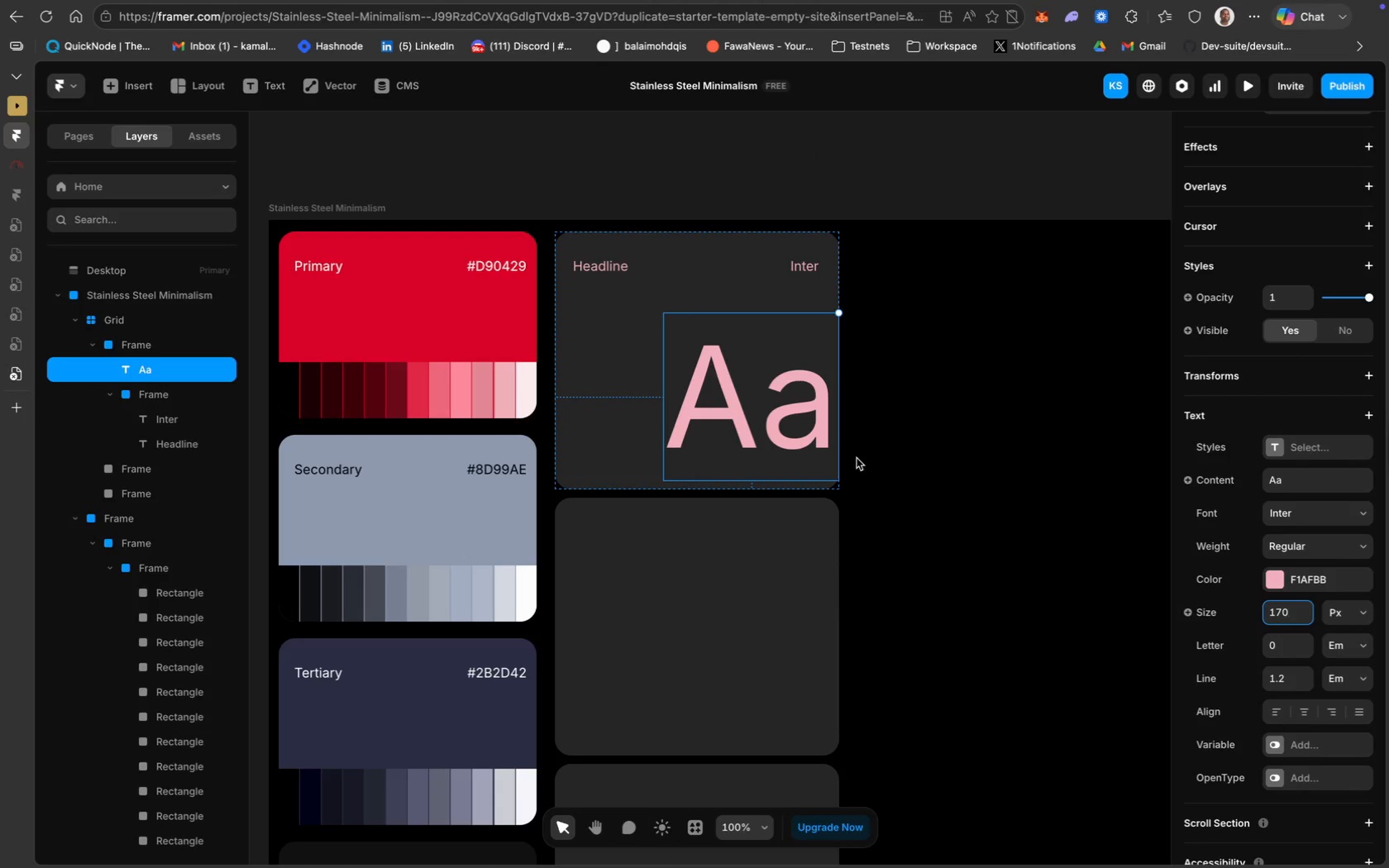 
left_click([823, 446])
 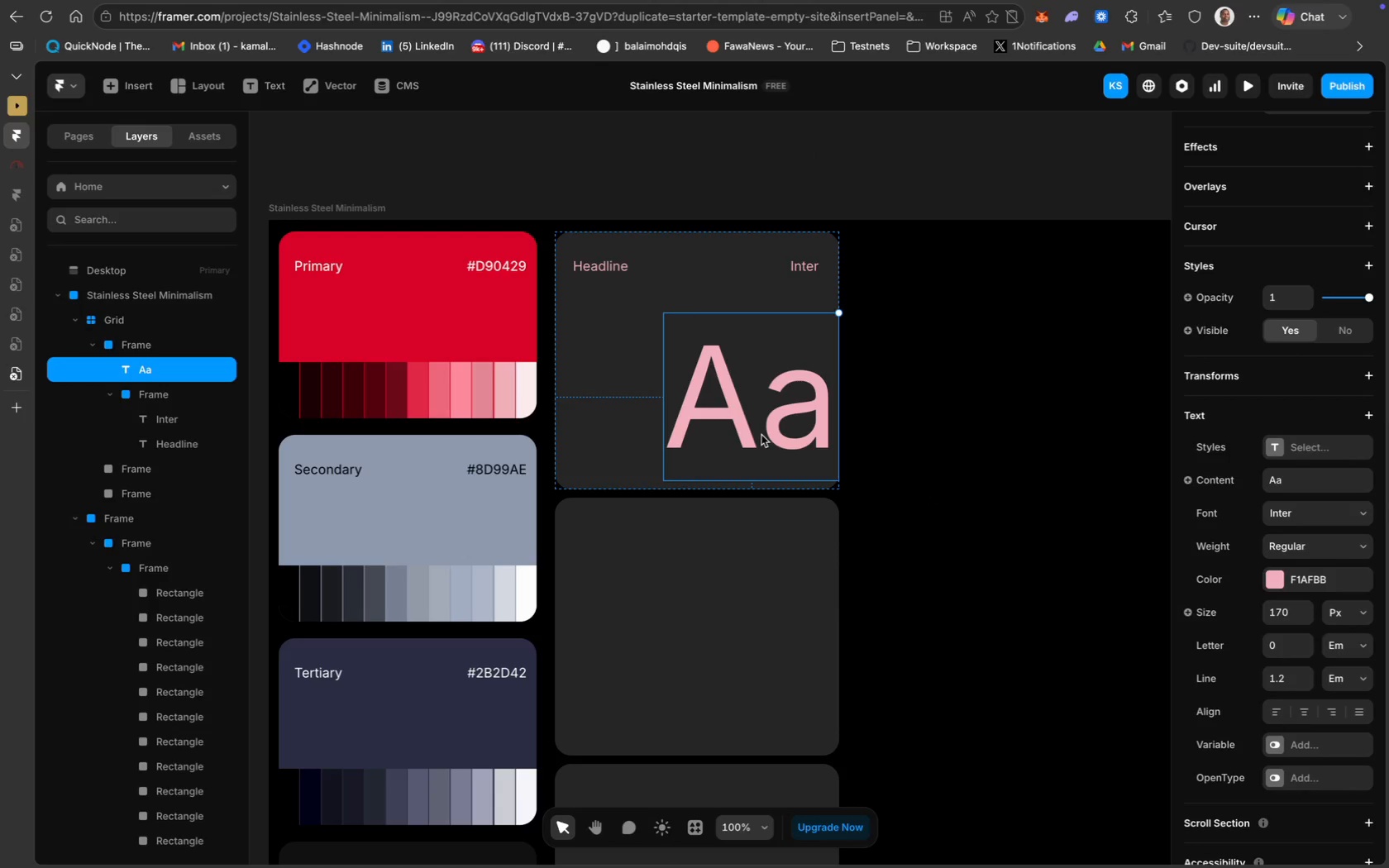 
left_click_drag(start_coordinate=[761, 435], to_coordinate=[742, 427])
 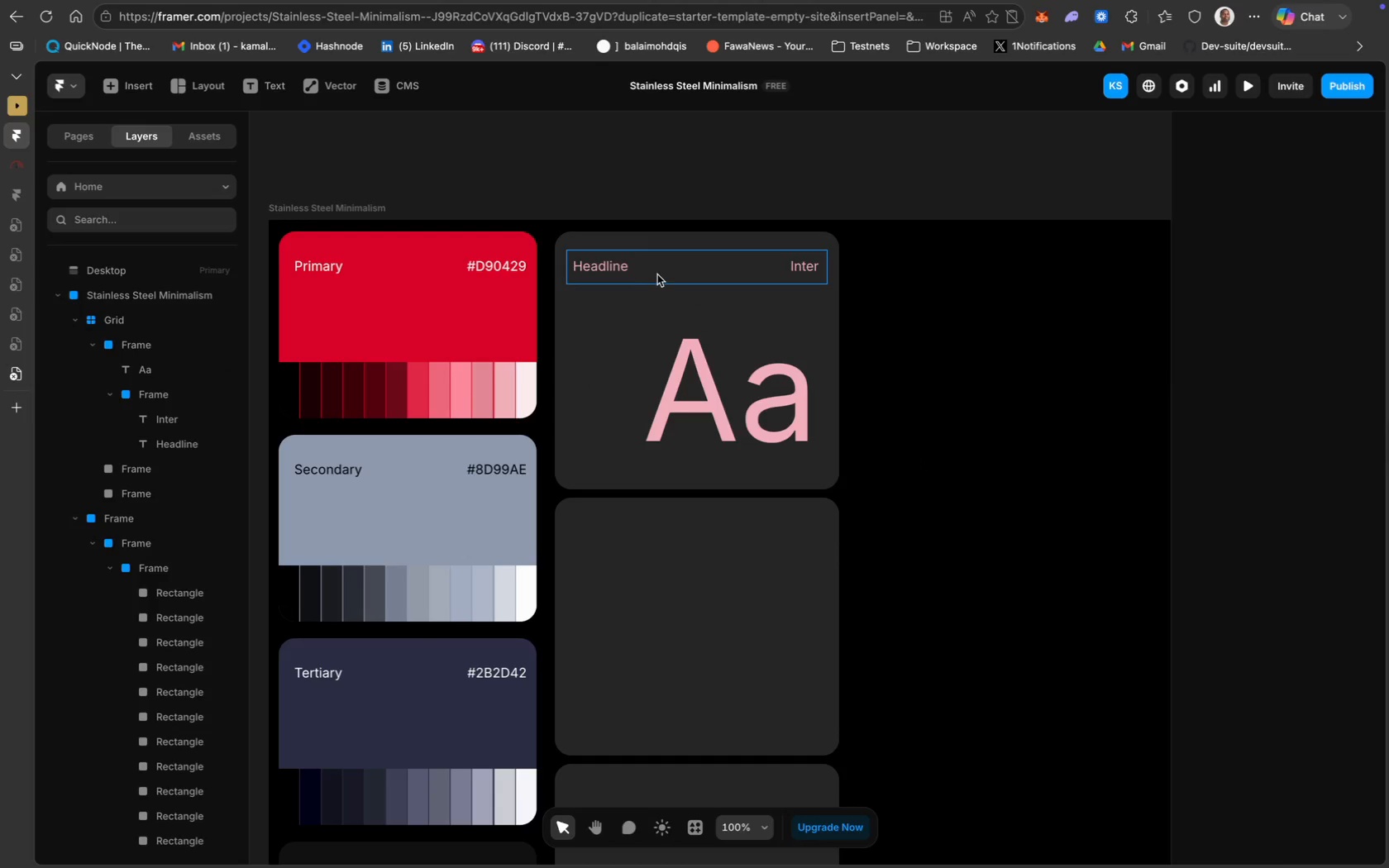 
left_click([673, 281])
 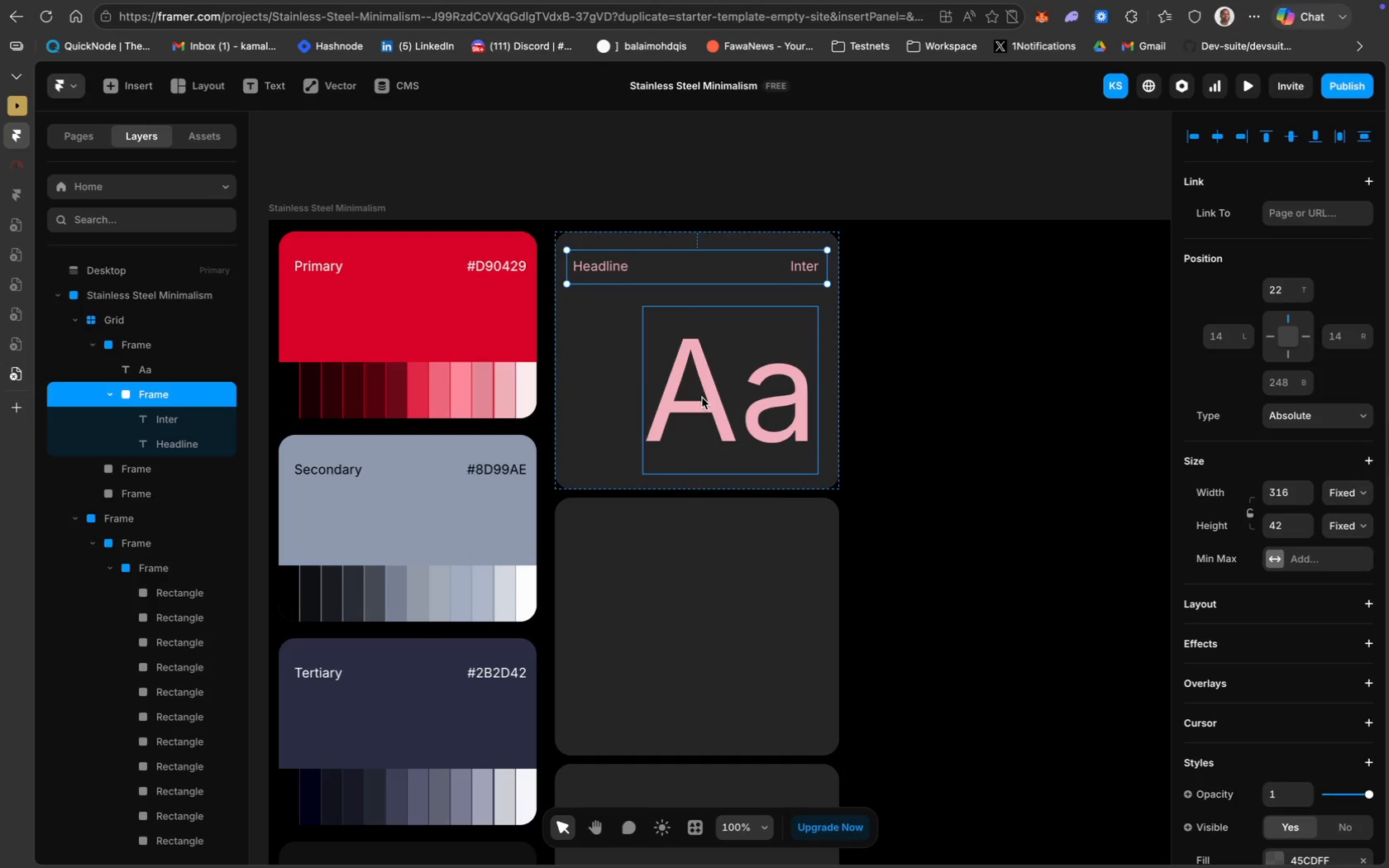 
hold_key(key=ShiftLeft, duration=0.8)
 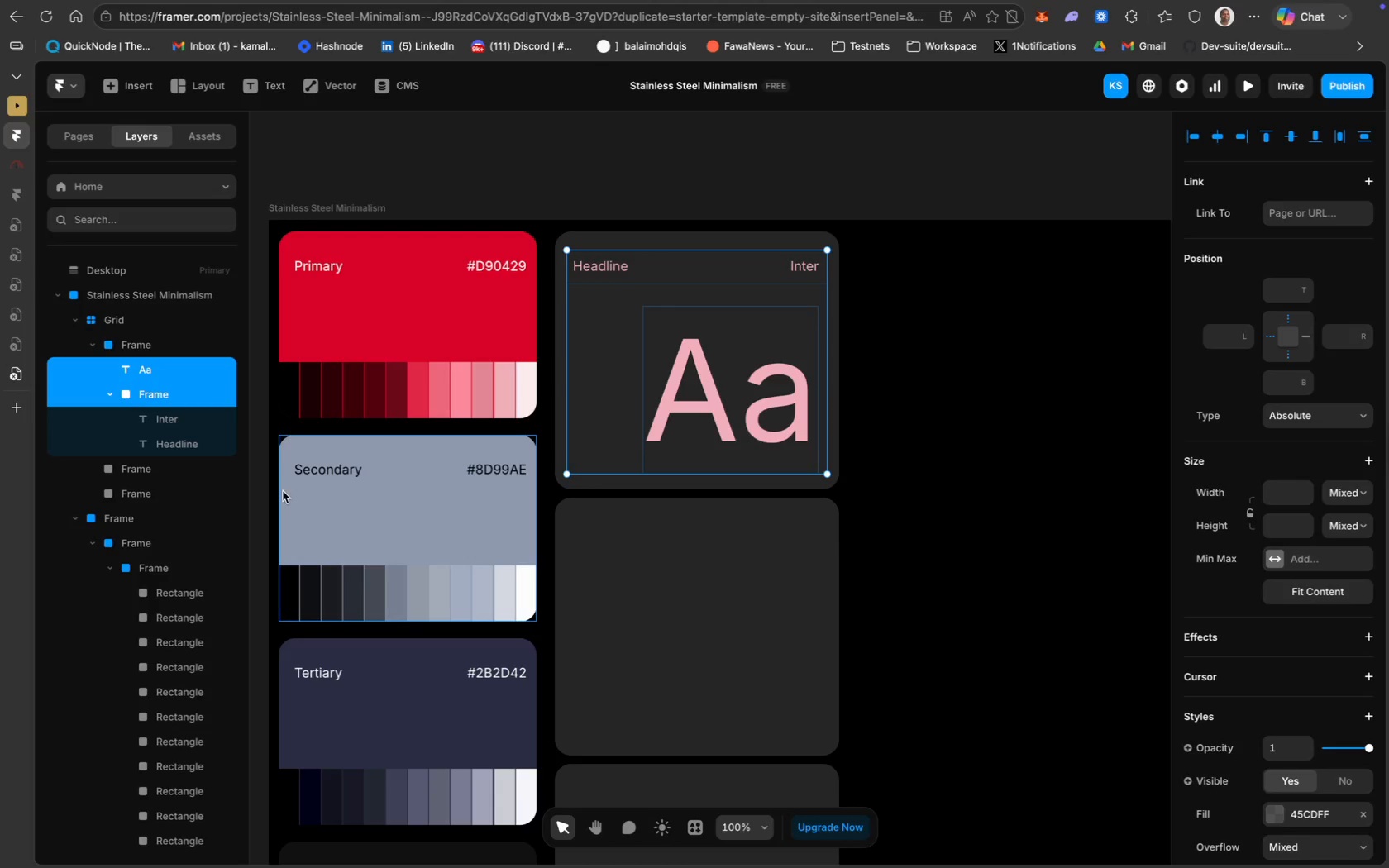 
wait(13.22)
 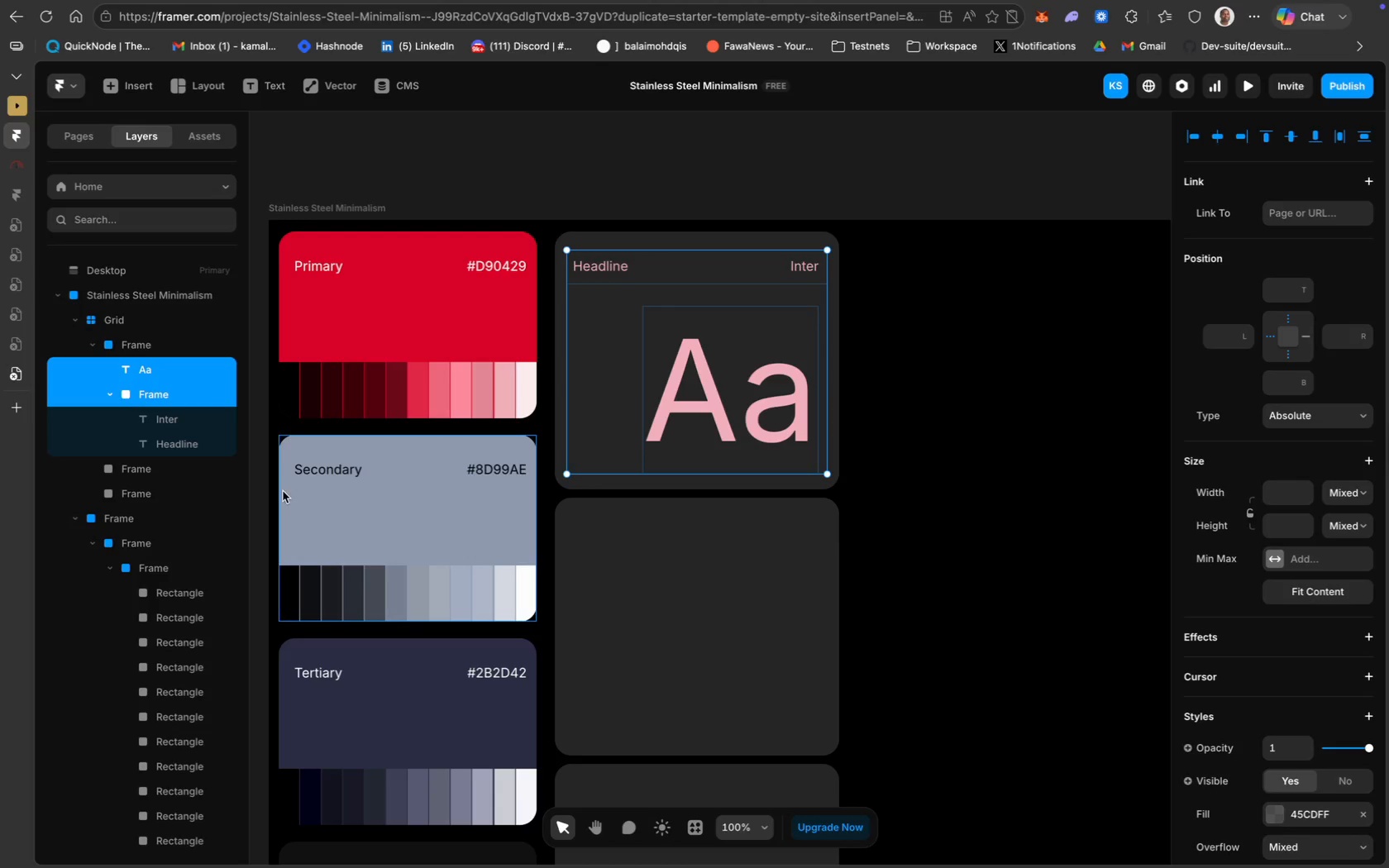 
left_click_drag(start_coordinate=[147, 372], to_coordinate=[160, 452])
 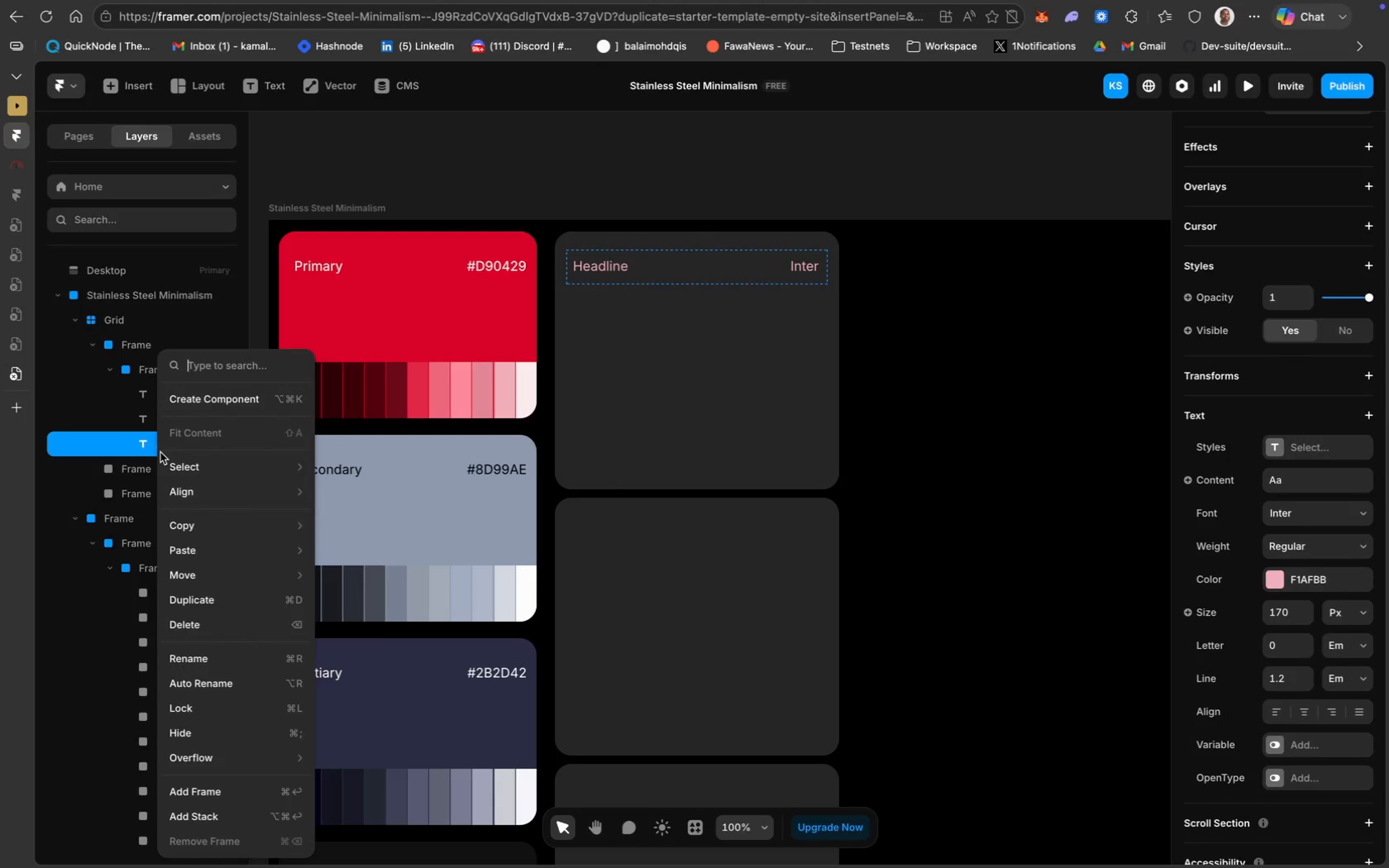 
mouse_move([251, 574])
 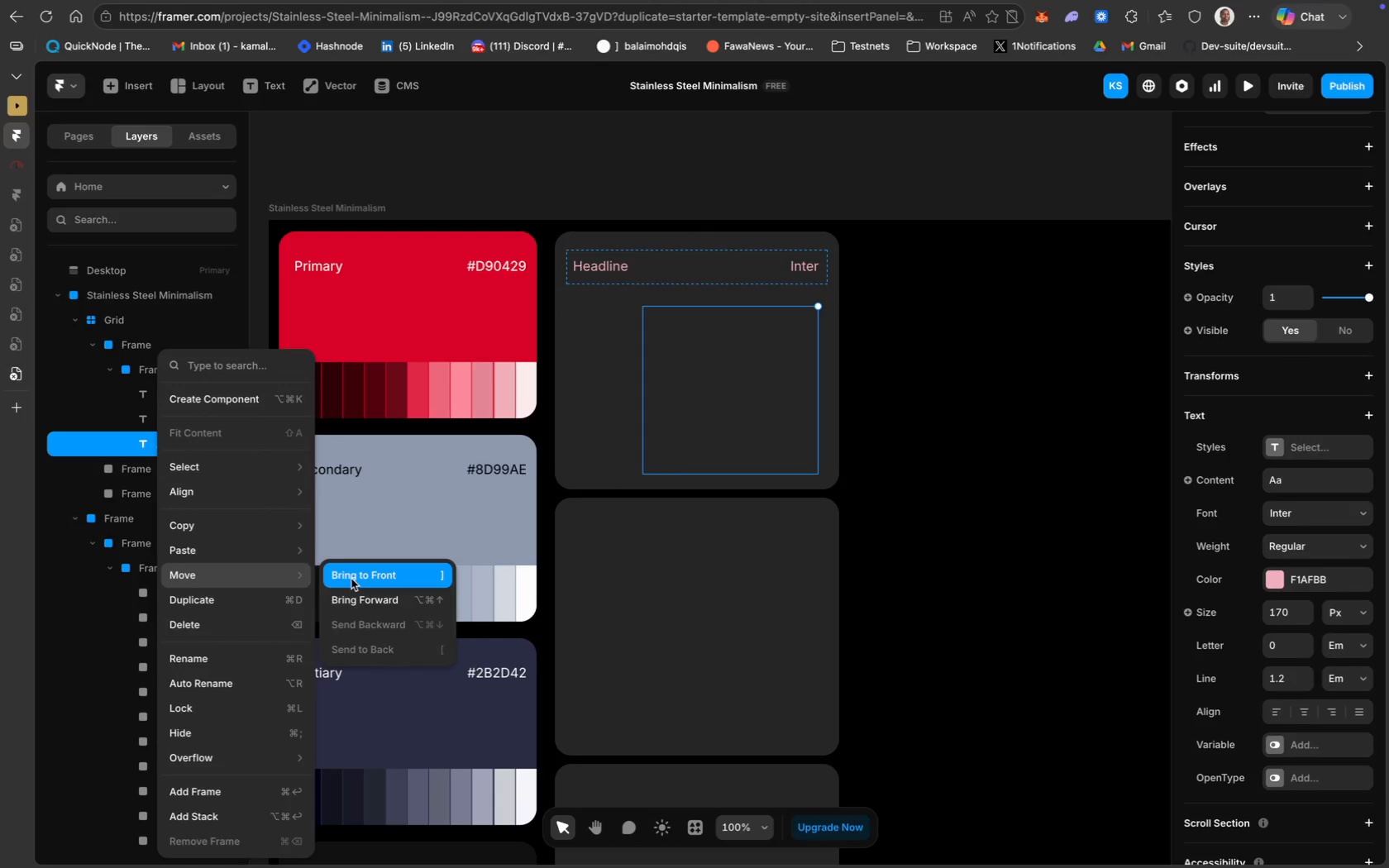 
left_click([351, 579])
 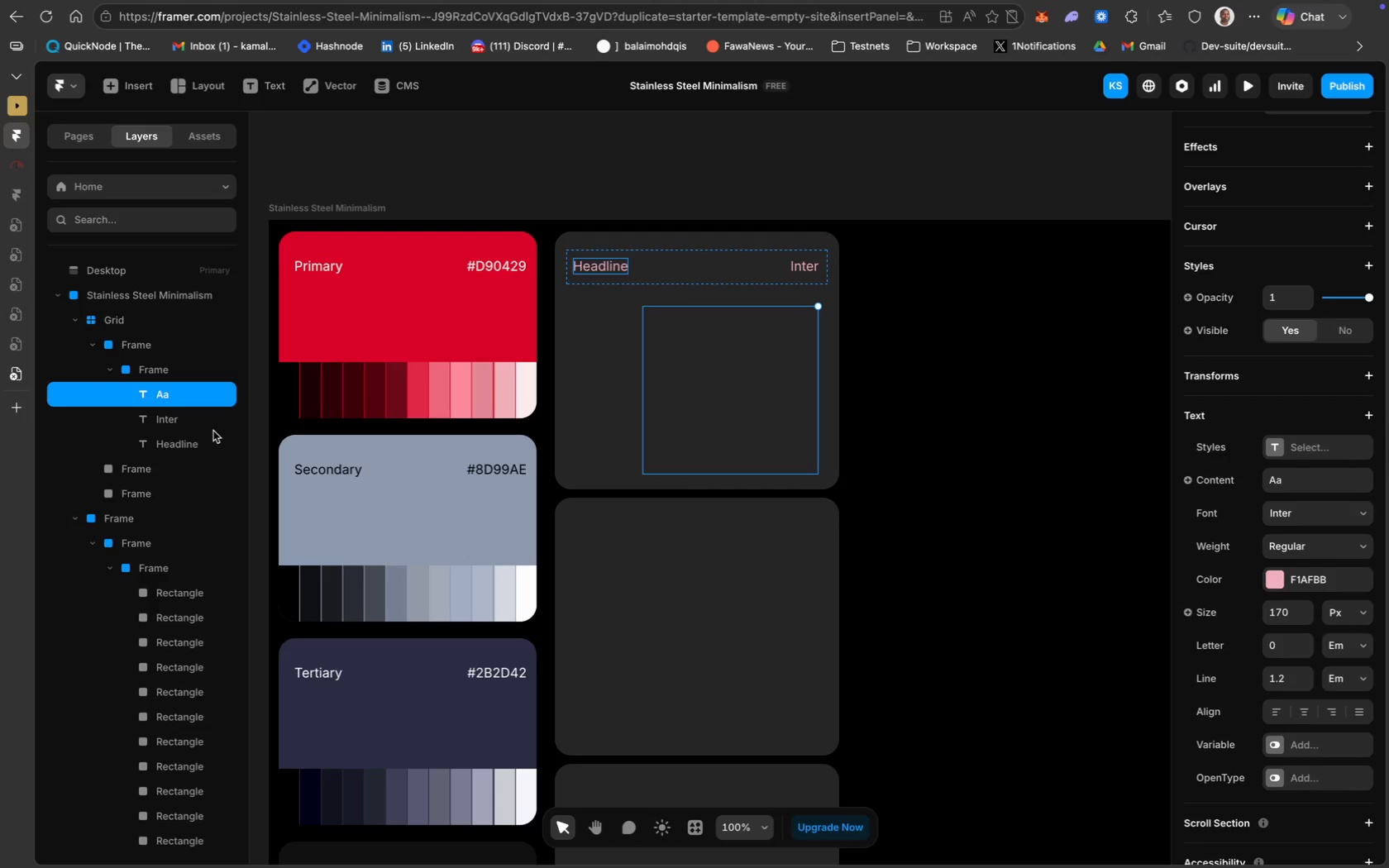 
key(Meta+Z)
 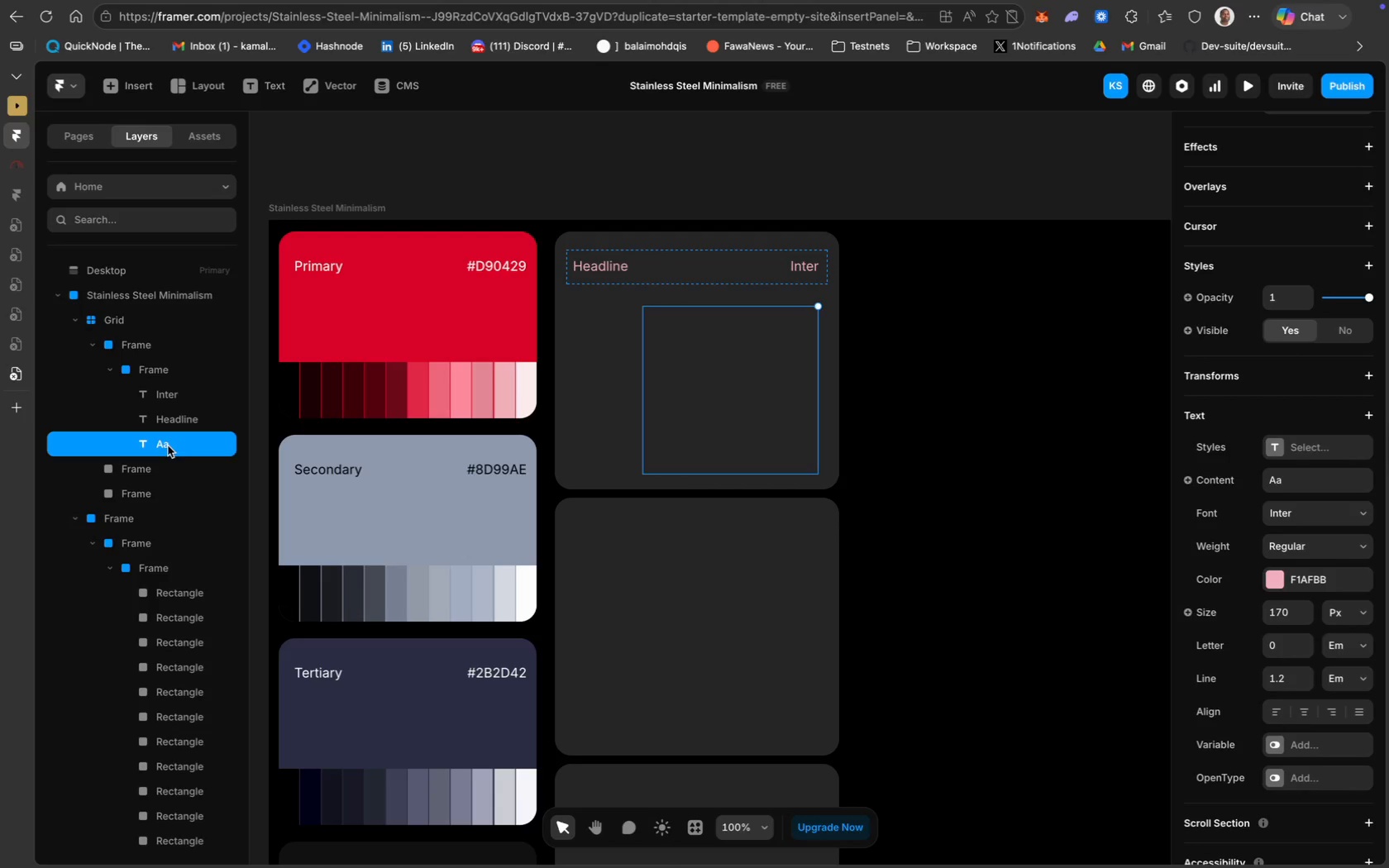 
right_click([165, 451])
 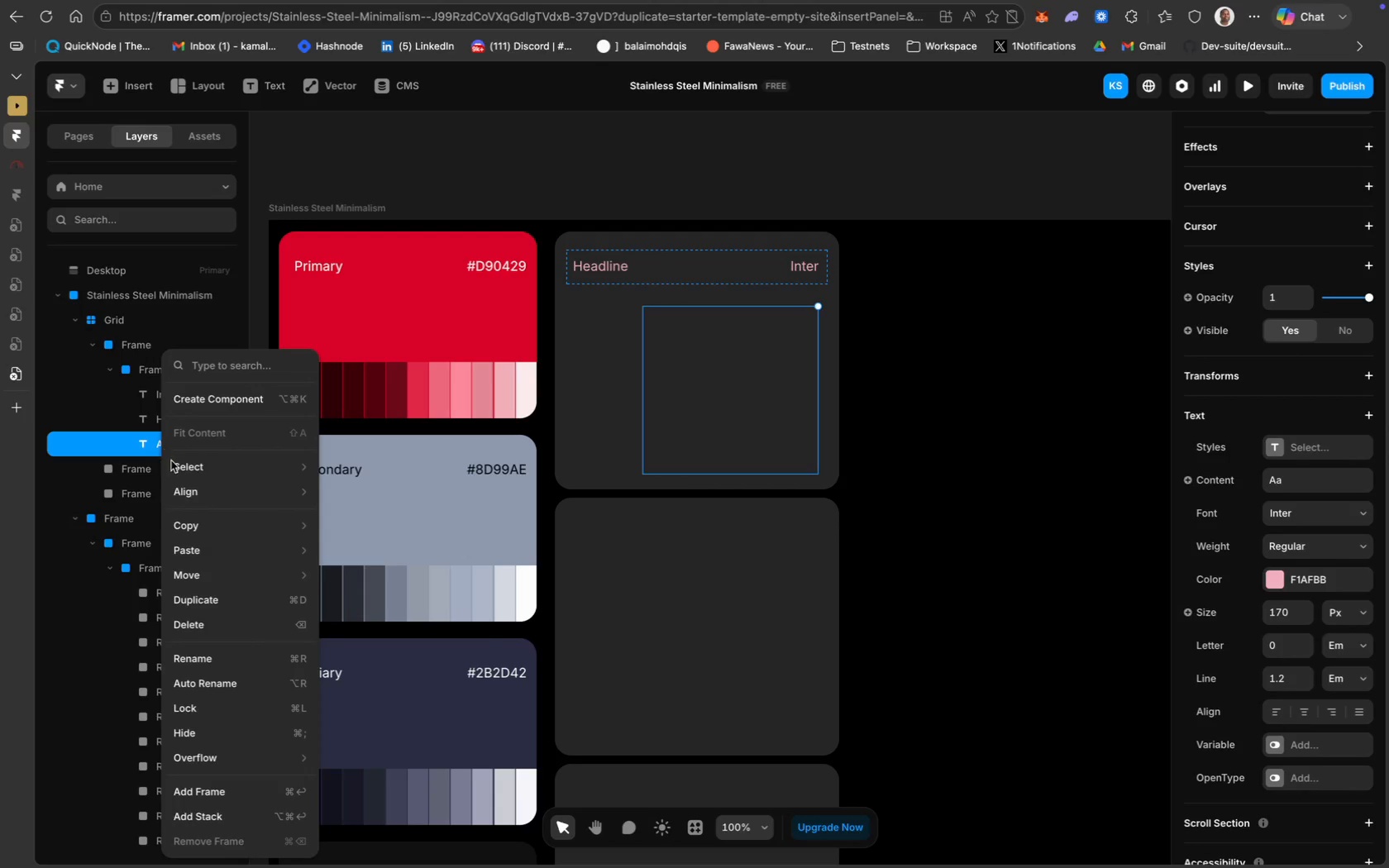 
mouse_move([225, 575])
 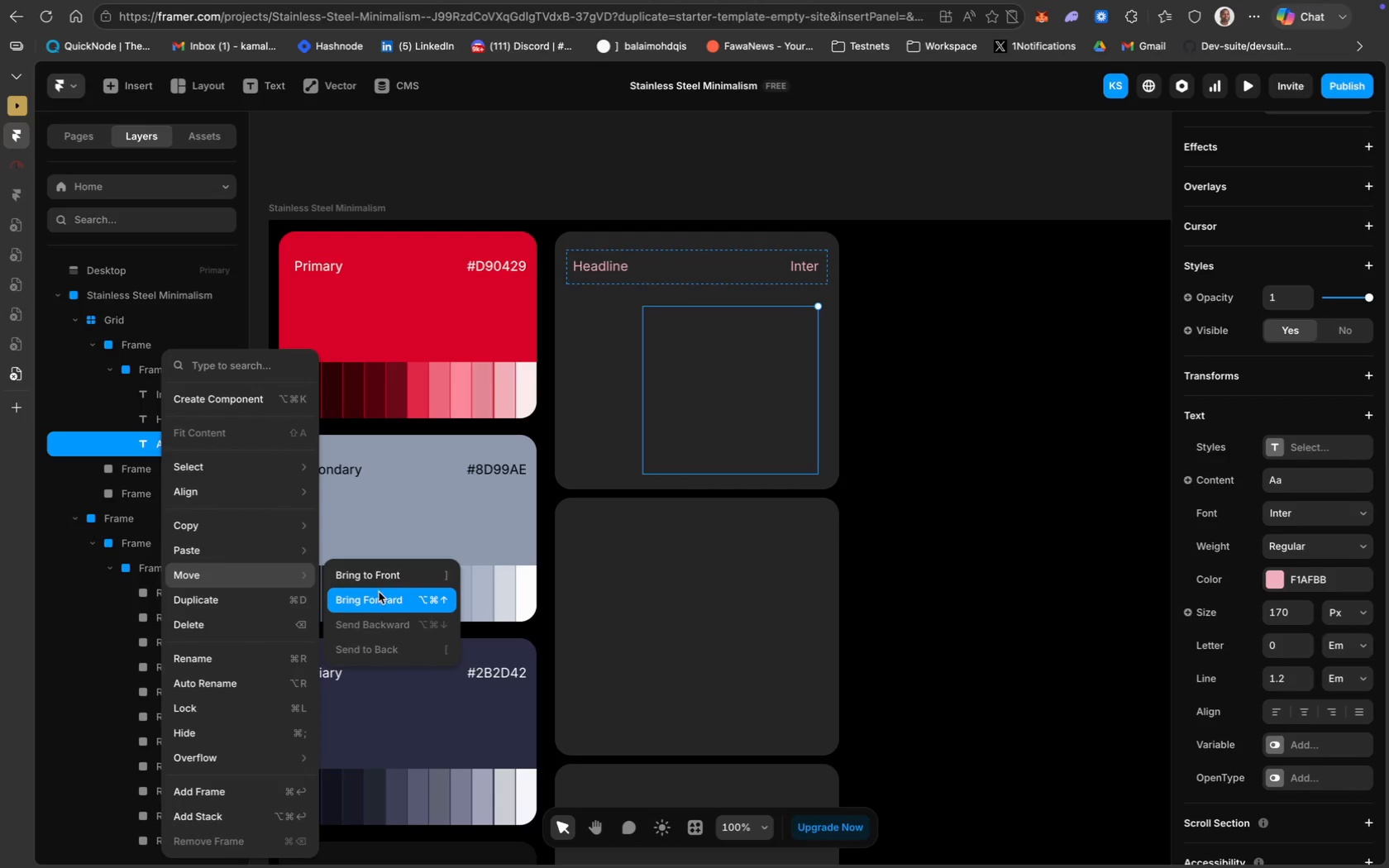 
left_click([379, 593])
 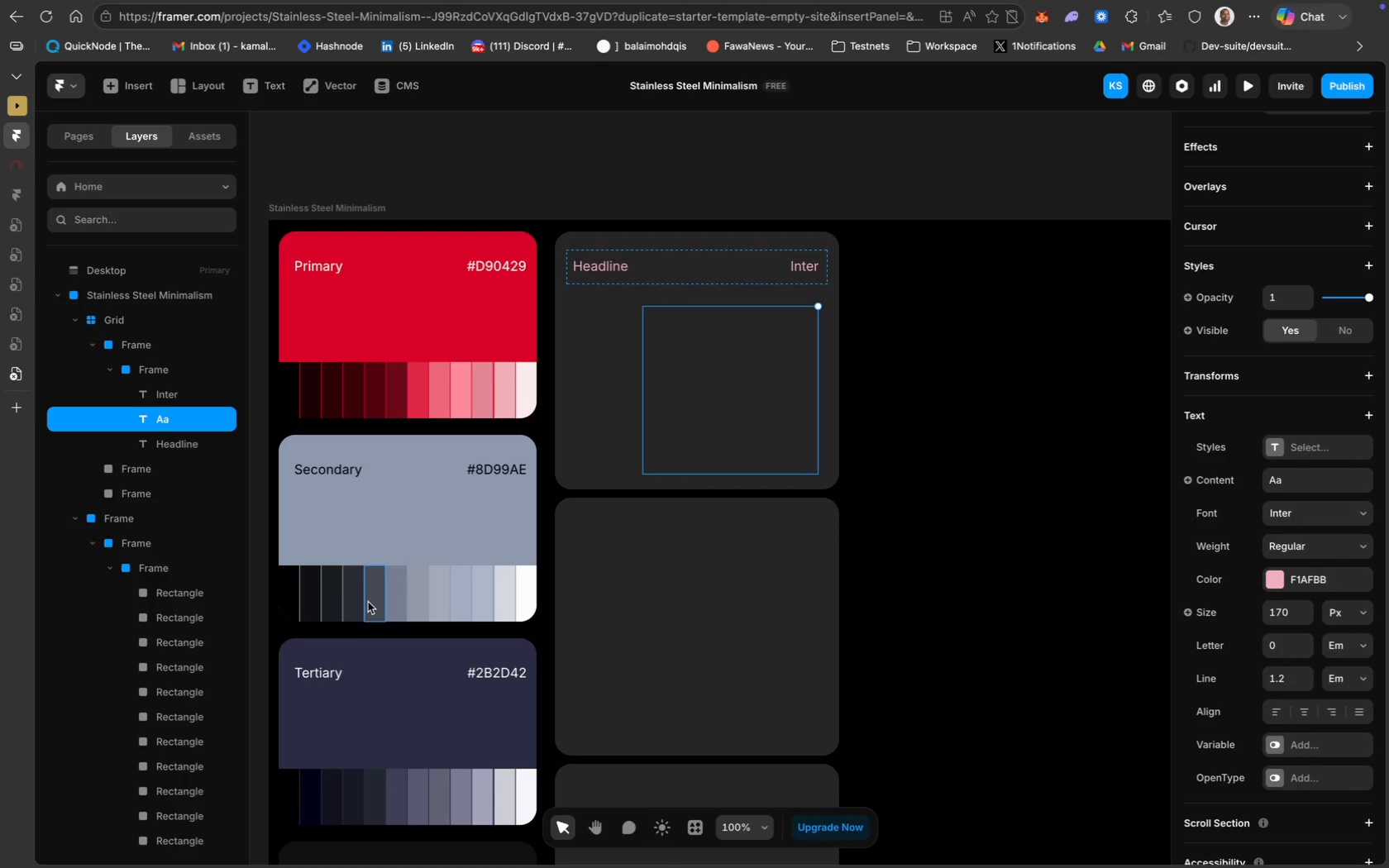 
key(Meta+Z)
 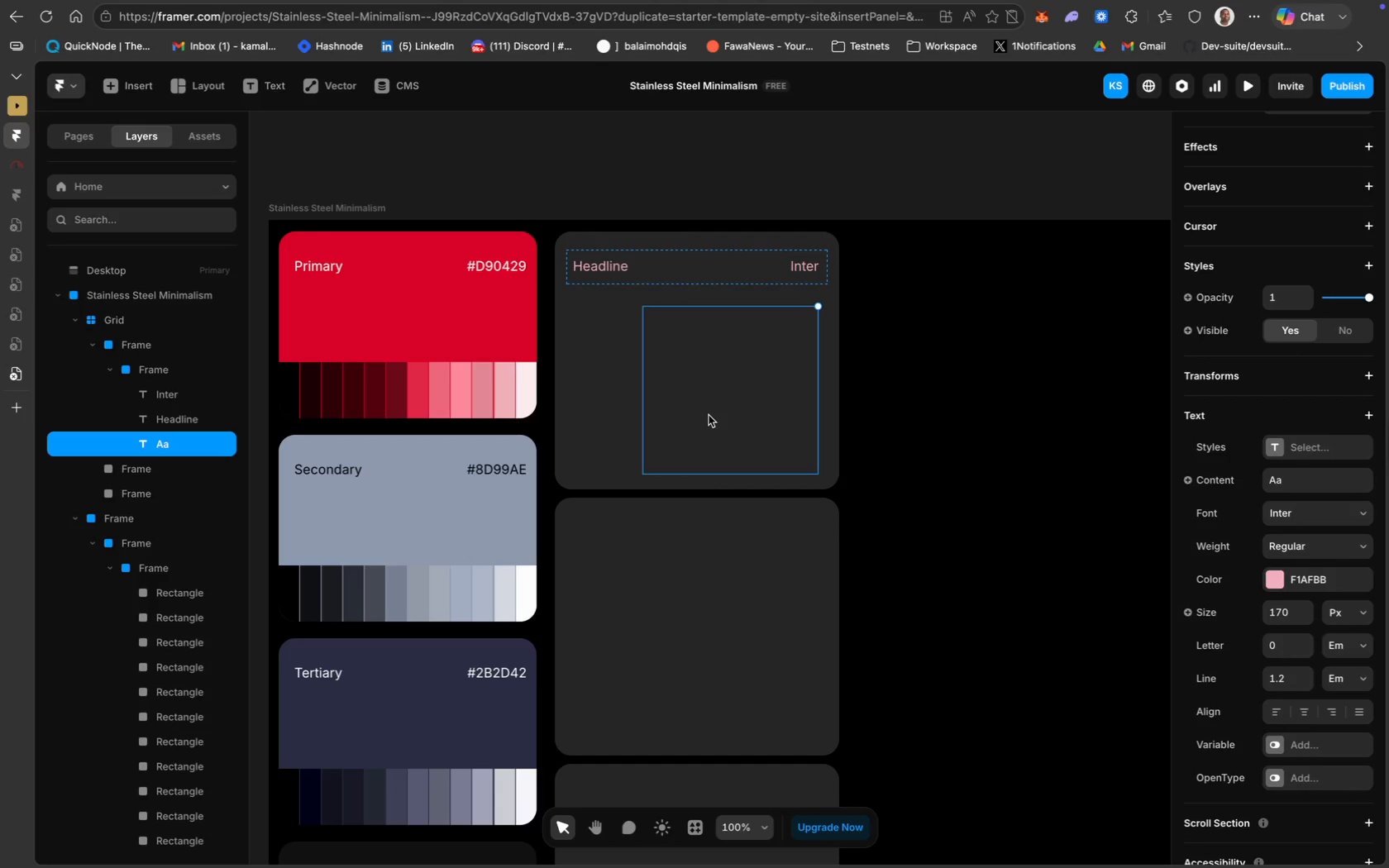 
wait(8.17)
 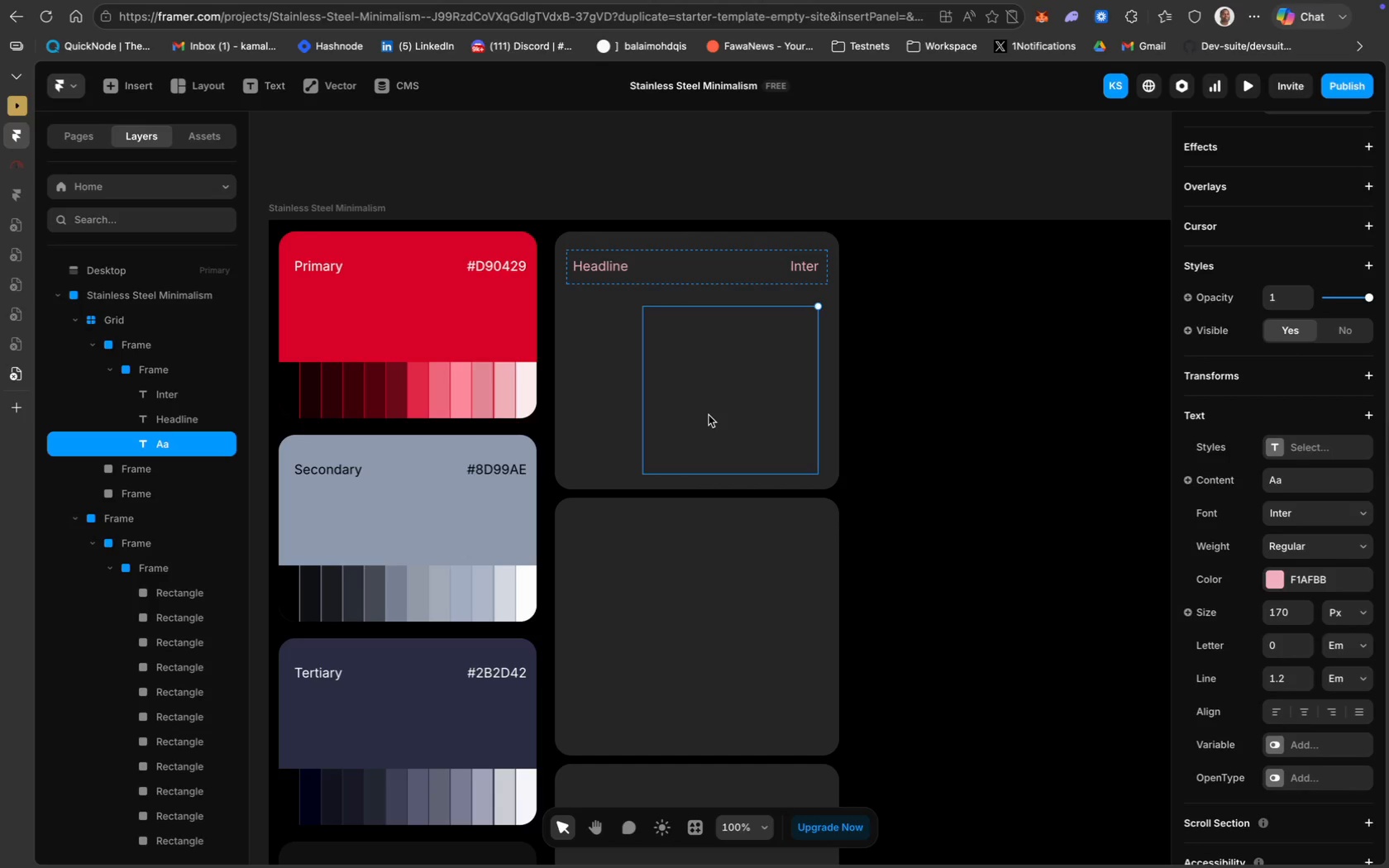 
left_click([616, 429])
 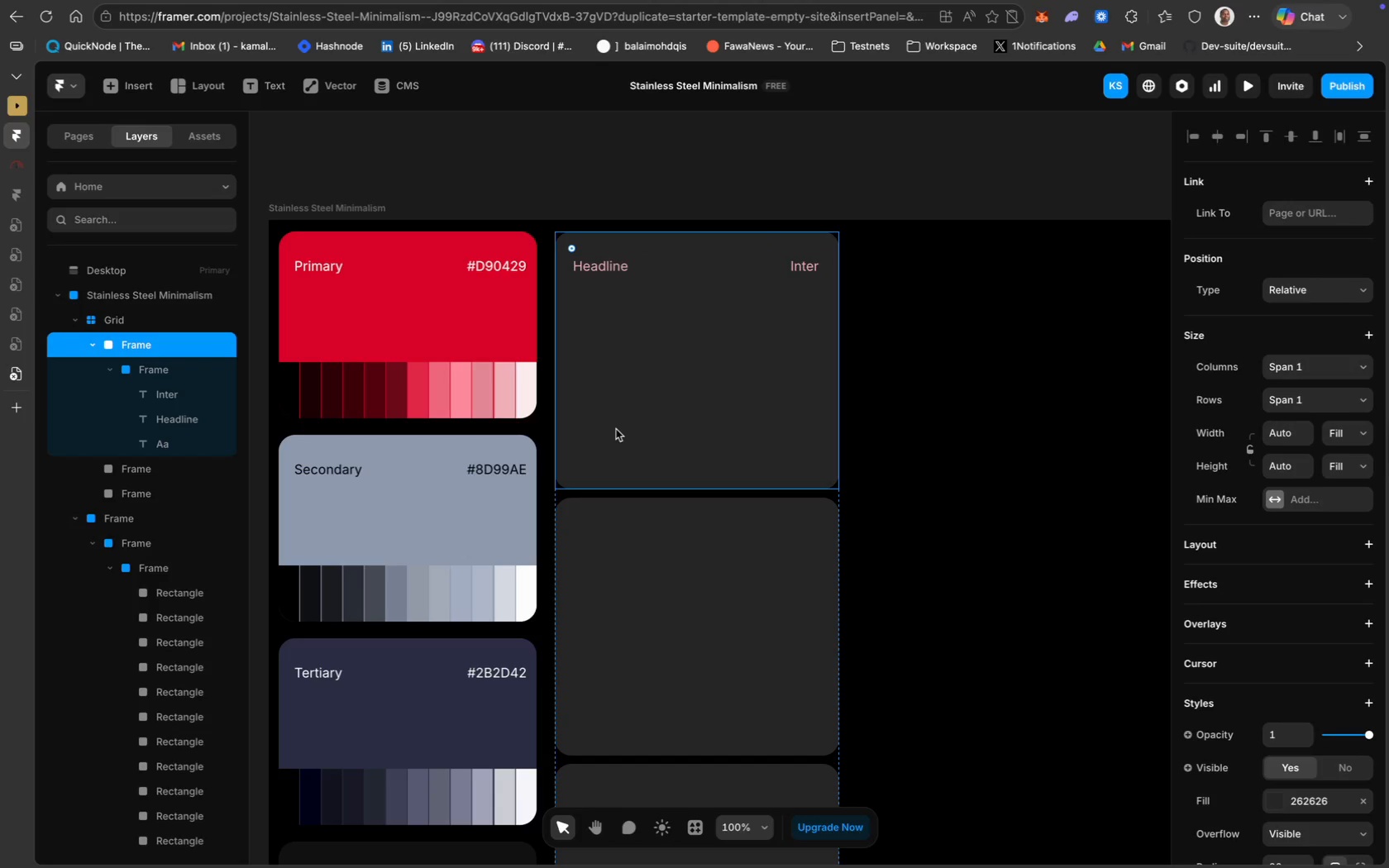 
right_click([616, 429])
 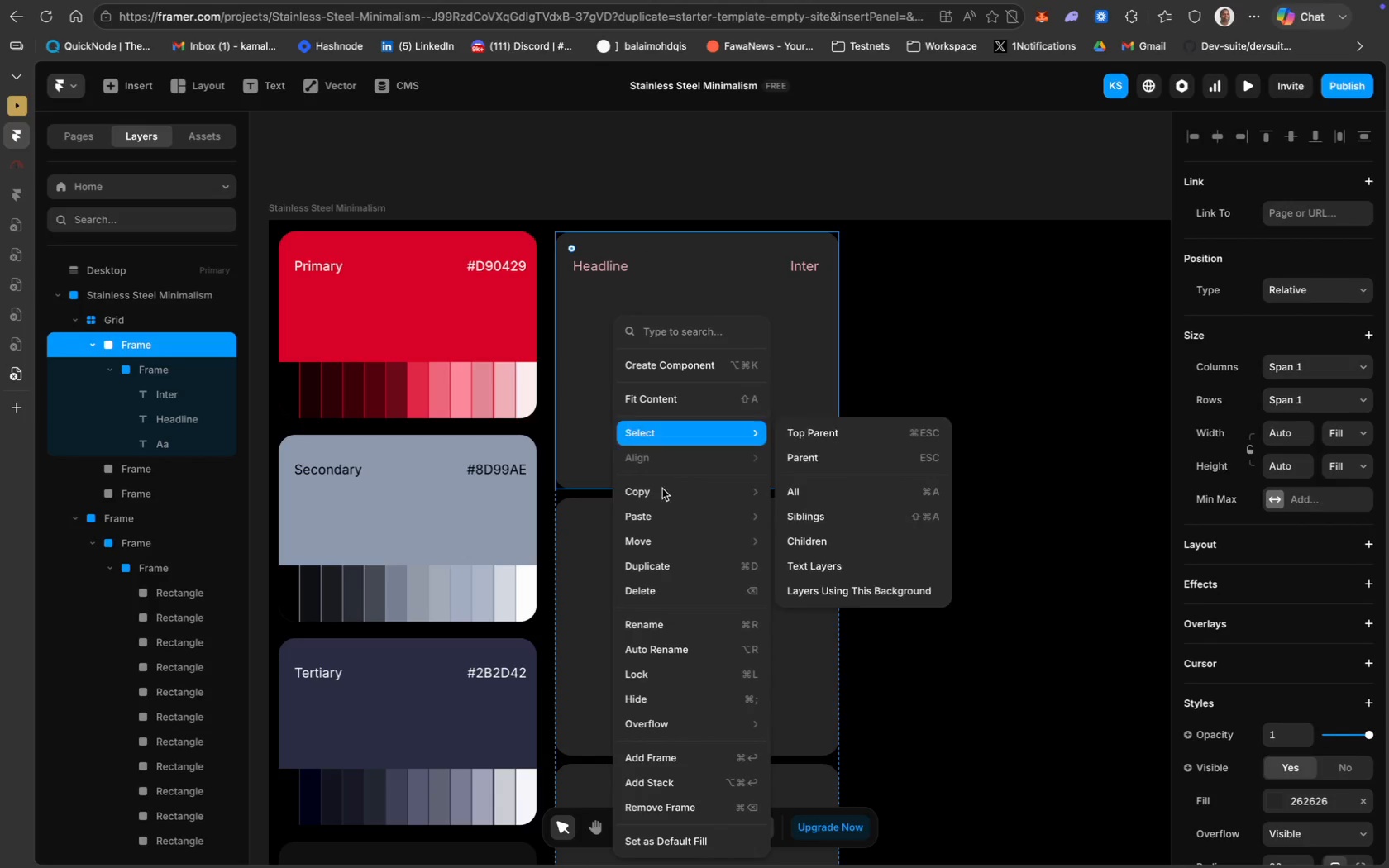 
mouse_move([688, 524])
 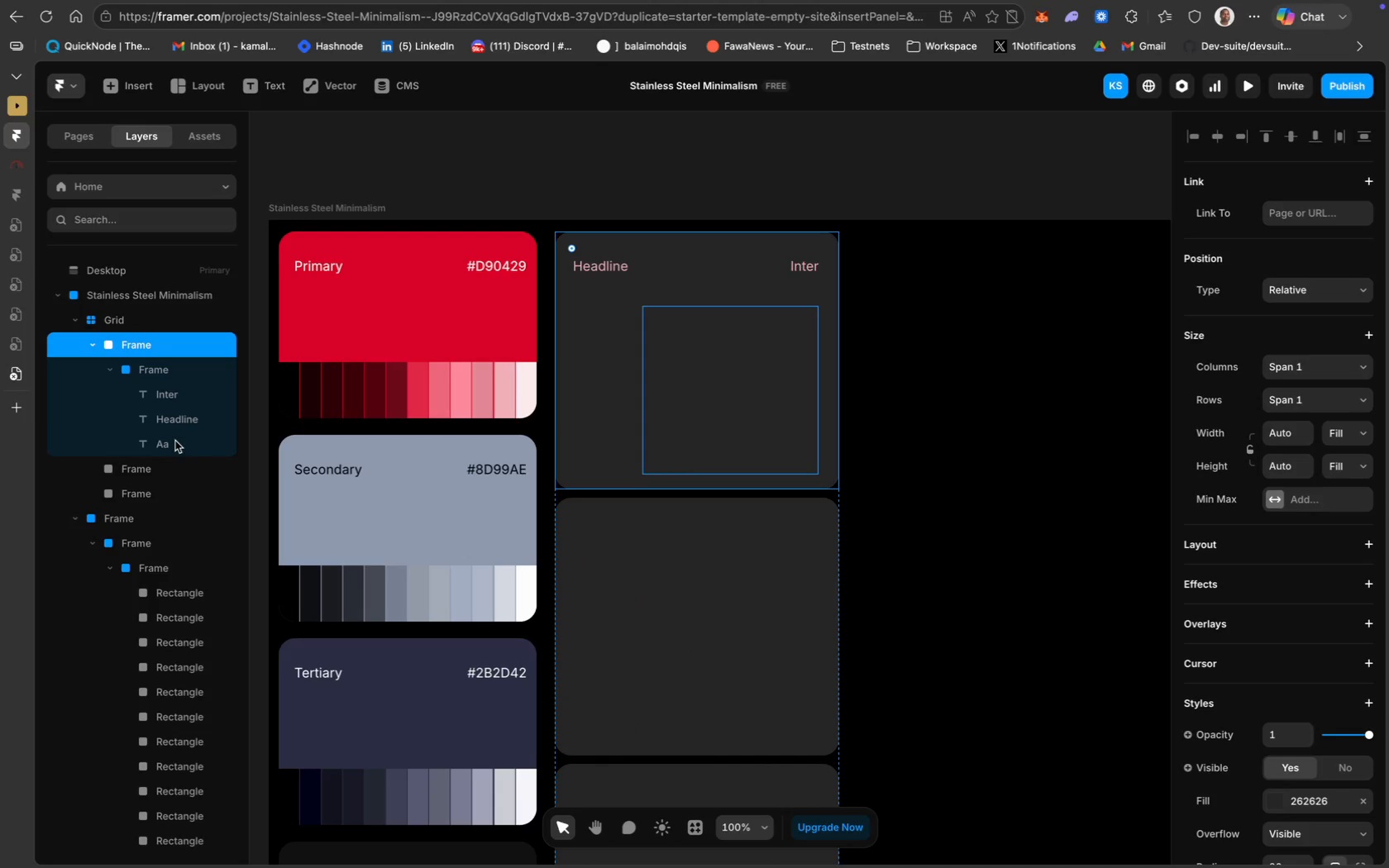 
left_click([175, 441])
 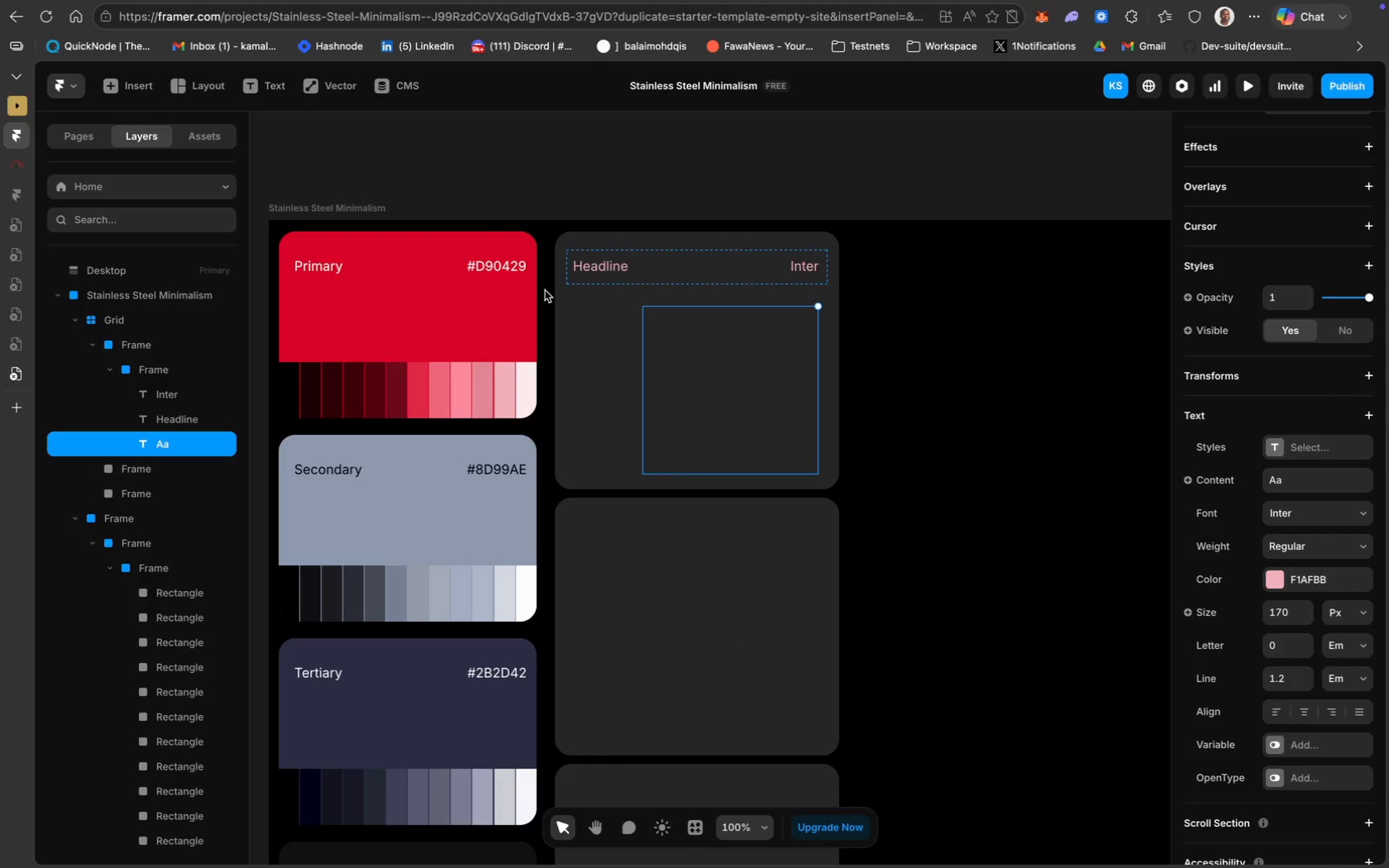 
wait(5.5)
 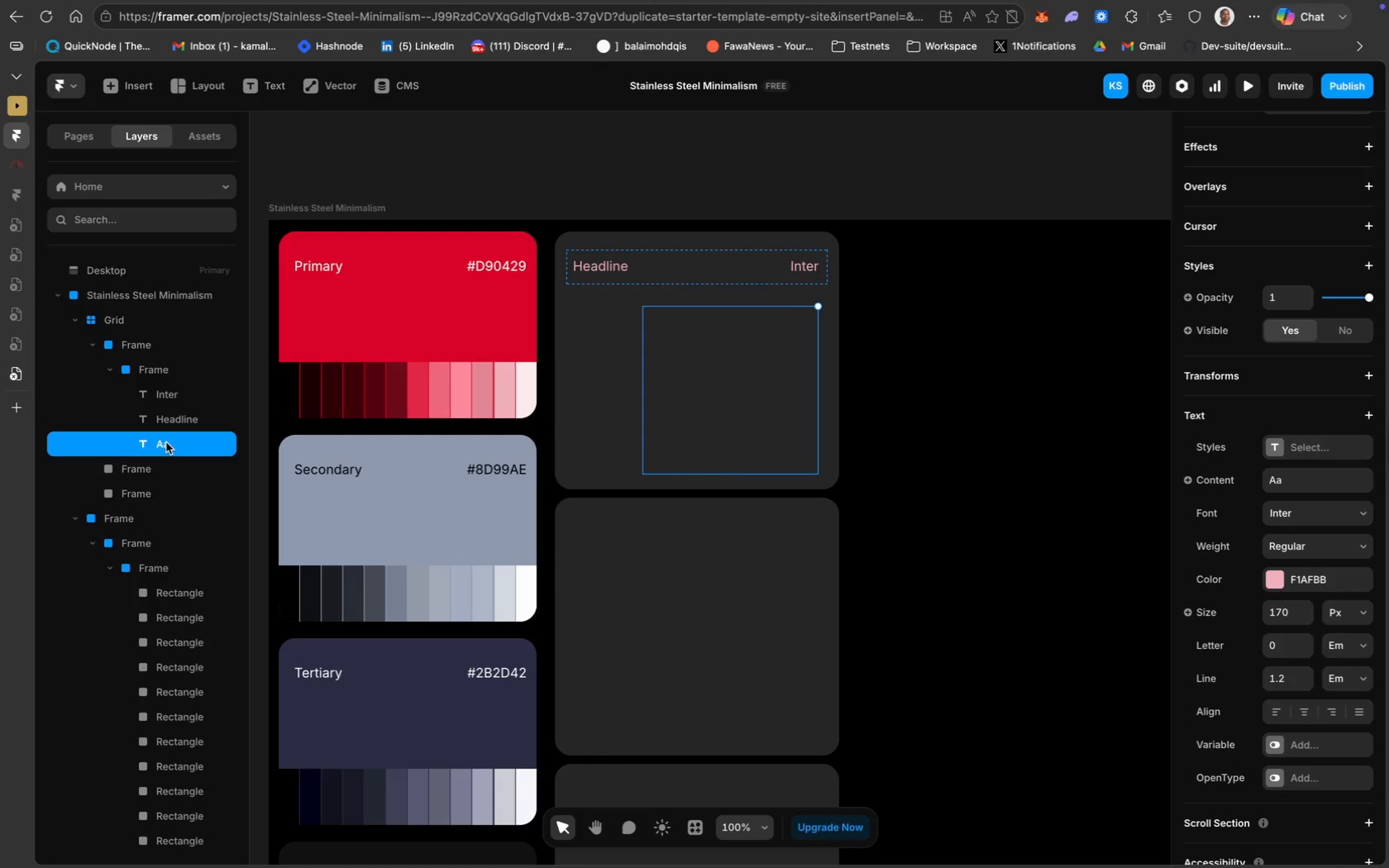 
mouse_move([705, 285])
 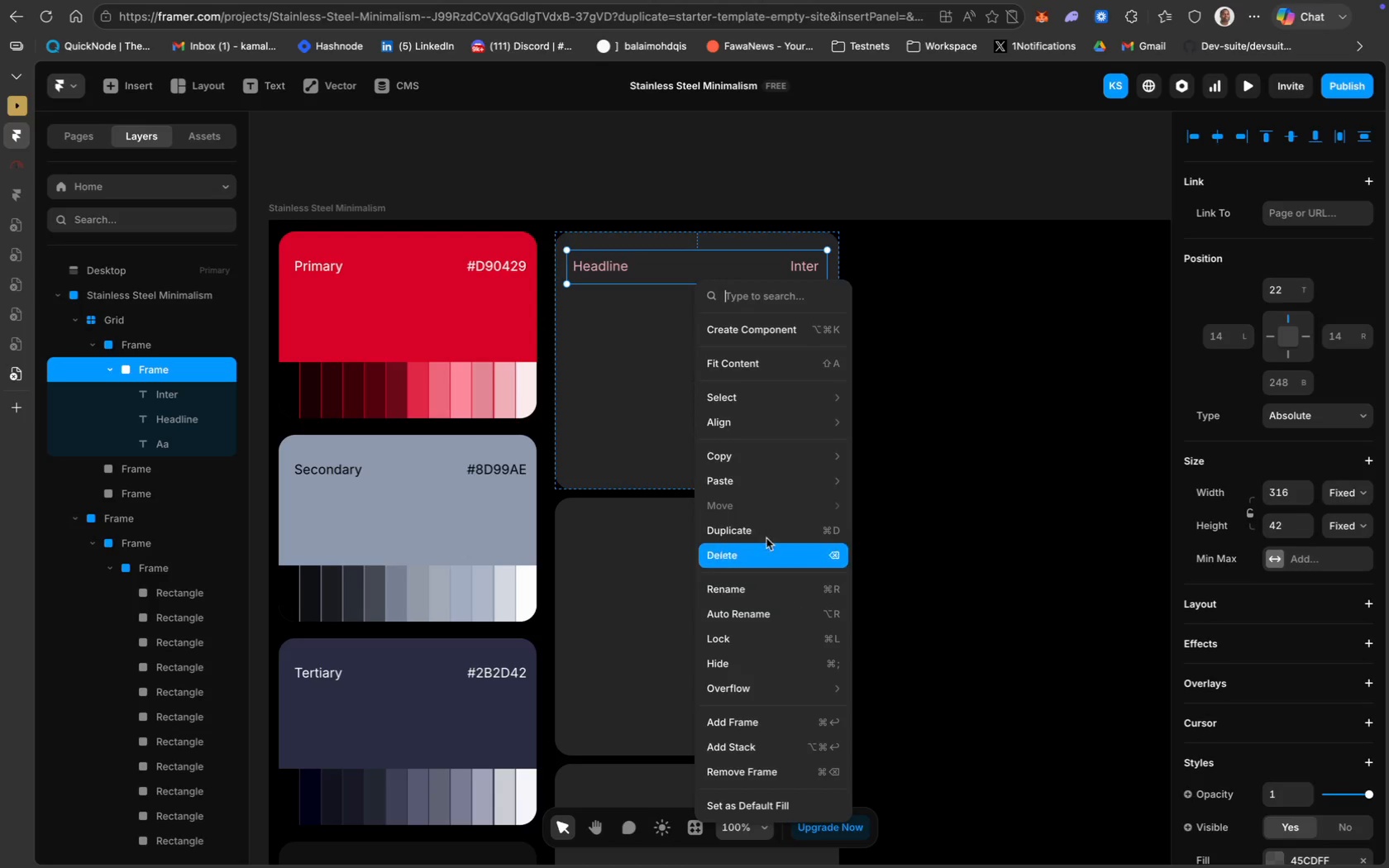 
left_click([985, 452])
 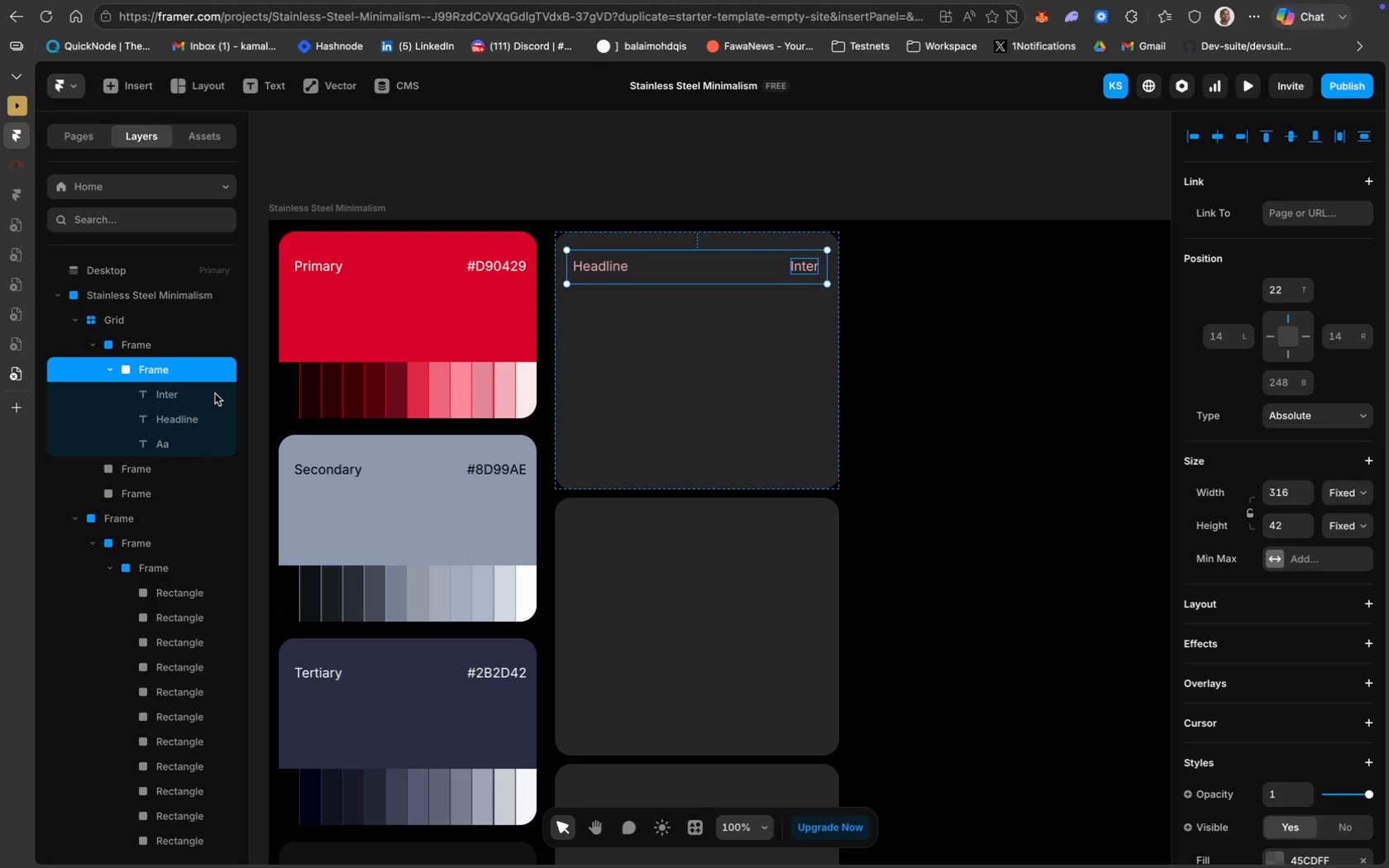 
key(Meta+Z)
 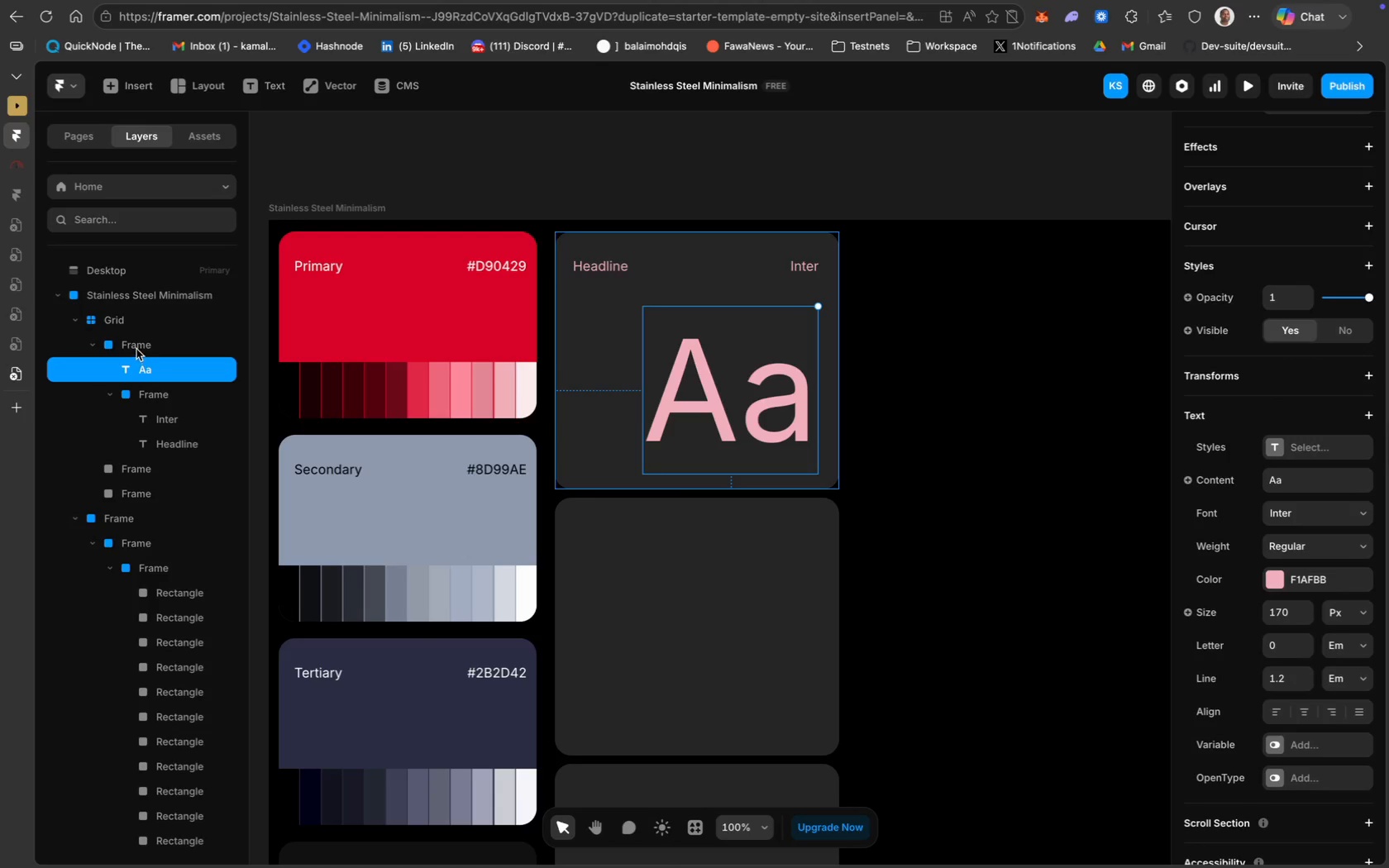 
left_click([94, 346])
 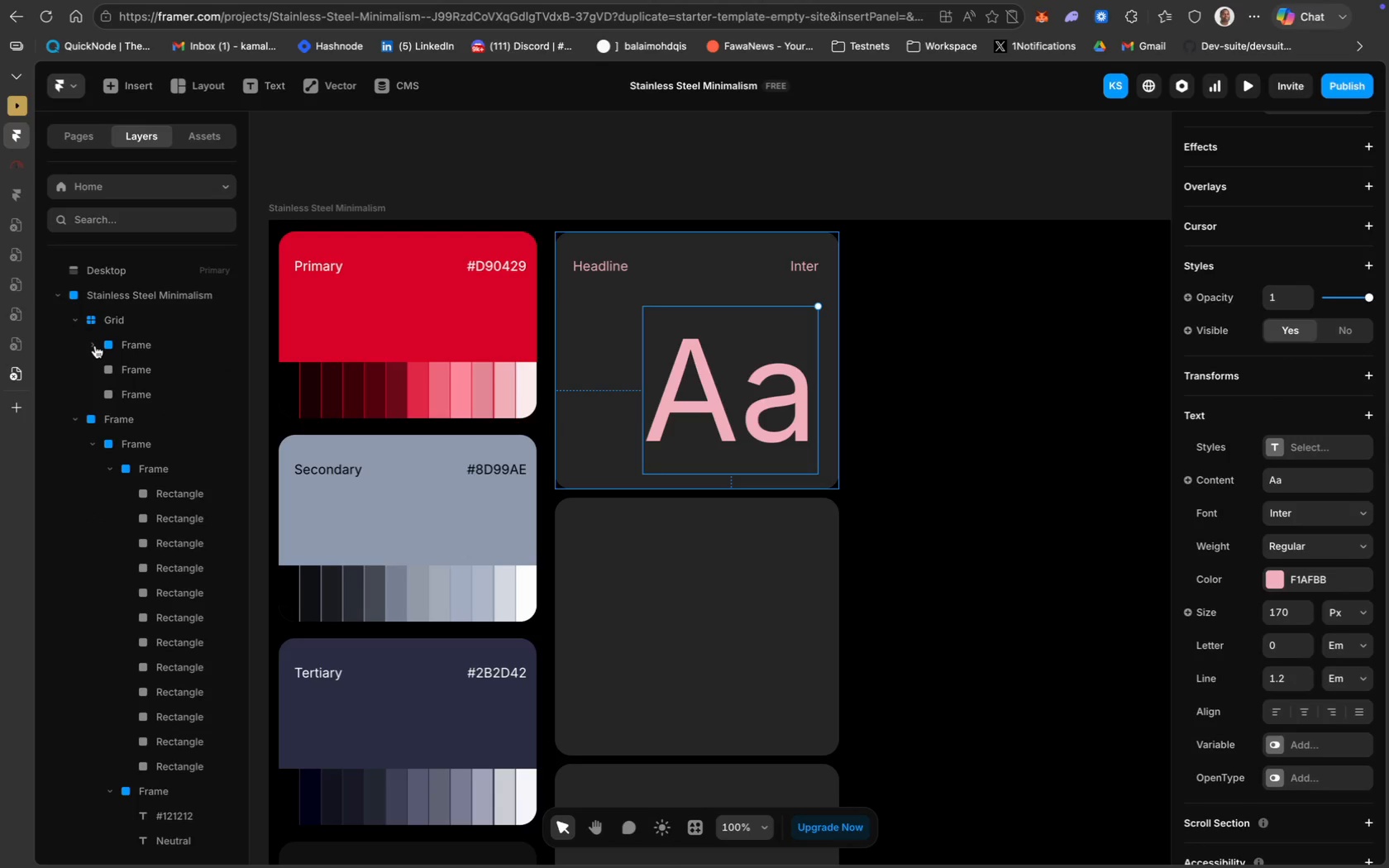 
left_click([95, 346])
 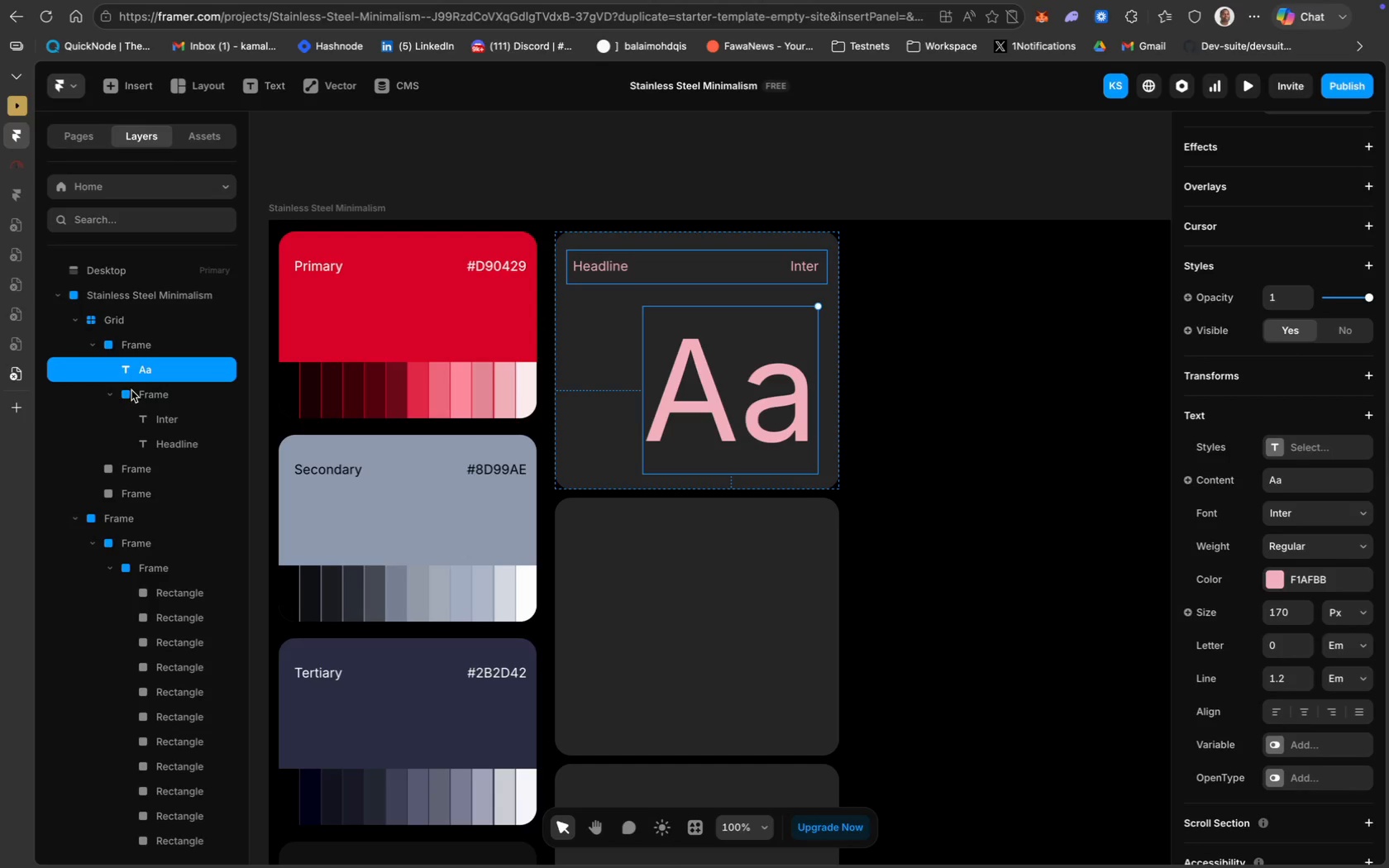 
left_click([132, 347])
 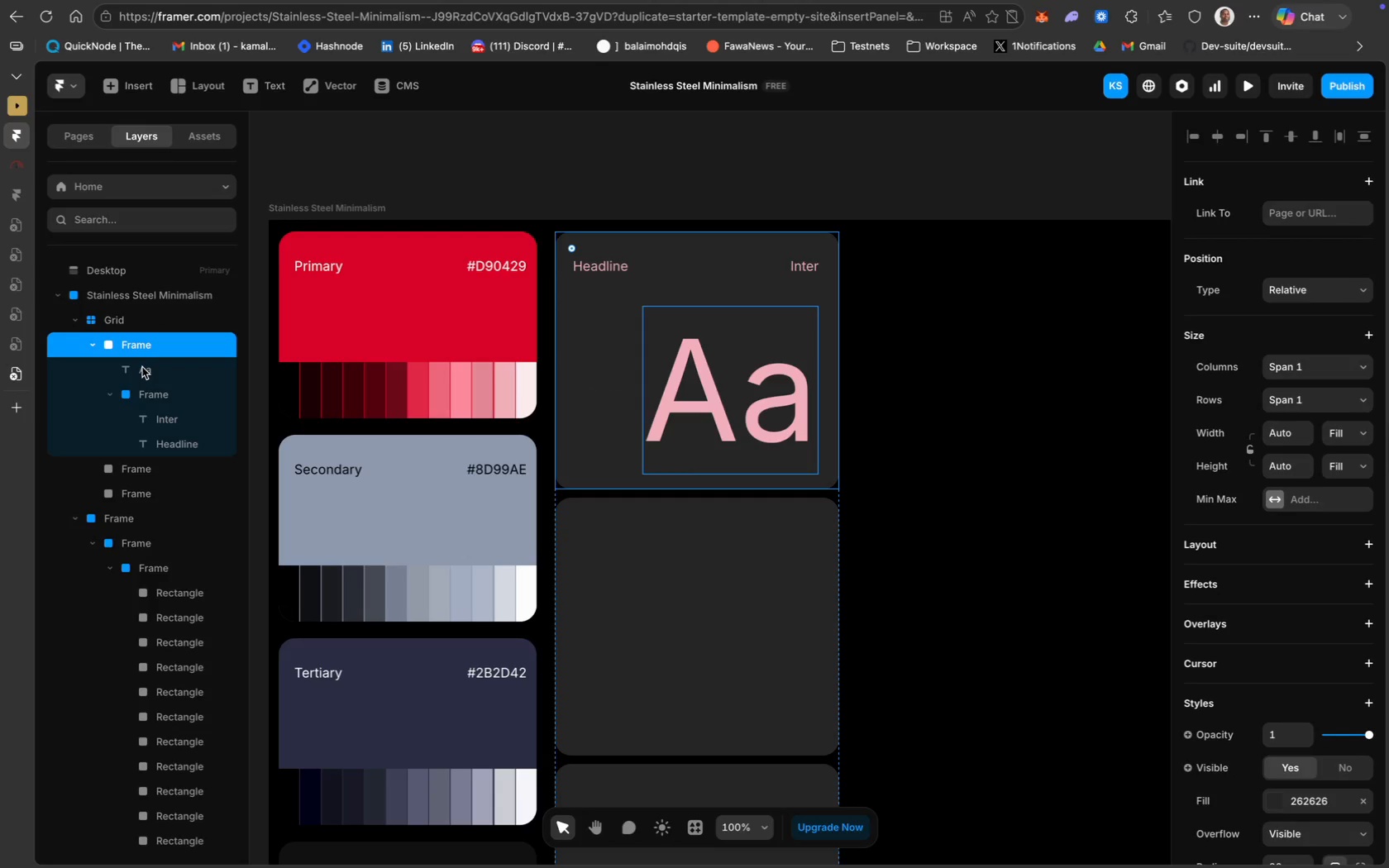 
key(Shift+ShiftLeft)
 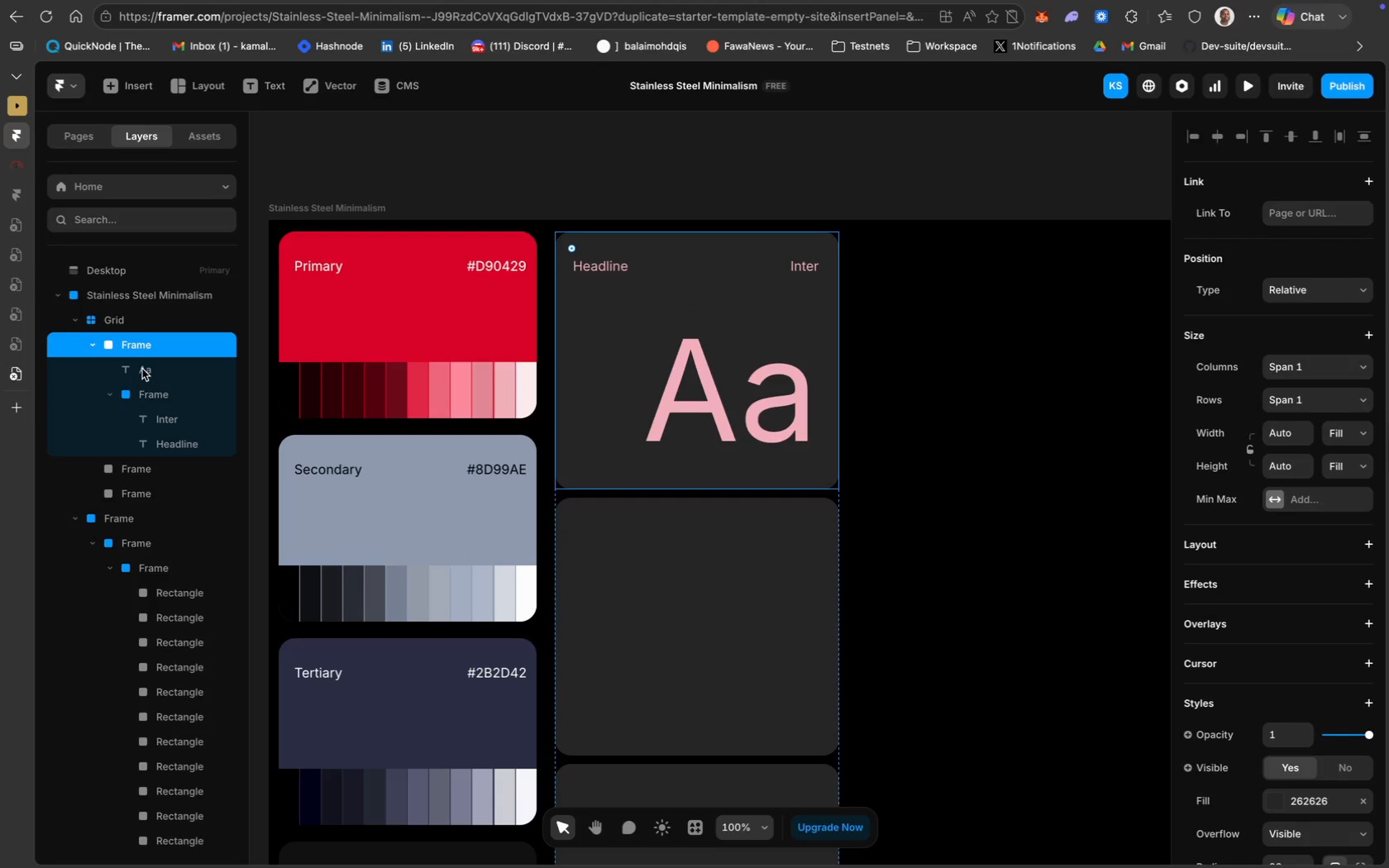 
left_click([142, 372])
 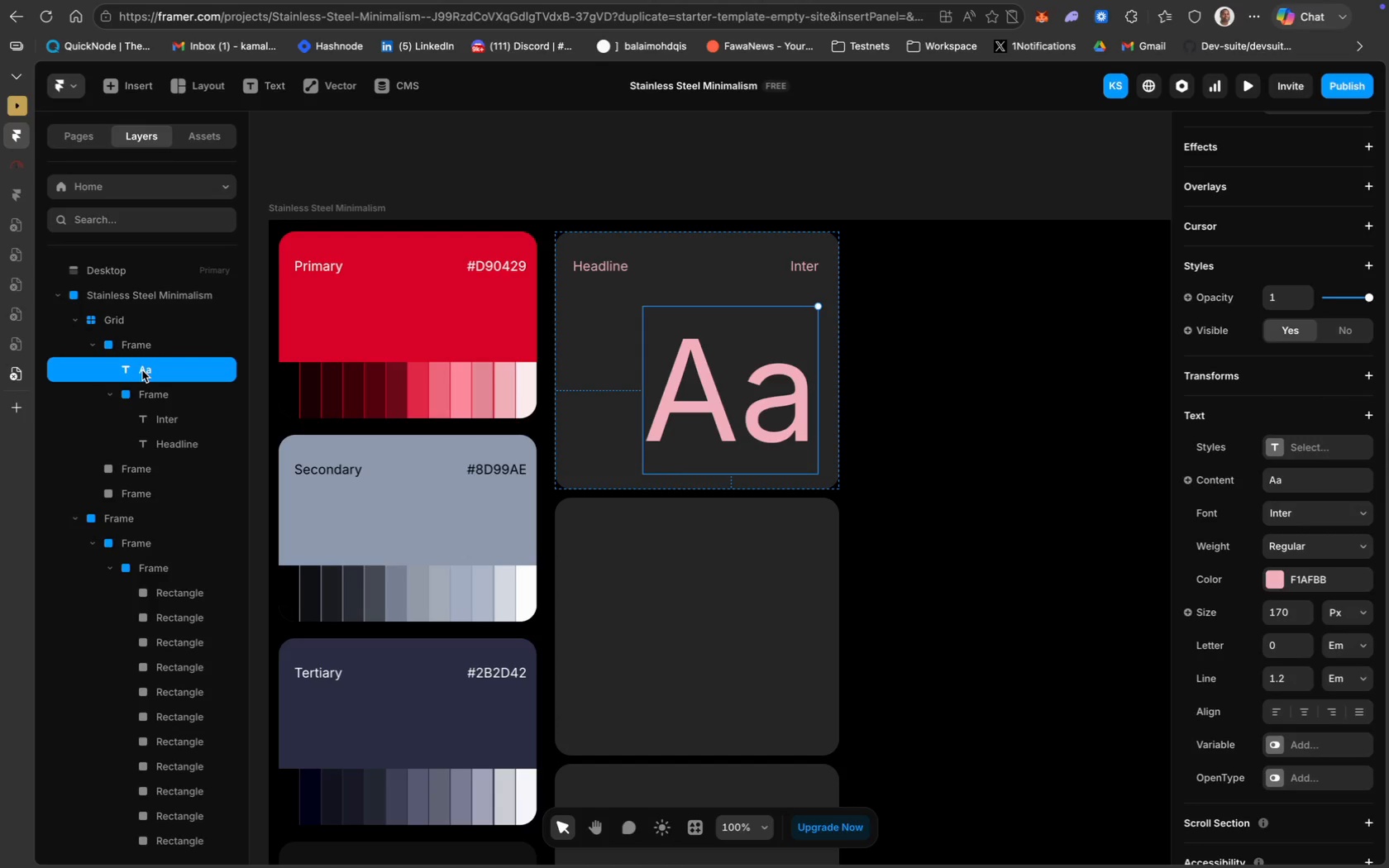 
hold_key(key=ShiftLeft, duration=2.96)
left_click([151, 393])
 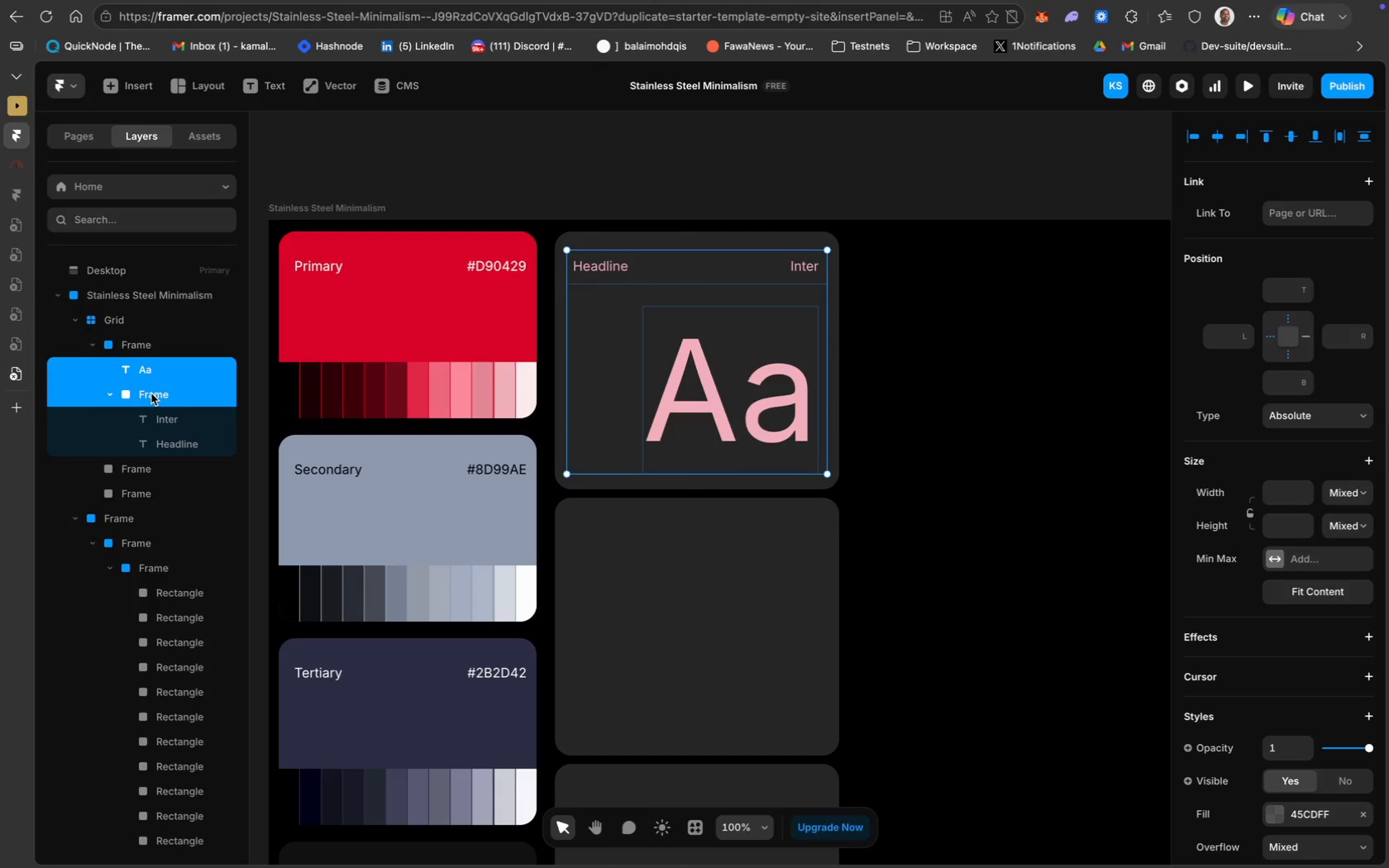 
right_click([151, 393])
 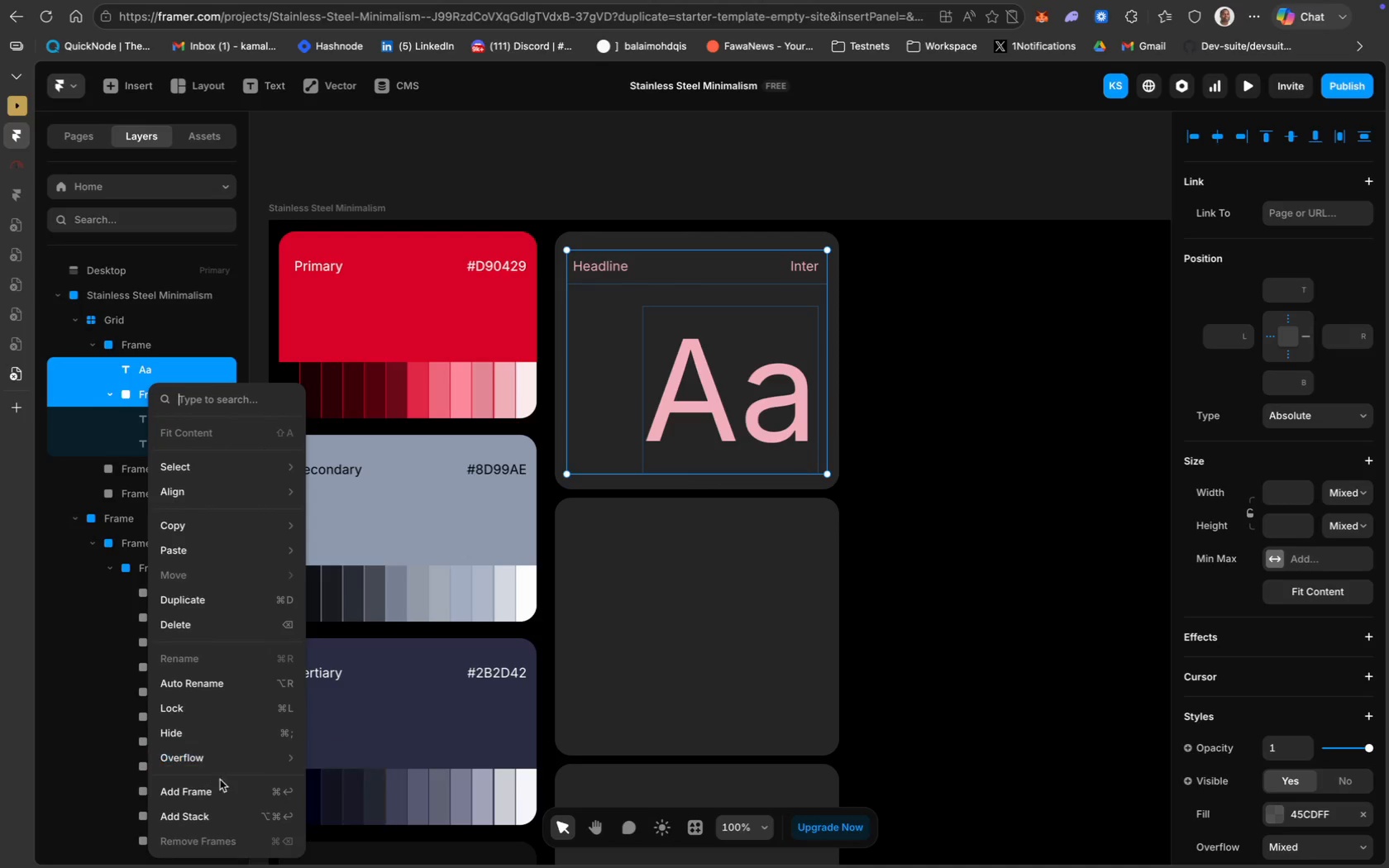 
left_click([224, 783])
 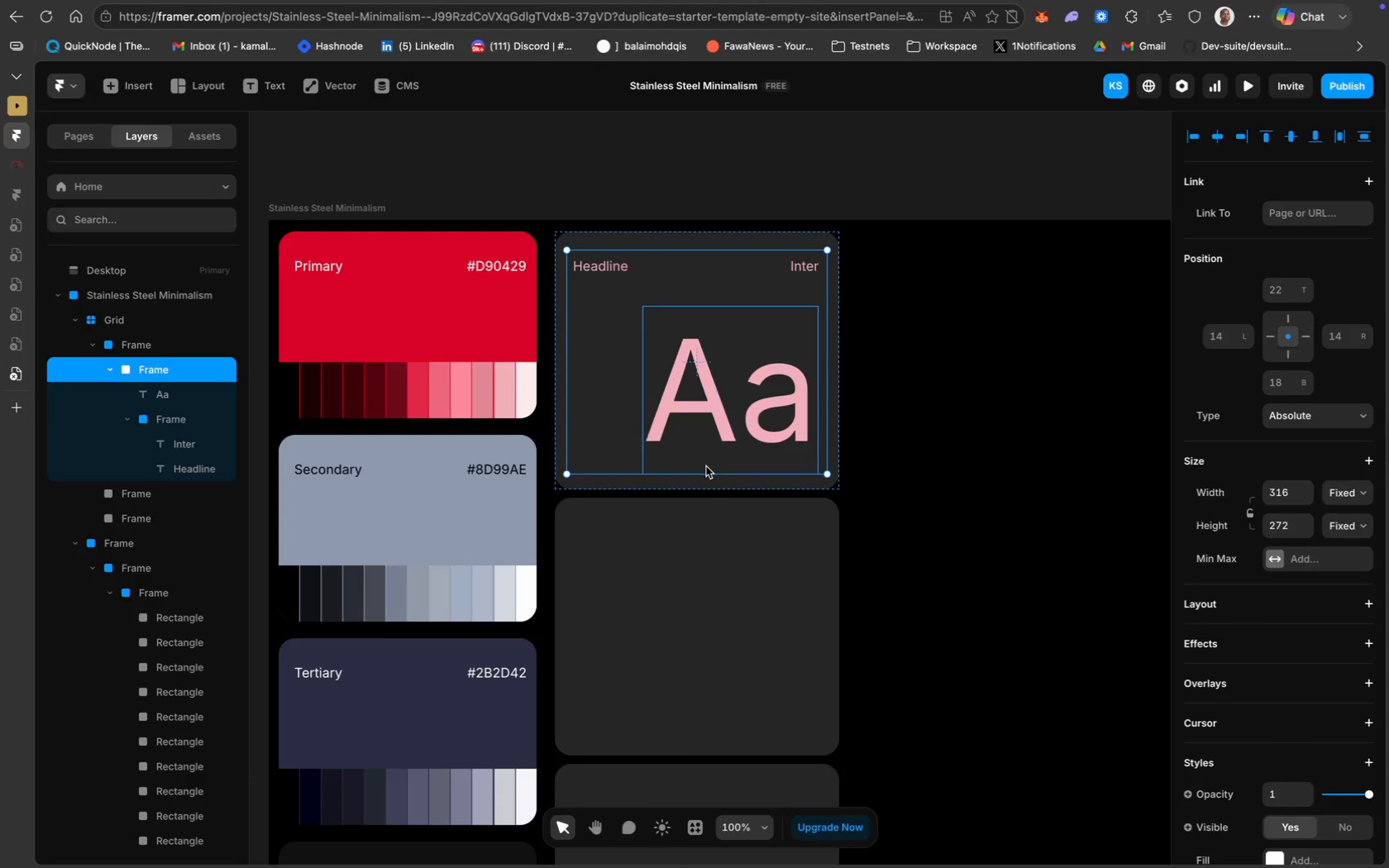 
key(Meta+D)
 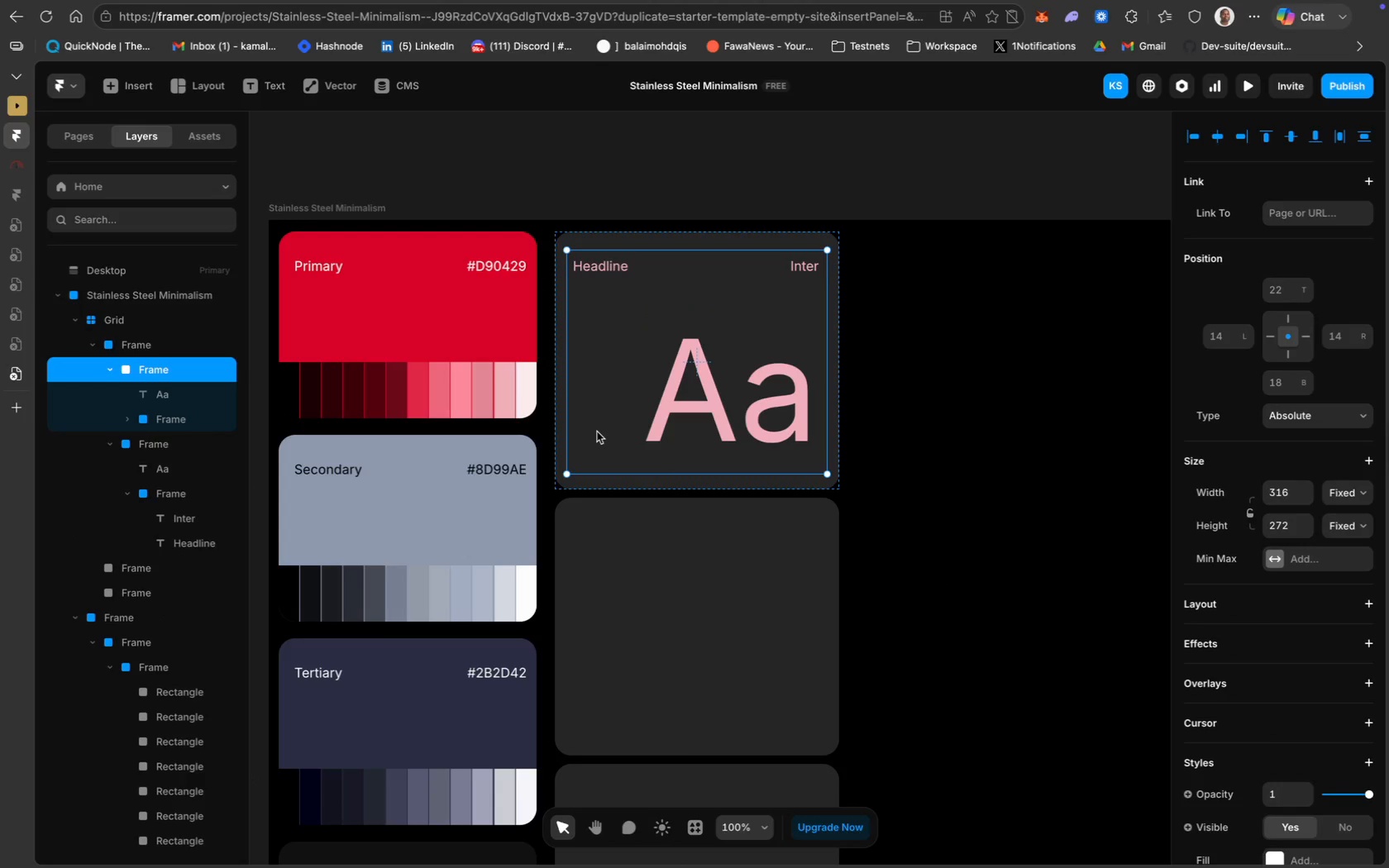 
left_click_drag(start_coordinate=[597, 432], to_coordinate=[597, 696])
 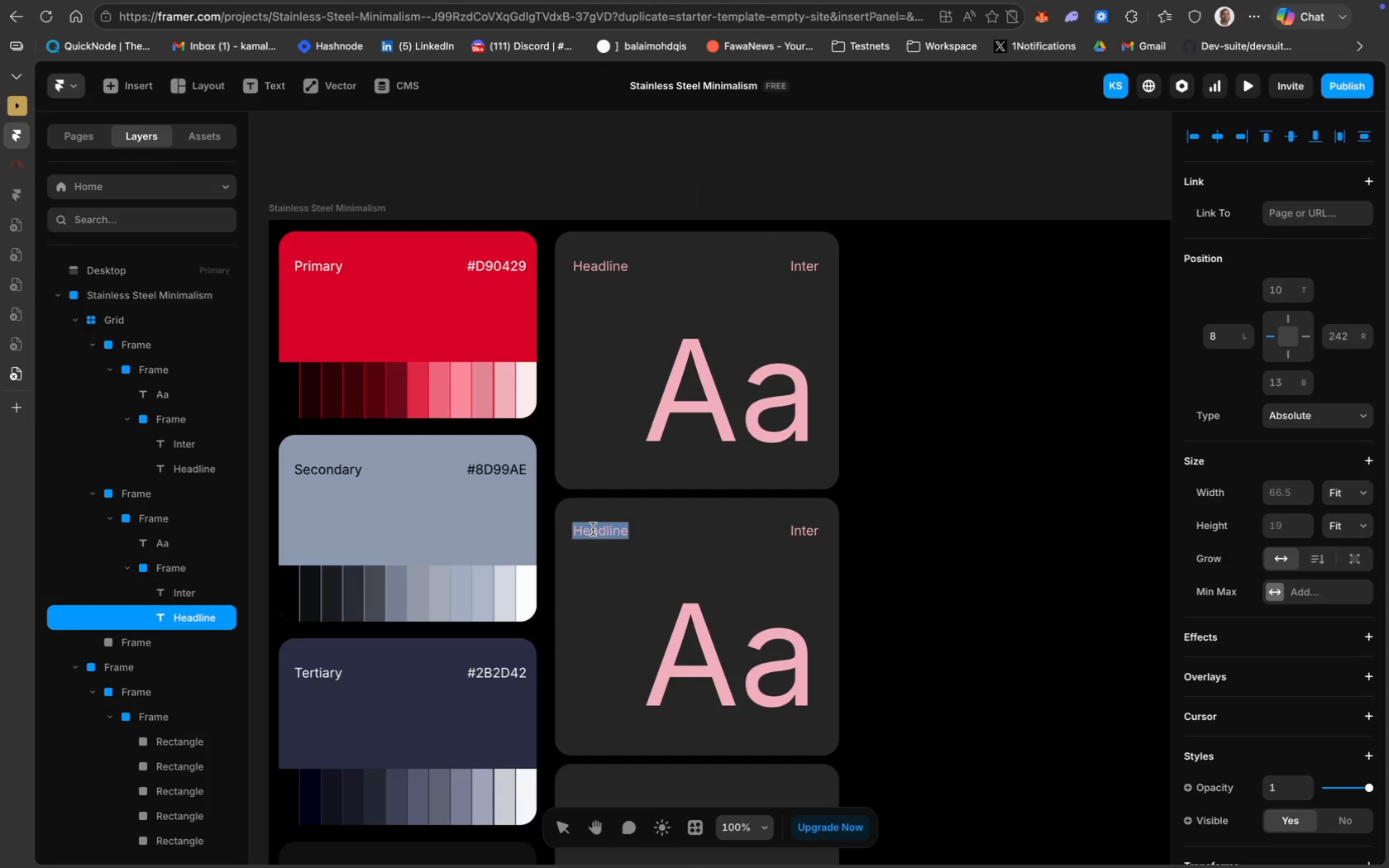 
key(Meta+A)
 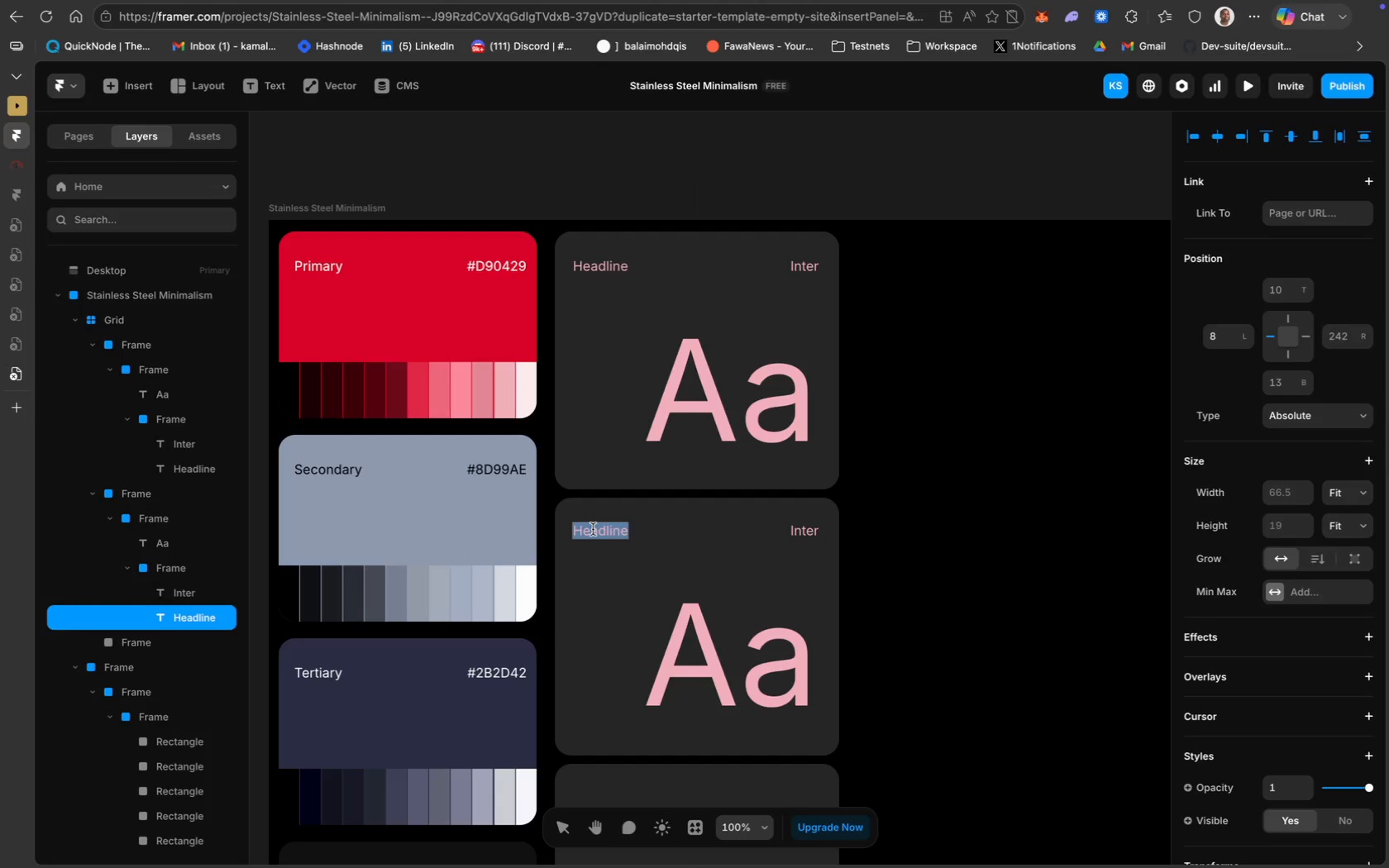 
type(Body)
 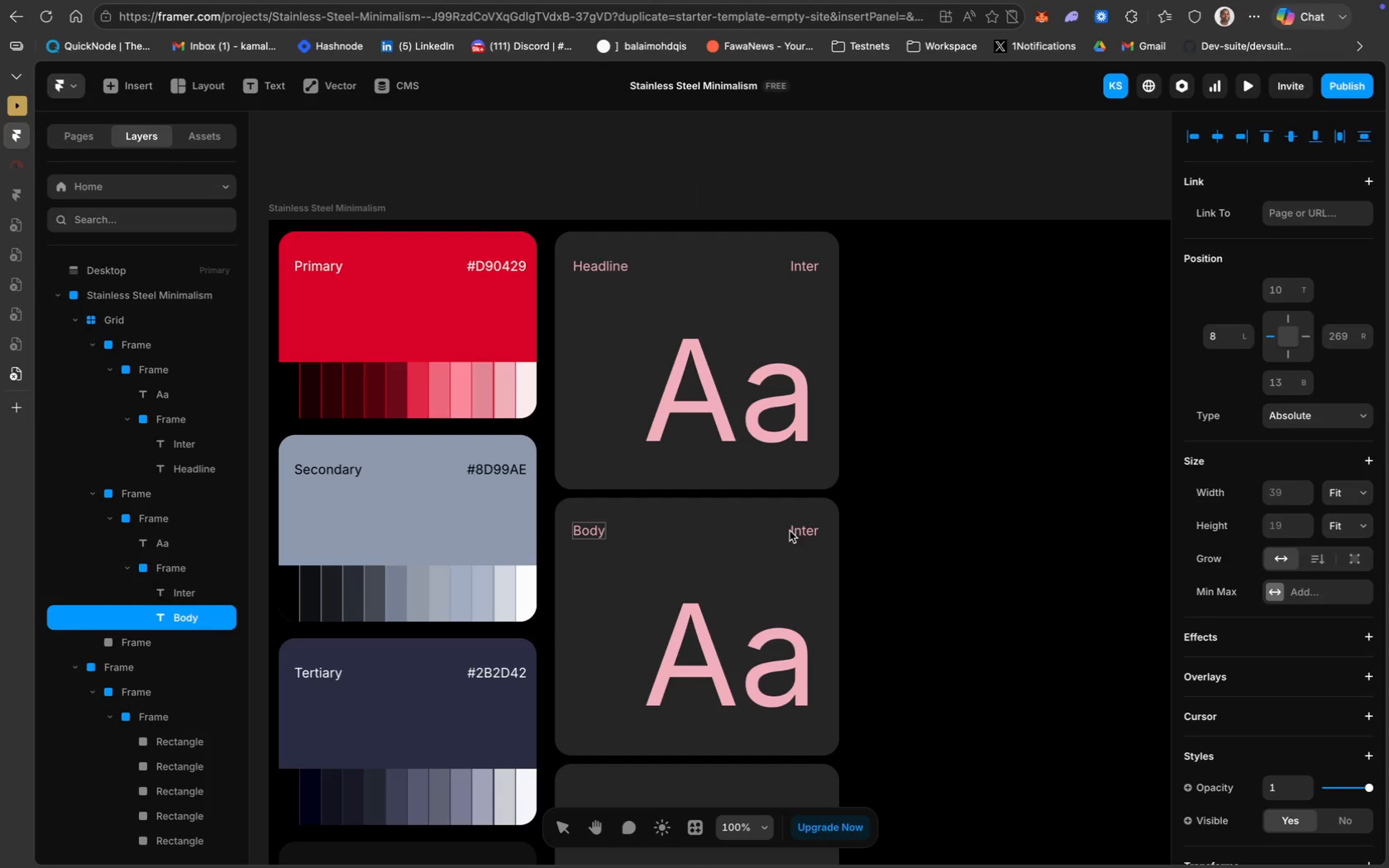 
double_click([797, 531])
 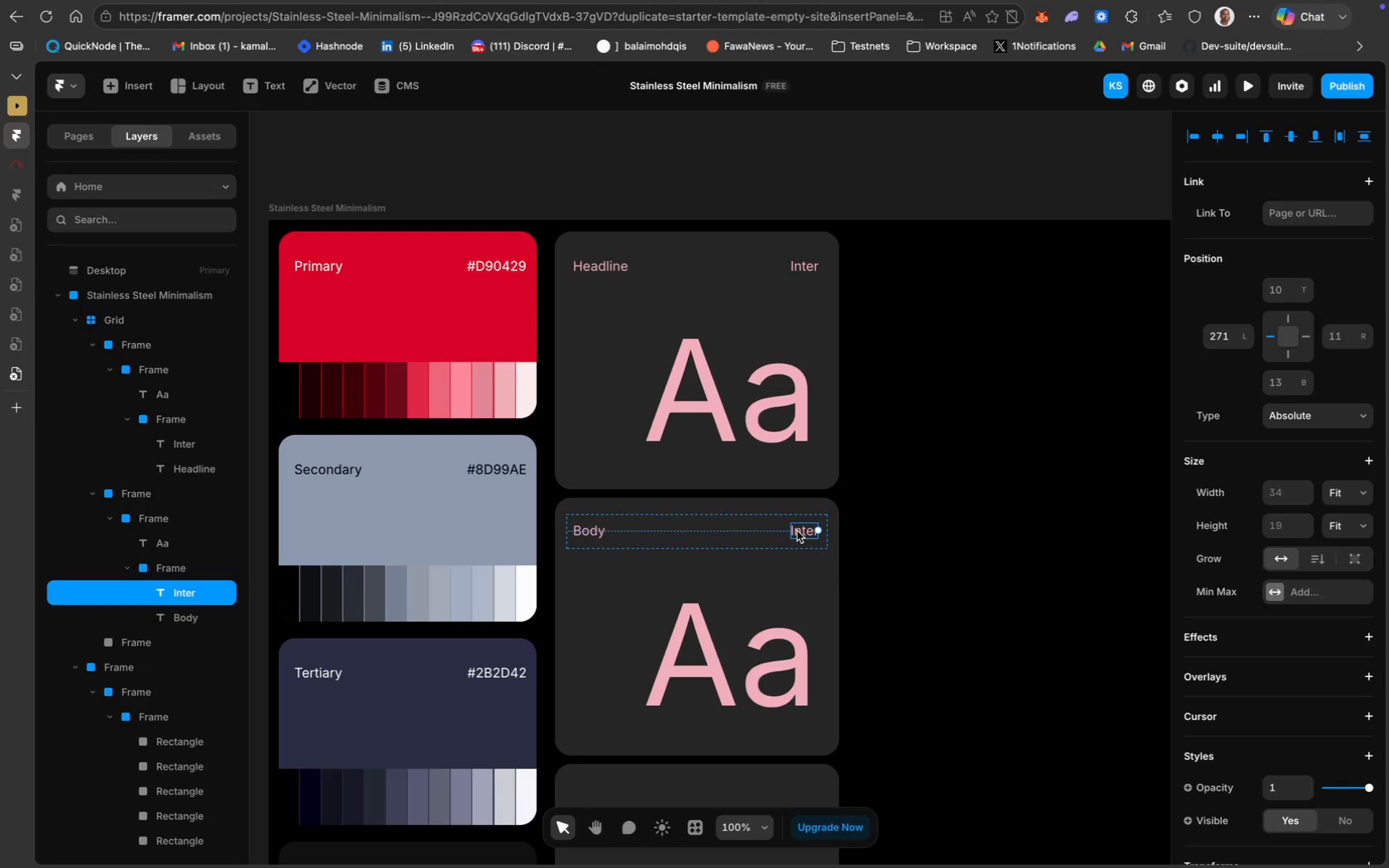 
double_click([797, 531])
 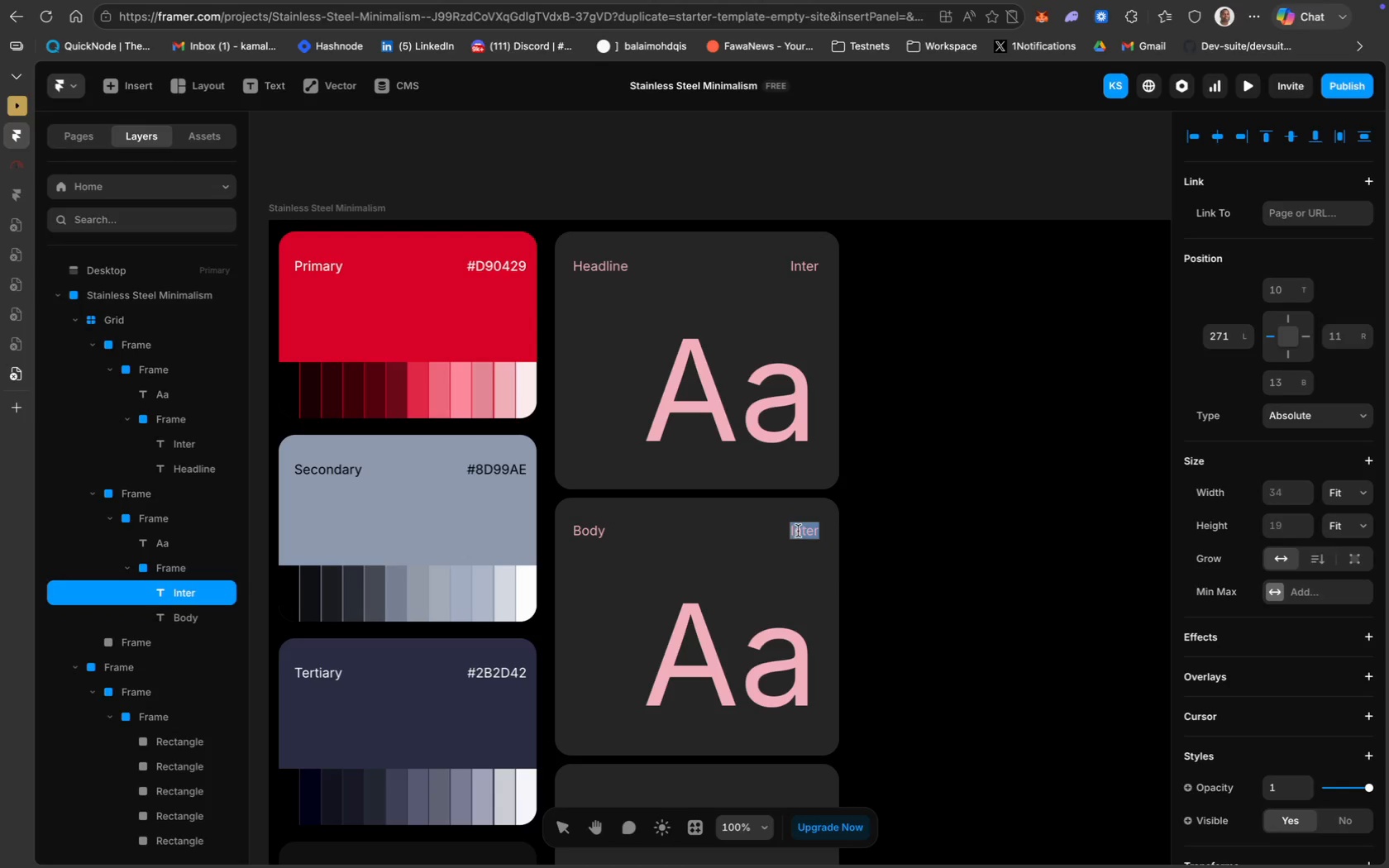 
left_click([944, 587])
 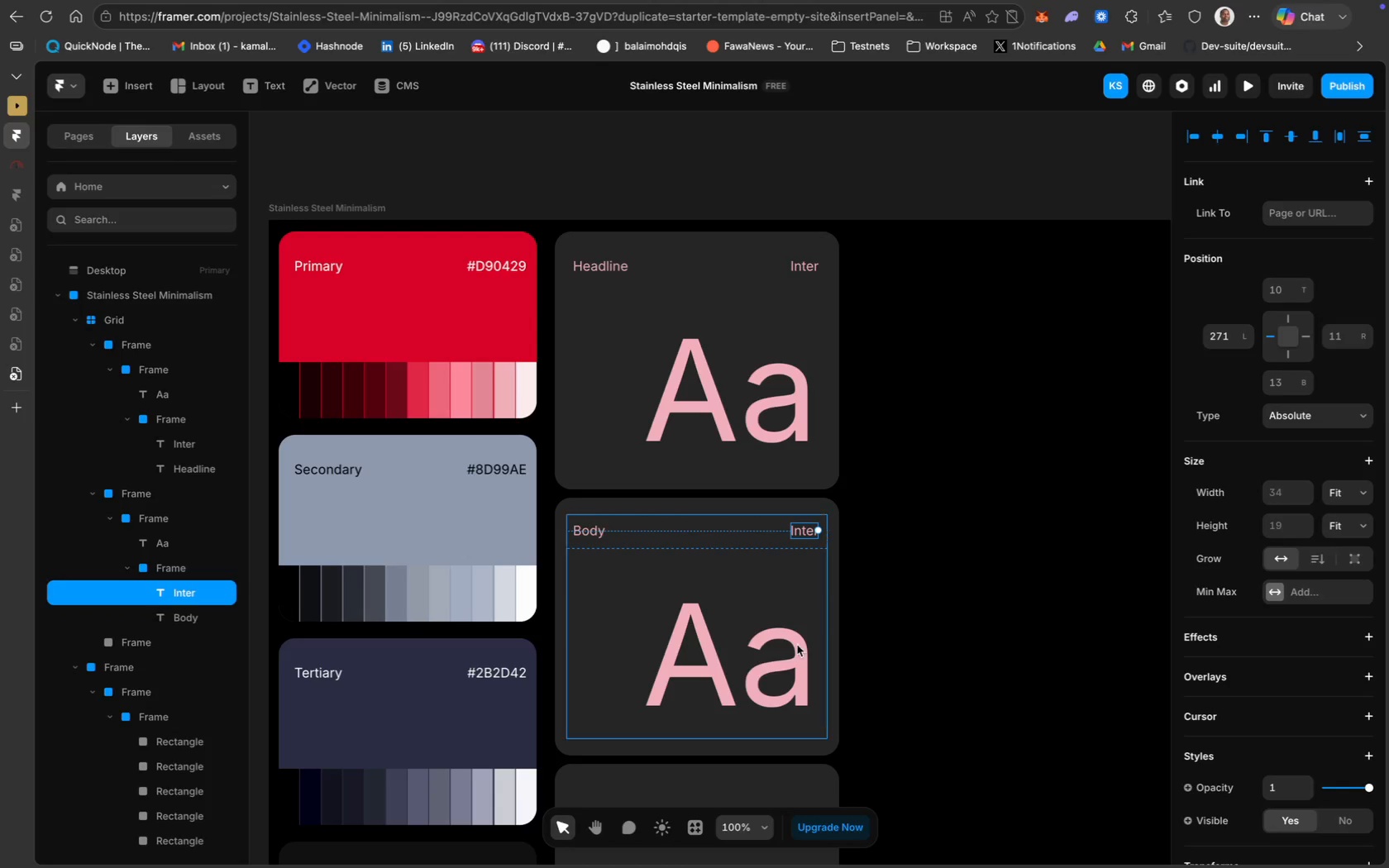 
left_click([735, 664])
 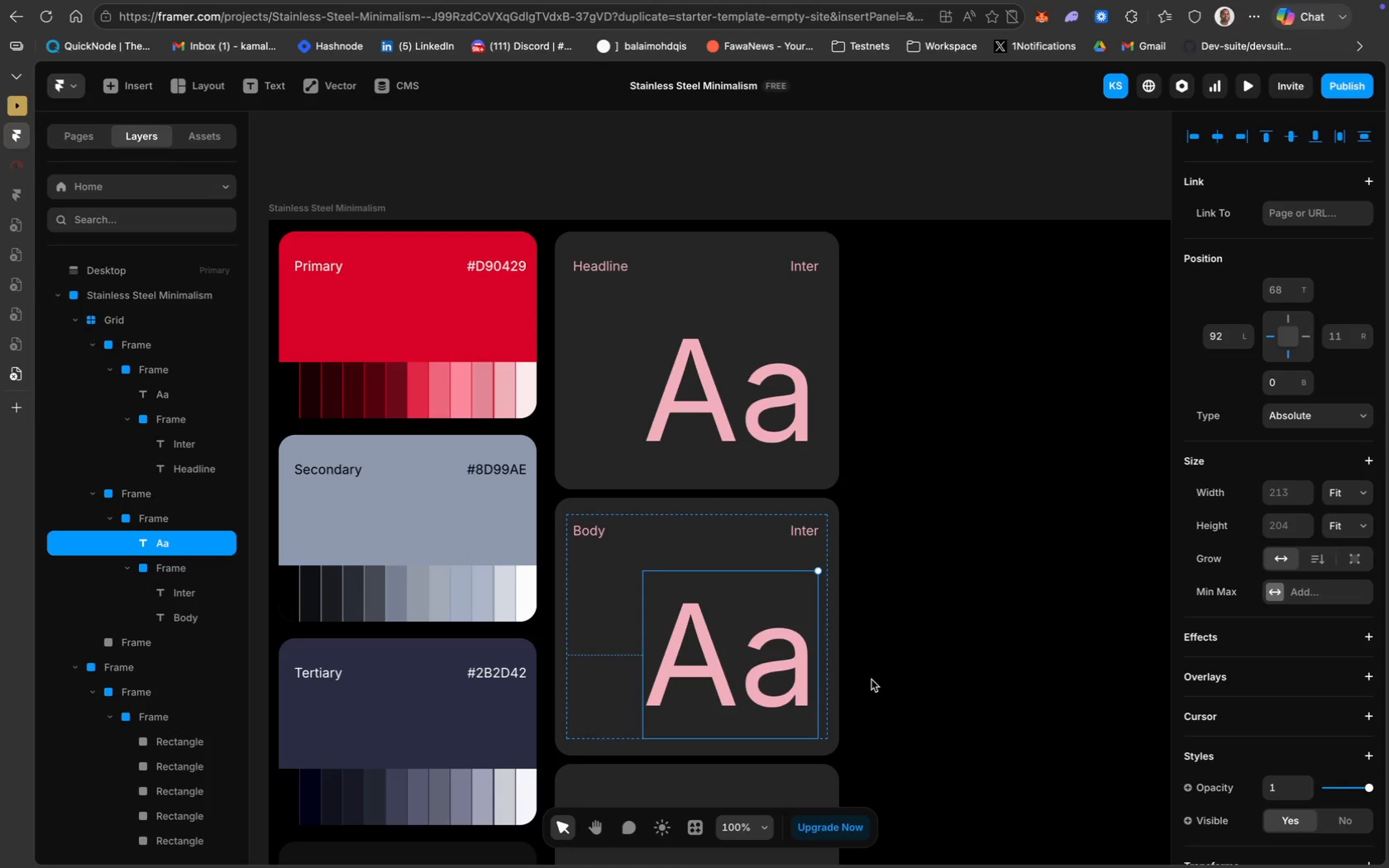 
scroll: coordinate [1299, 685], scroll_direction: down, amount: 54.0
 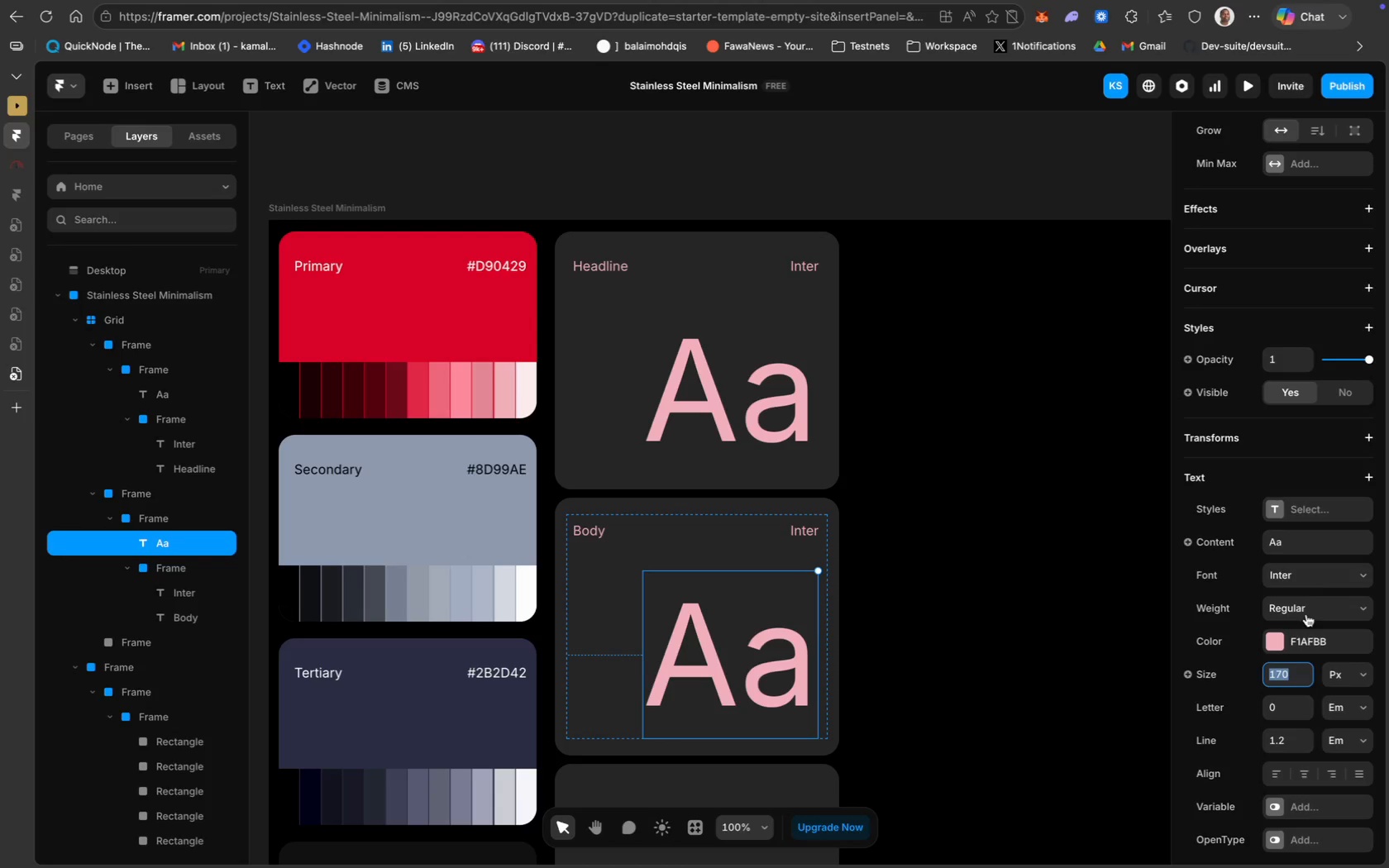 
left_click([1336, 605])
 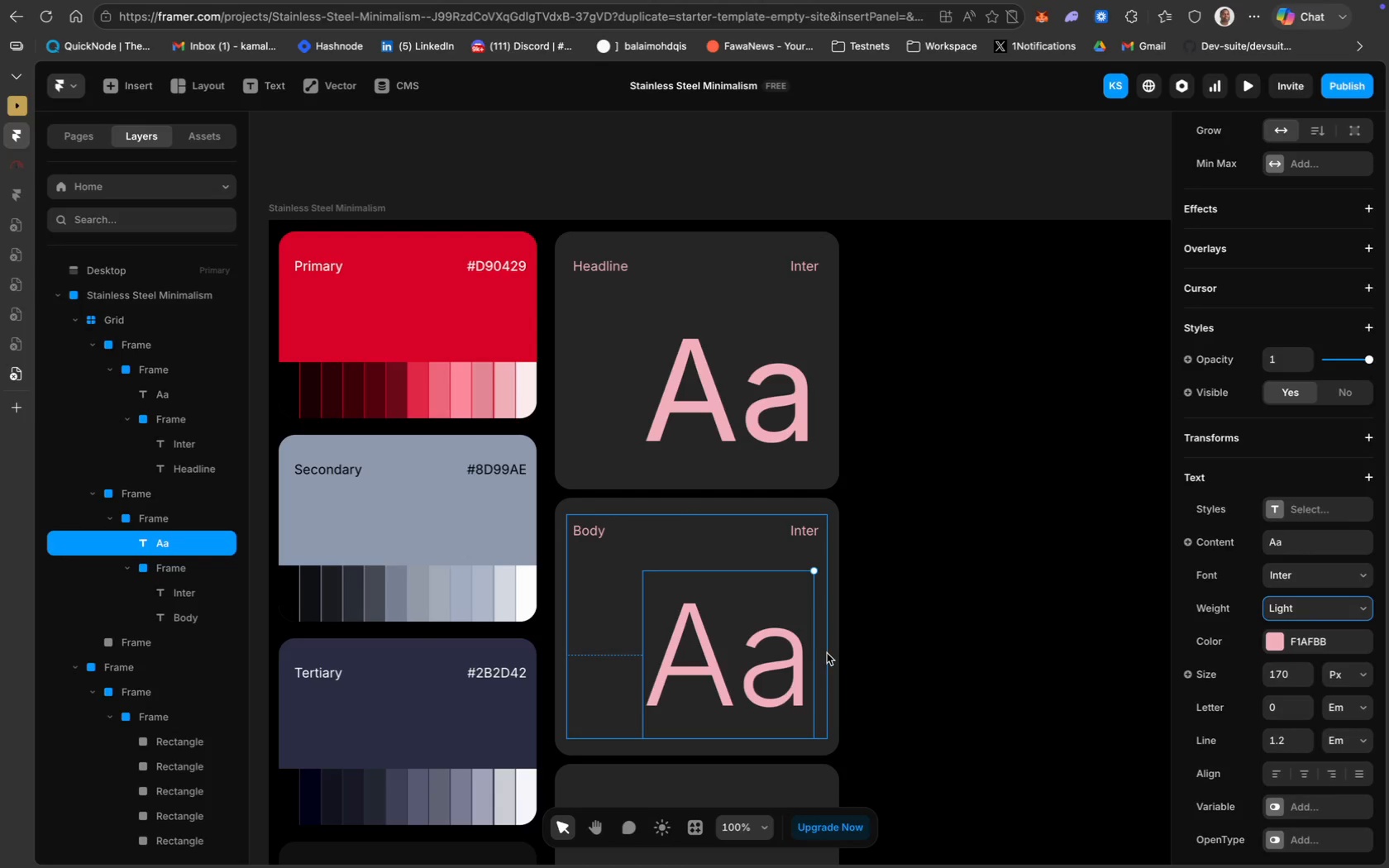 
left_click([953, 624])
 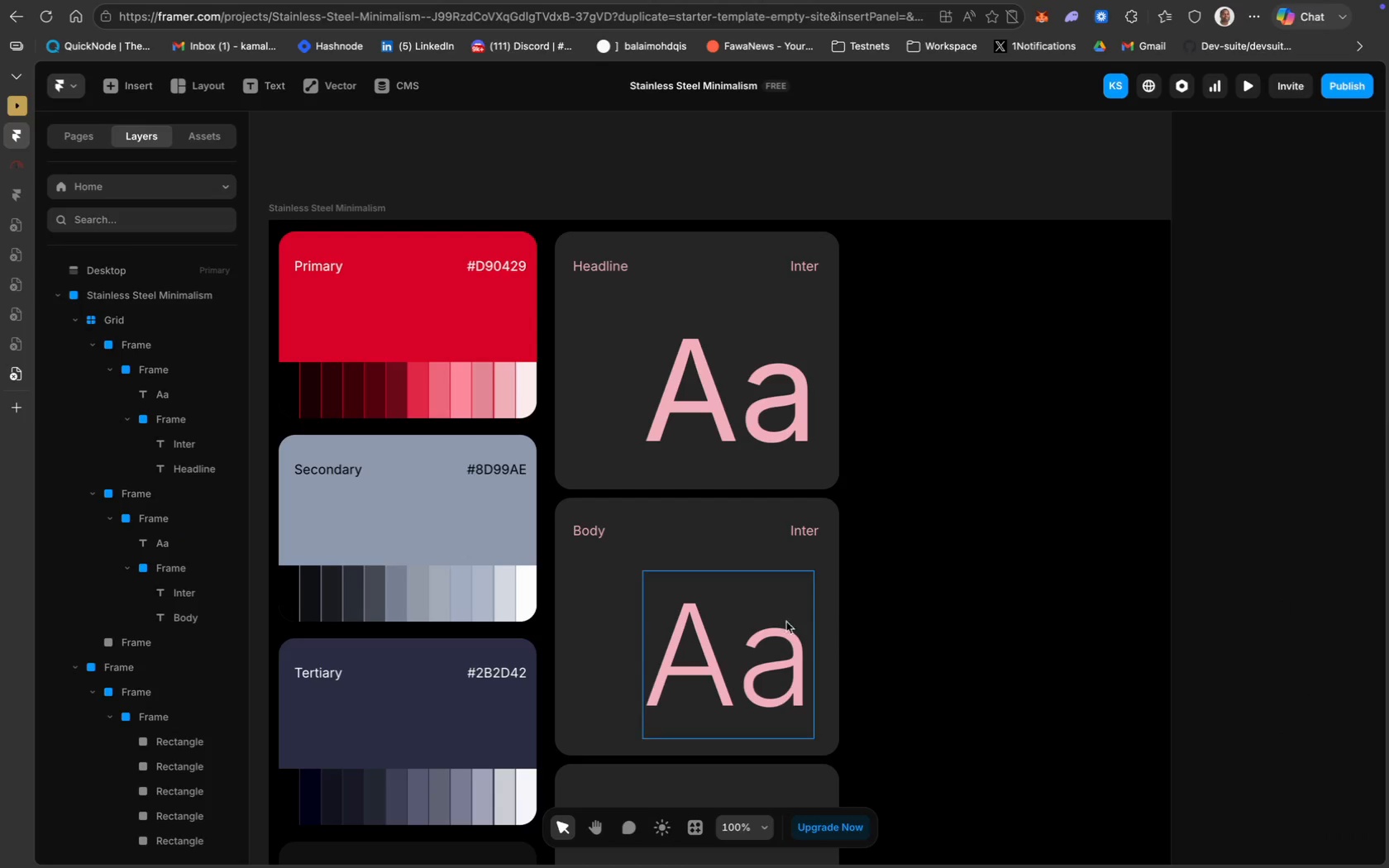 
left_click([763, 615])
 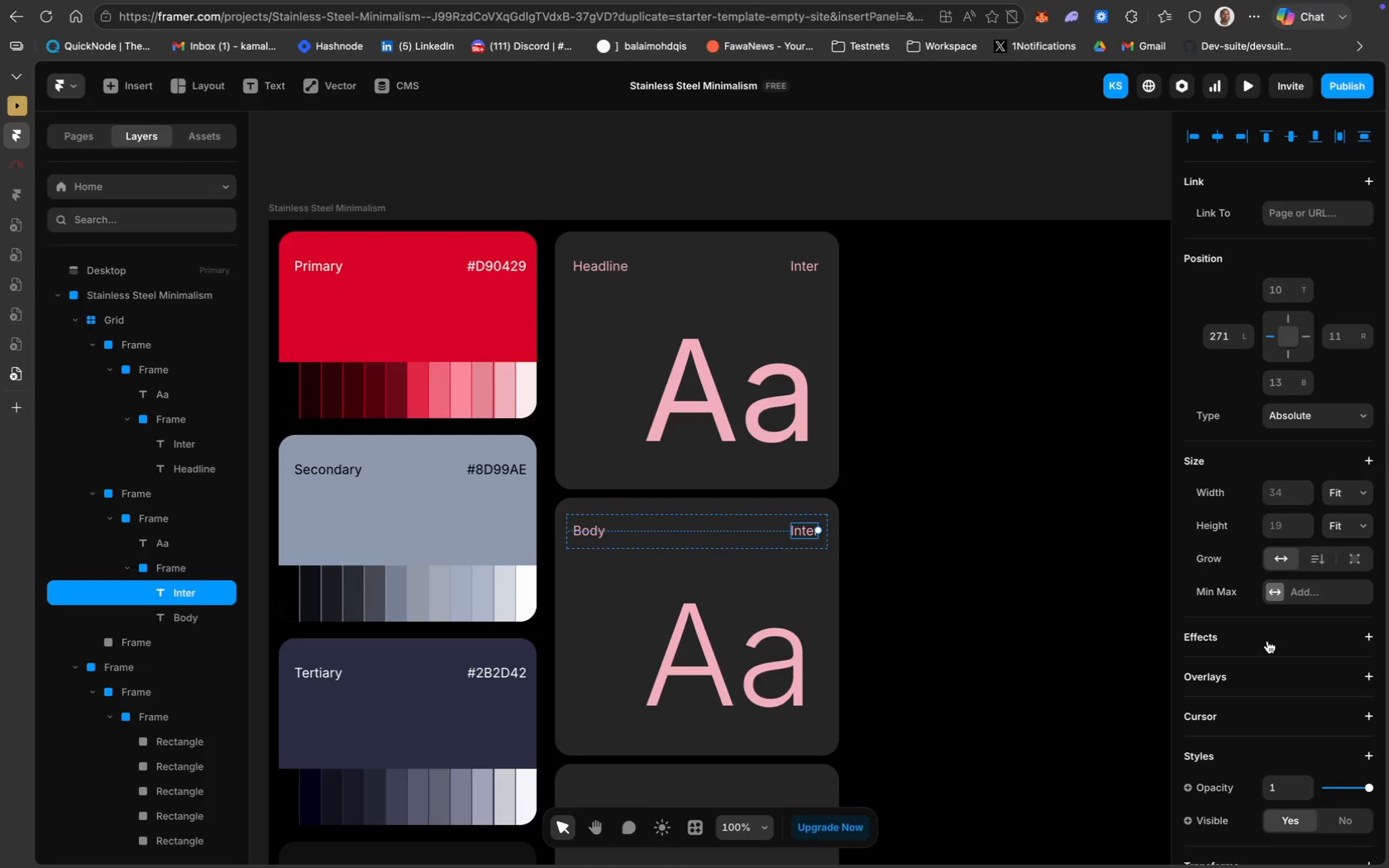 
left_click([778, 439])
 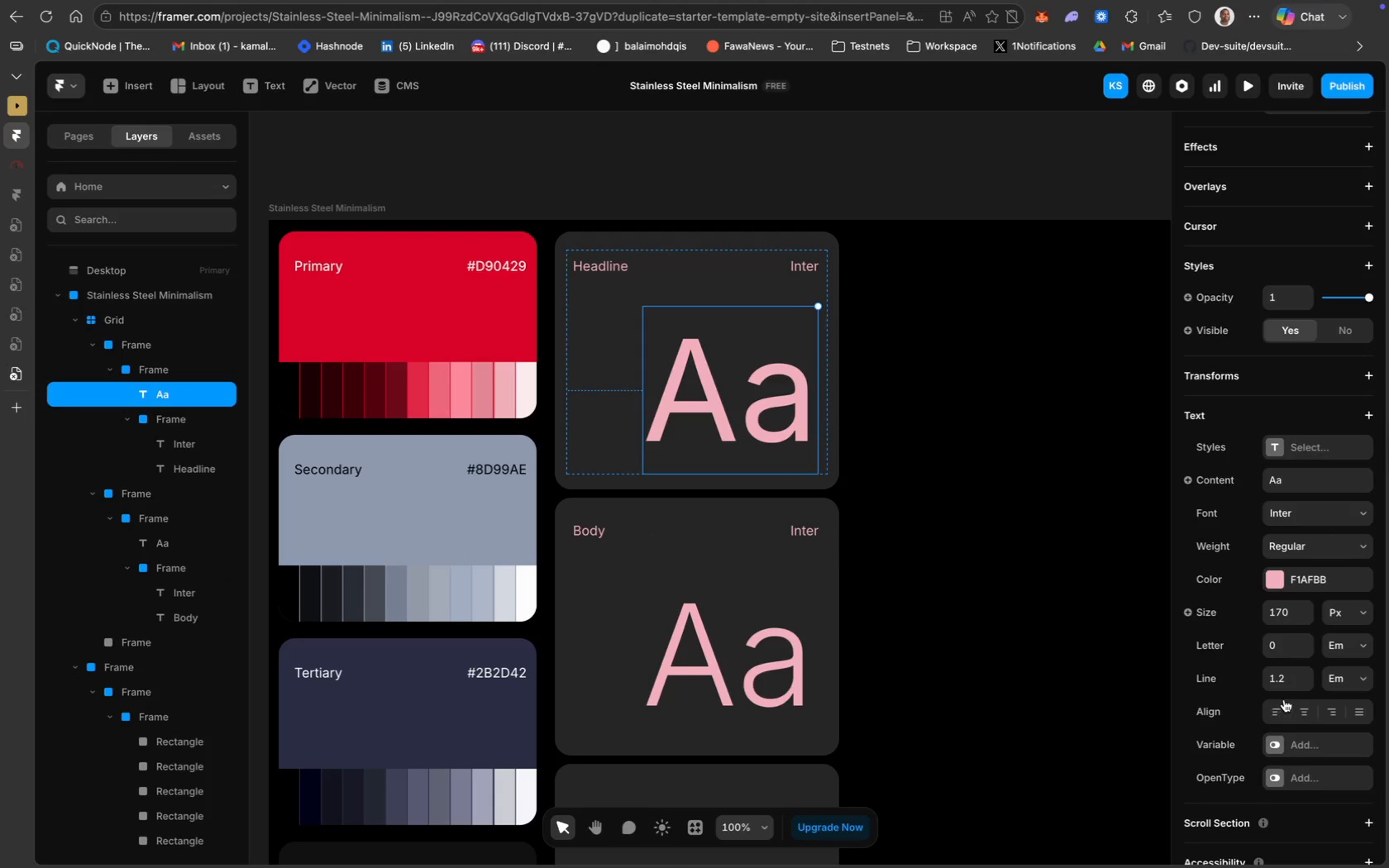 
left_click([1303, 578])
 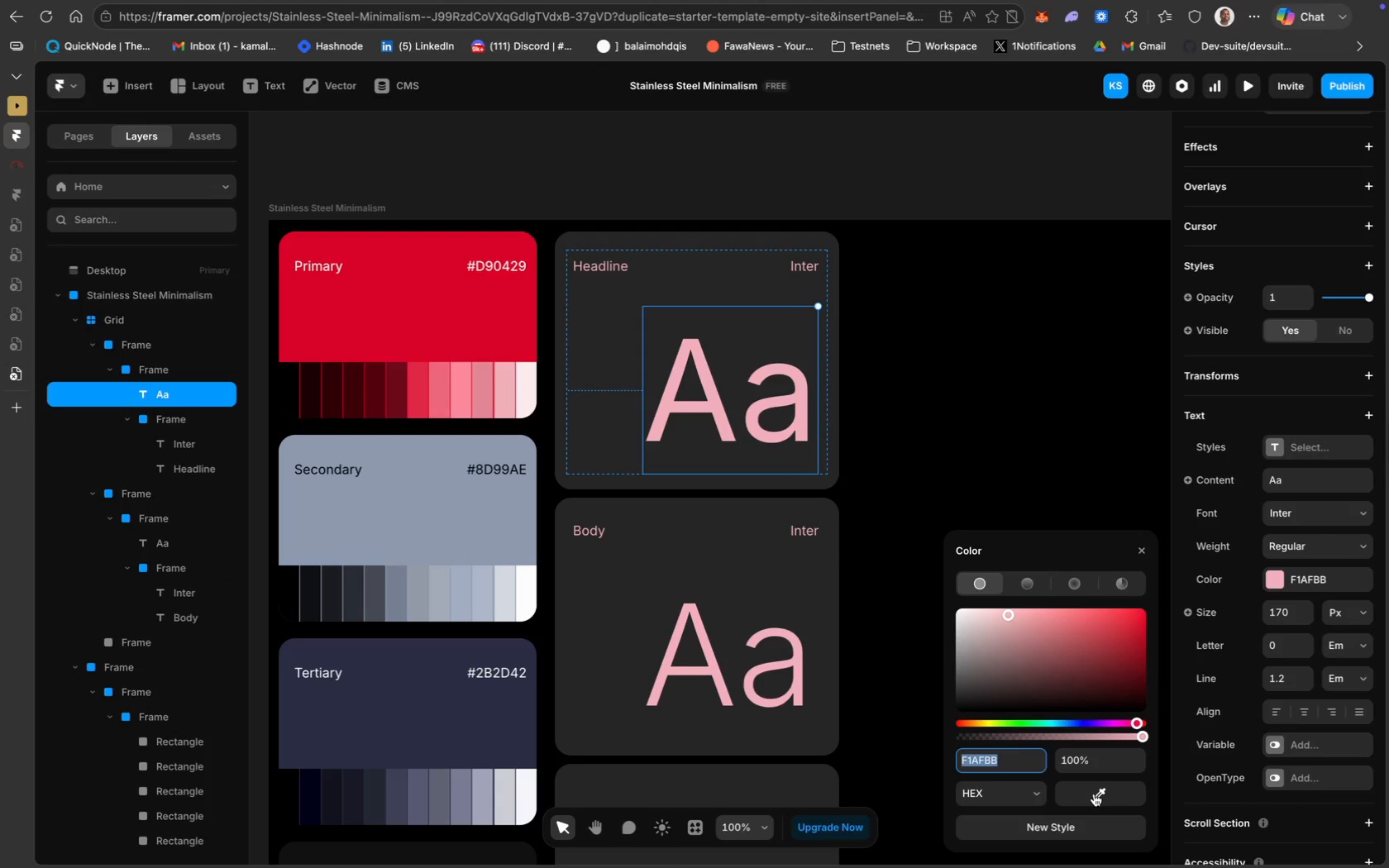 
left_click([1097, 794])
 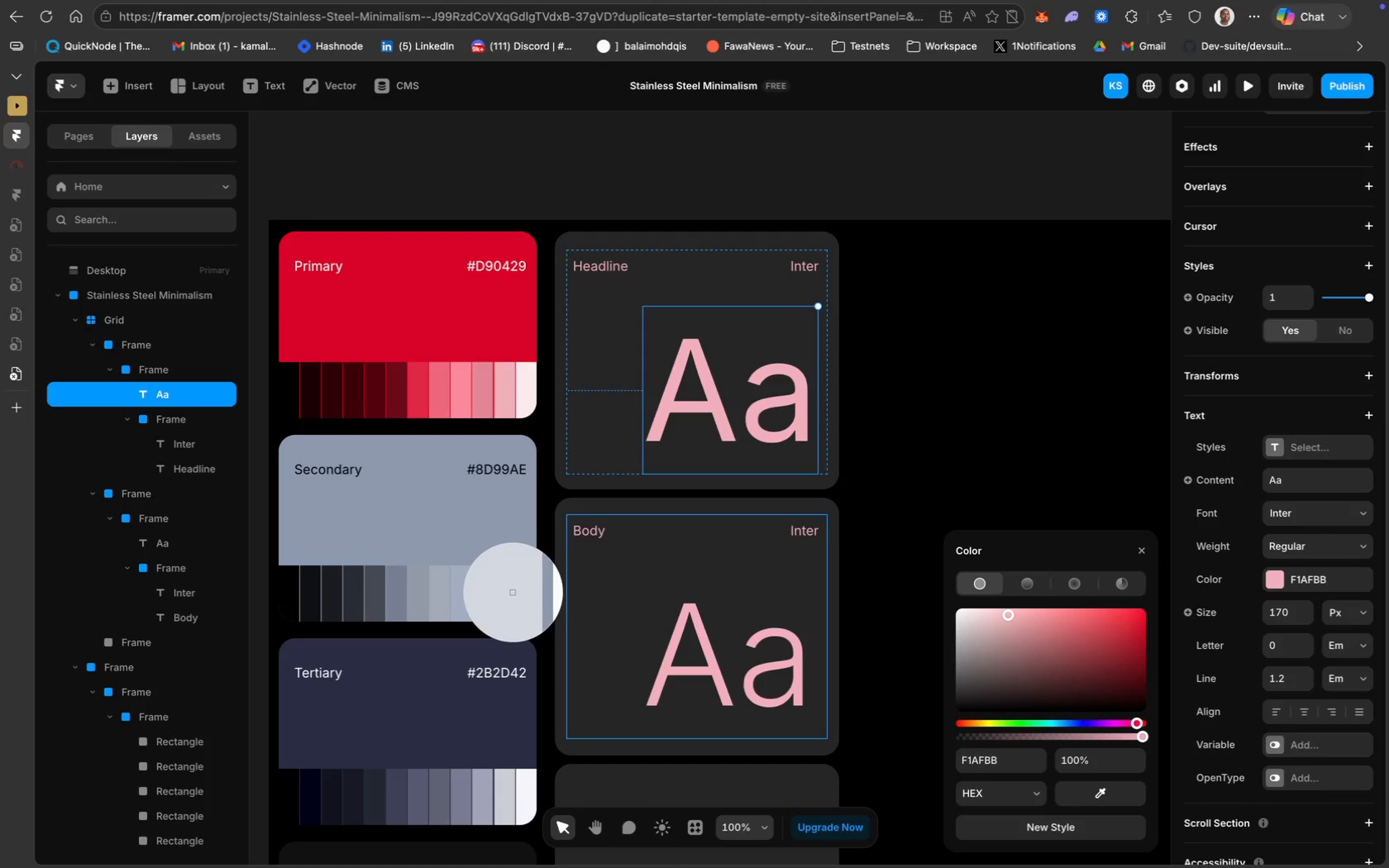 
left_click([512, 592])
 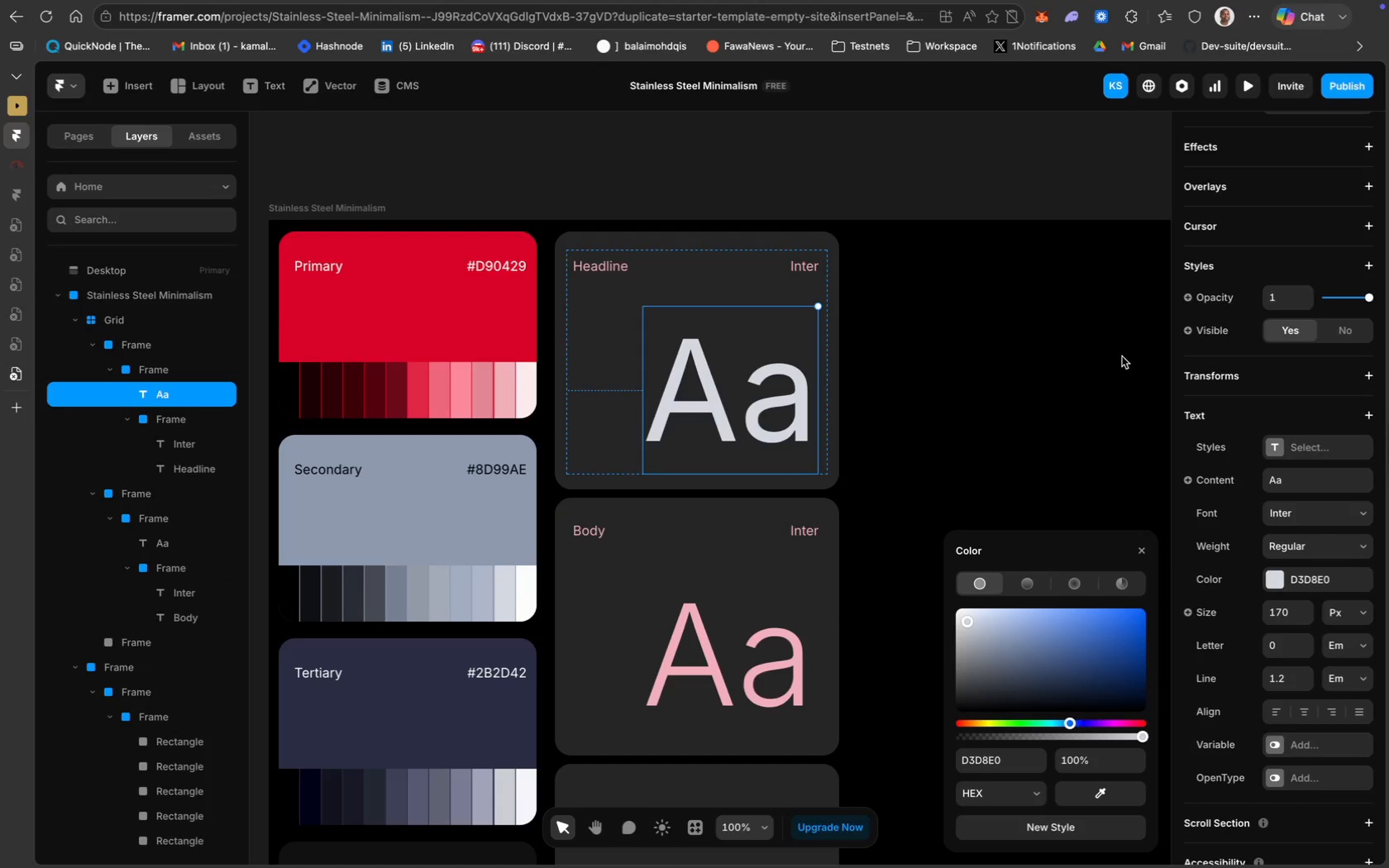 
left_click([1123, 357])
 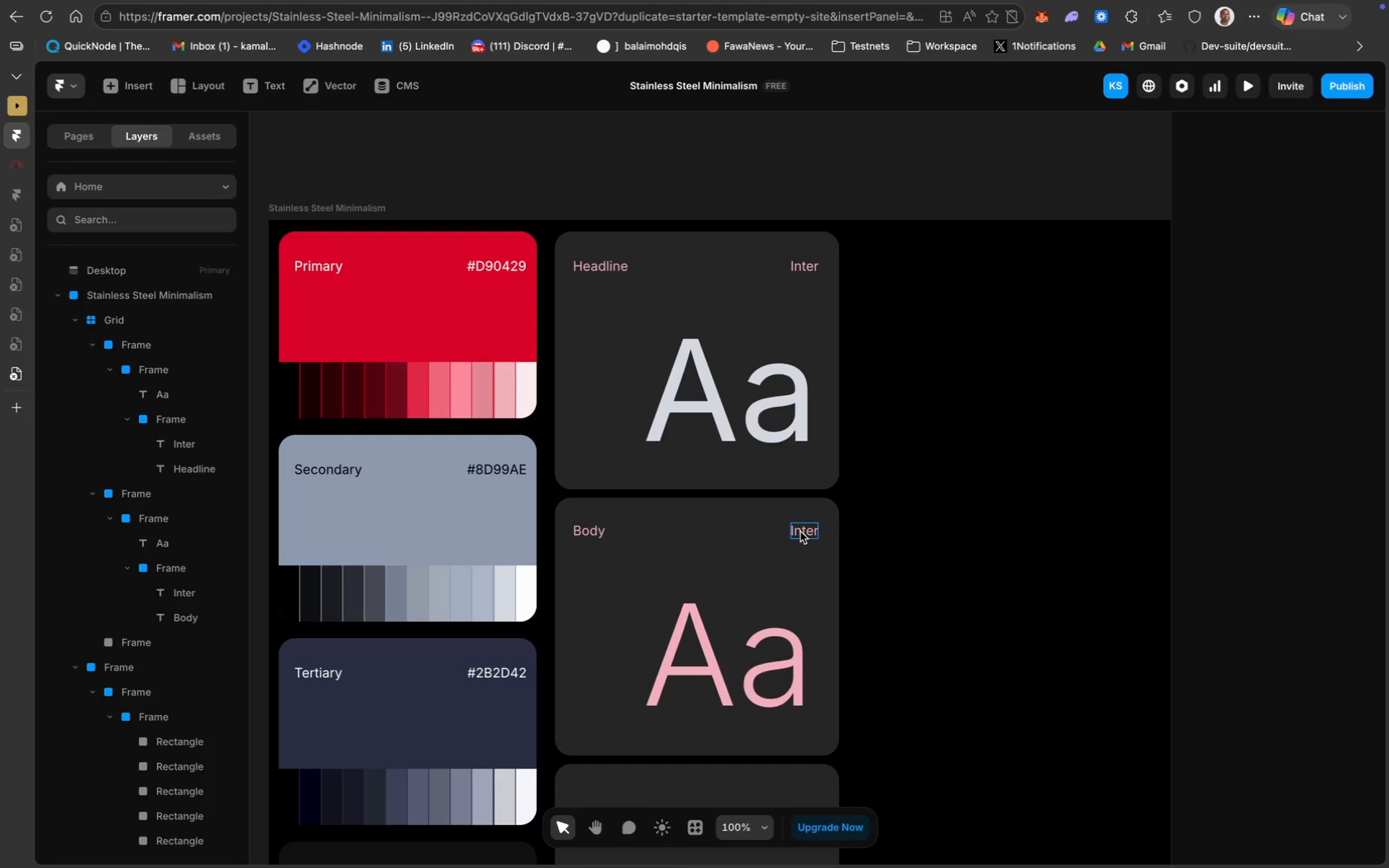 
wait(14.57)
 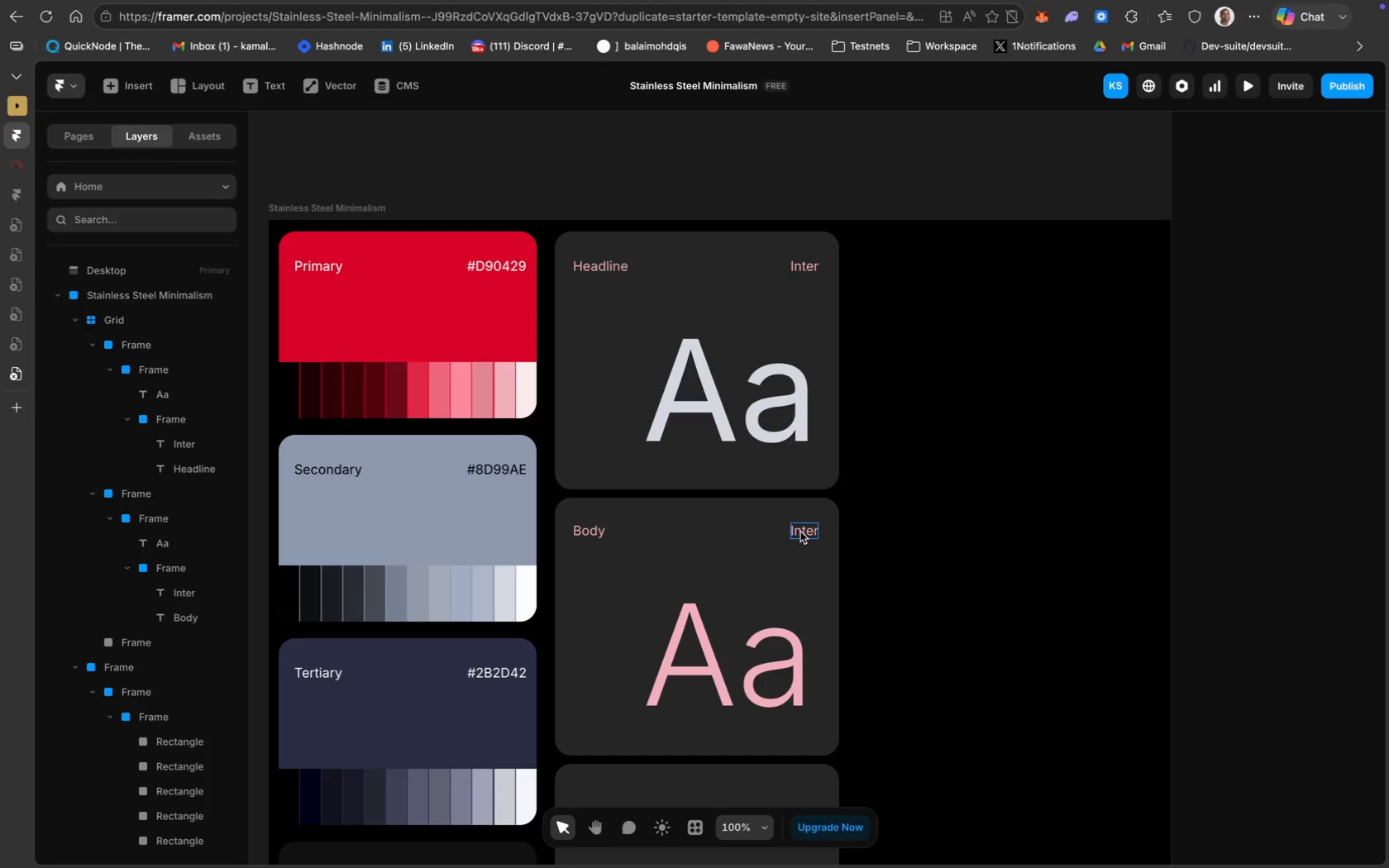 
left_click([957, 637])
 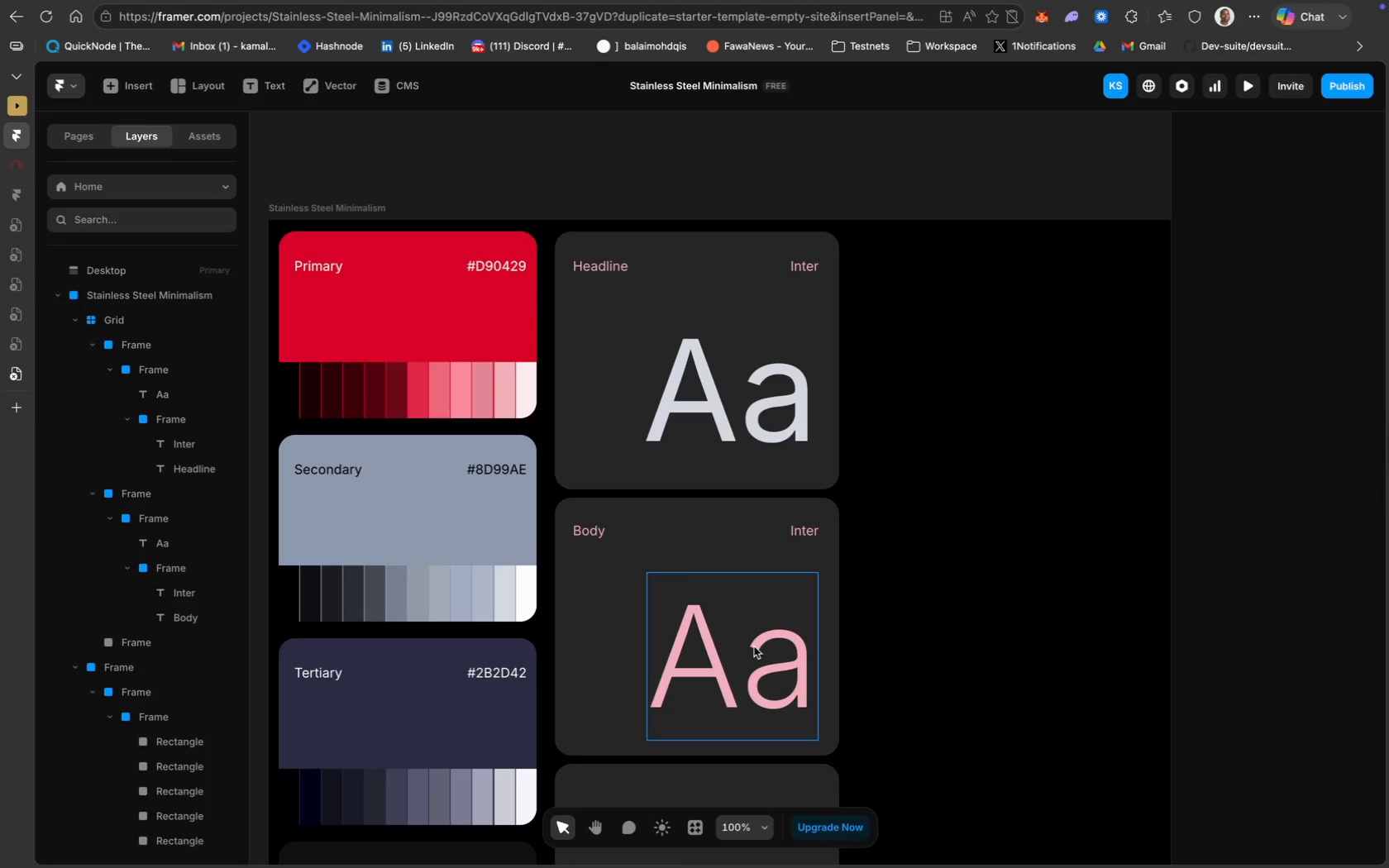 
left_click([751, 646])
 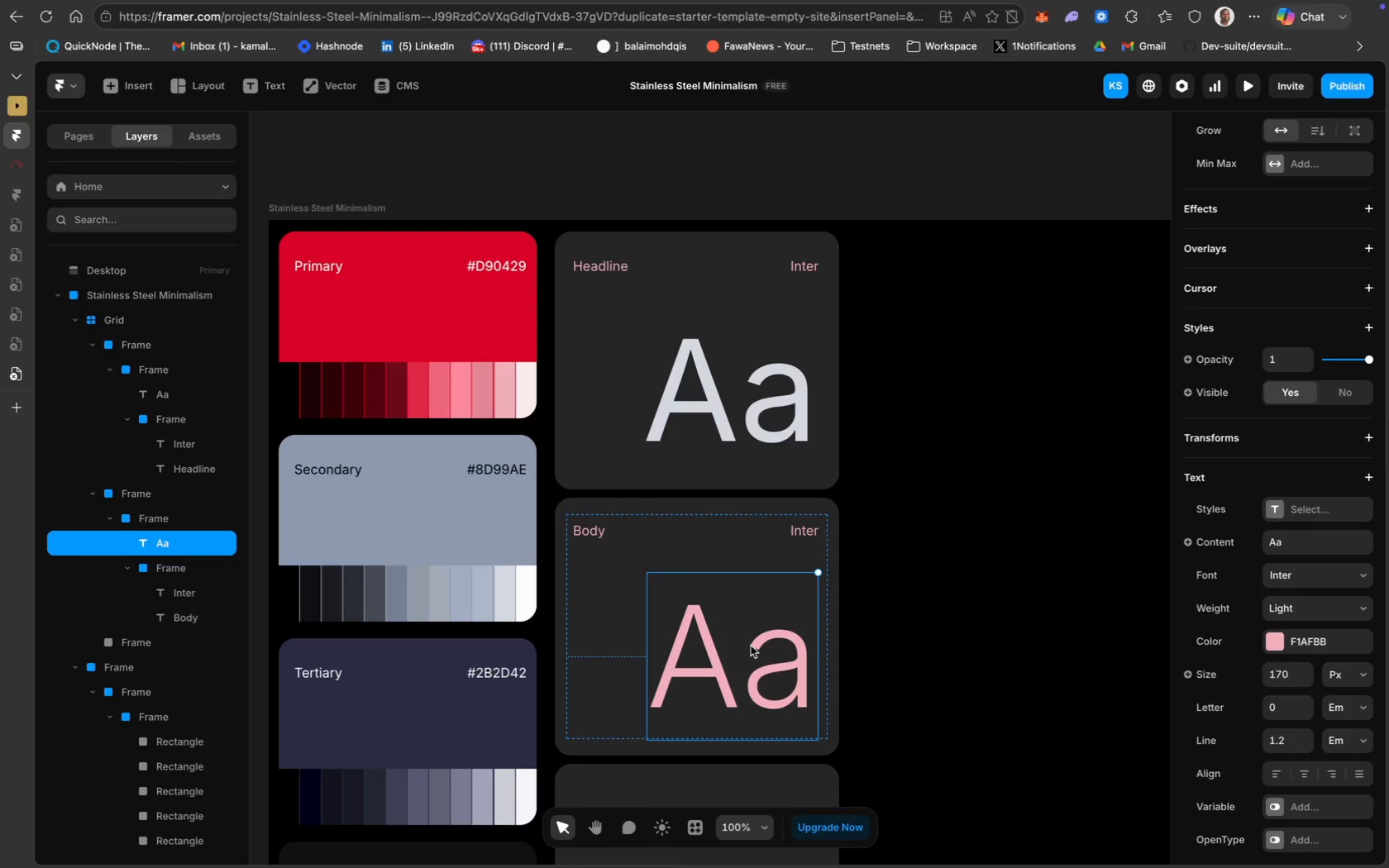 
left_click([751, 646])
 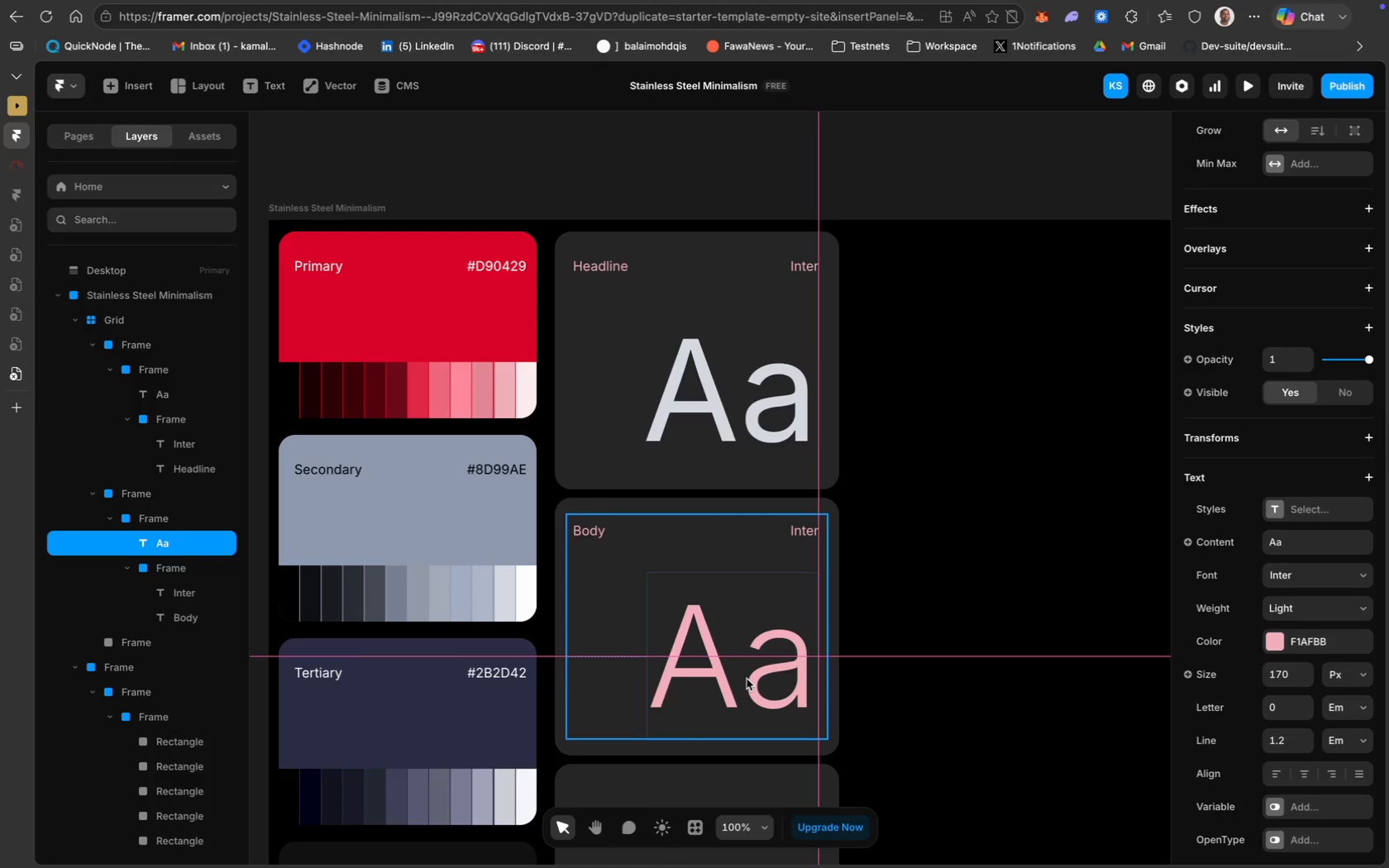 
left_click([956, 592])
 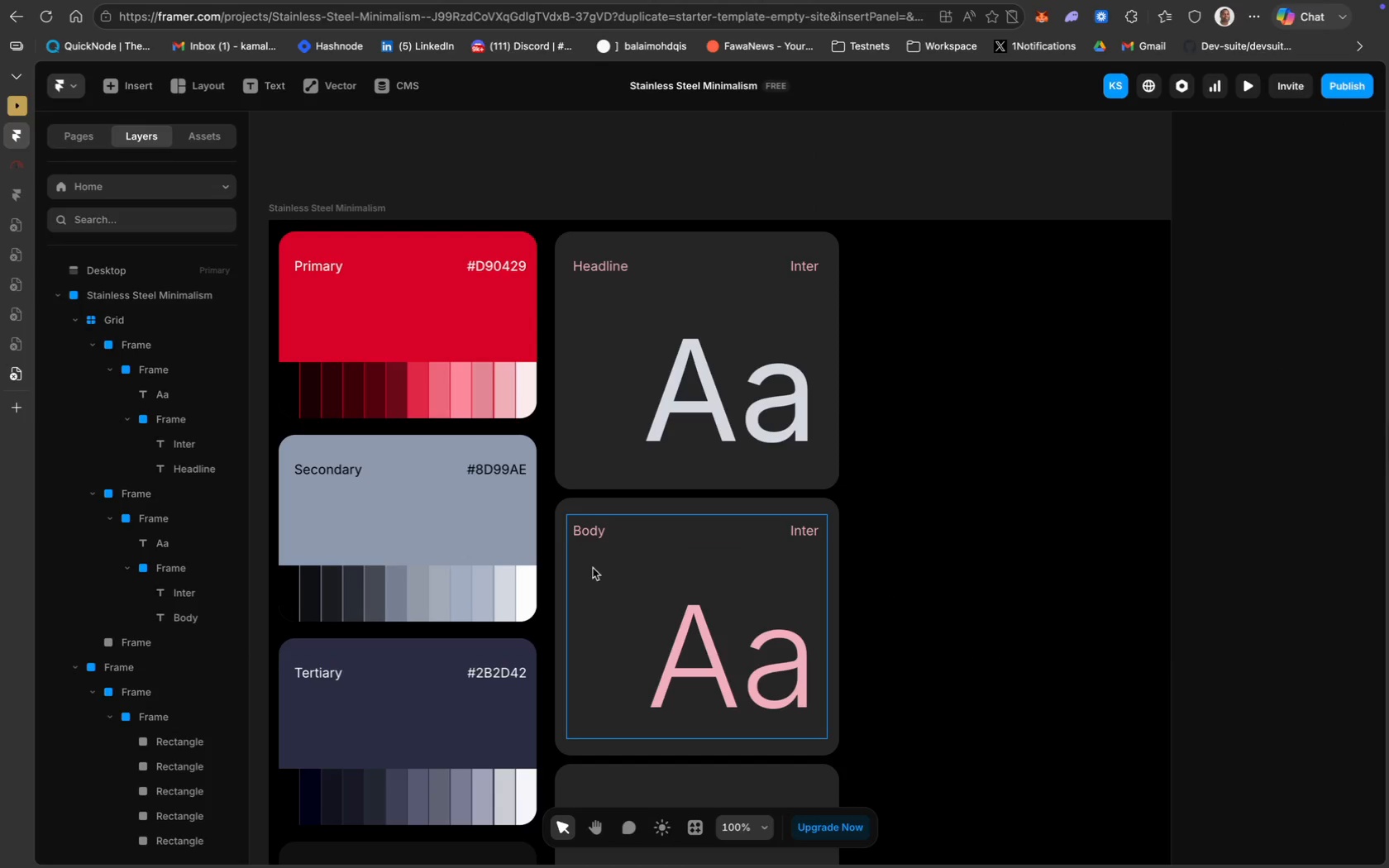 
wait(5.83)
 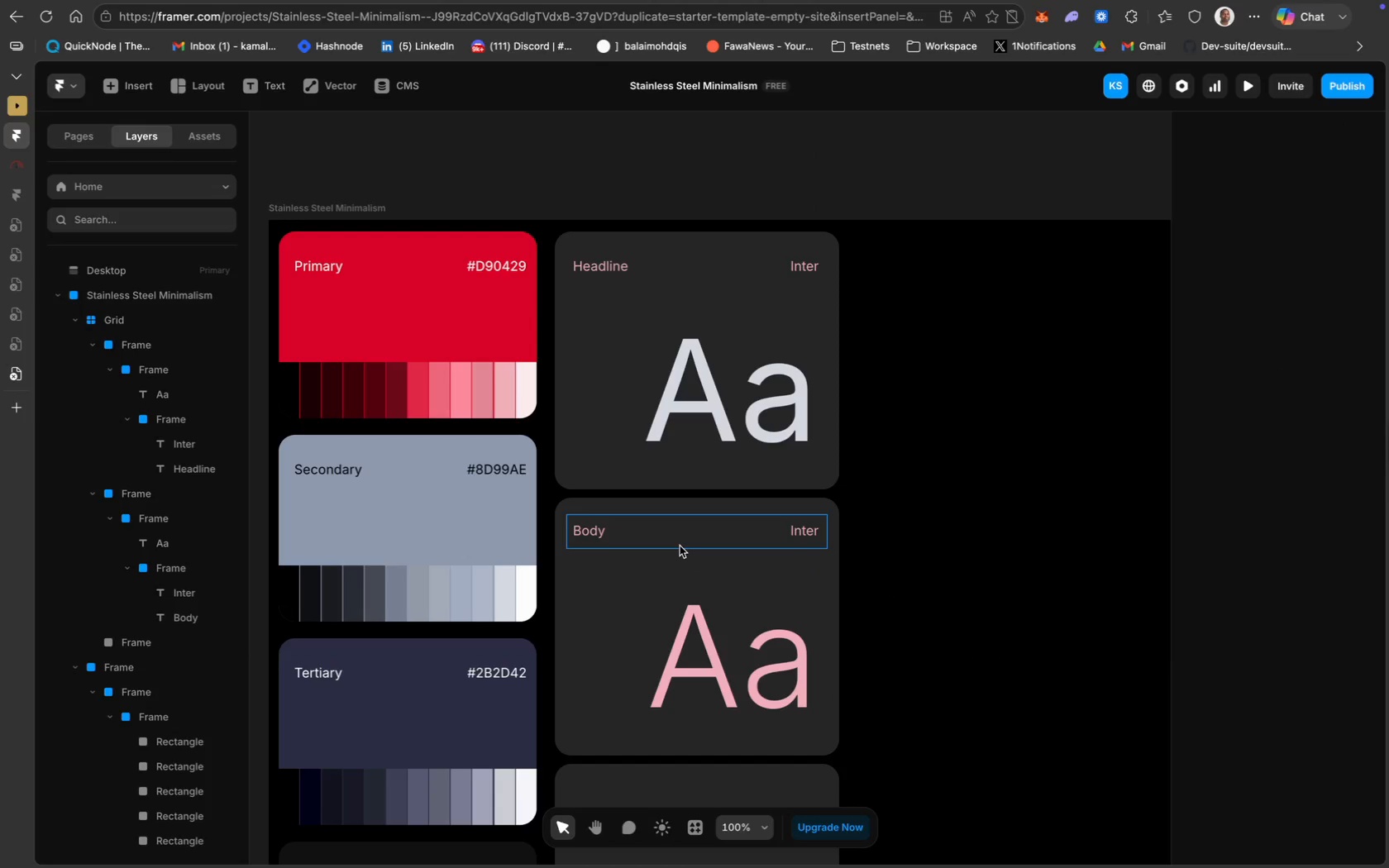 
scroll: coordinate [593, 570], scroll_direction: down, amount: 40.0
 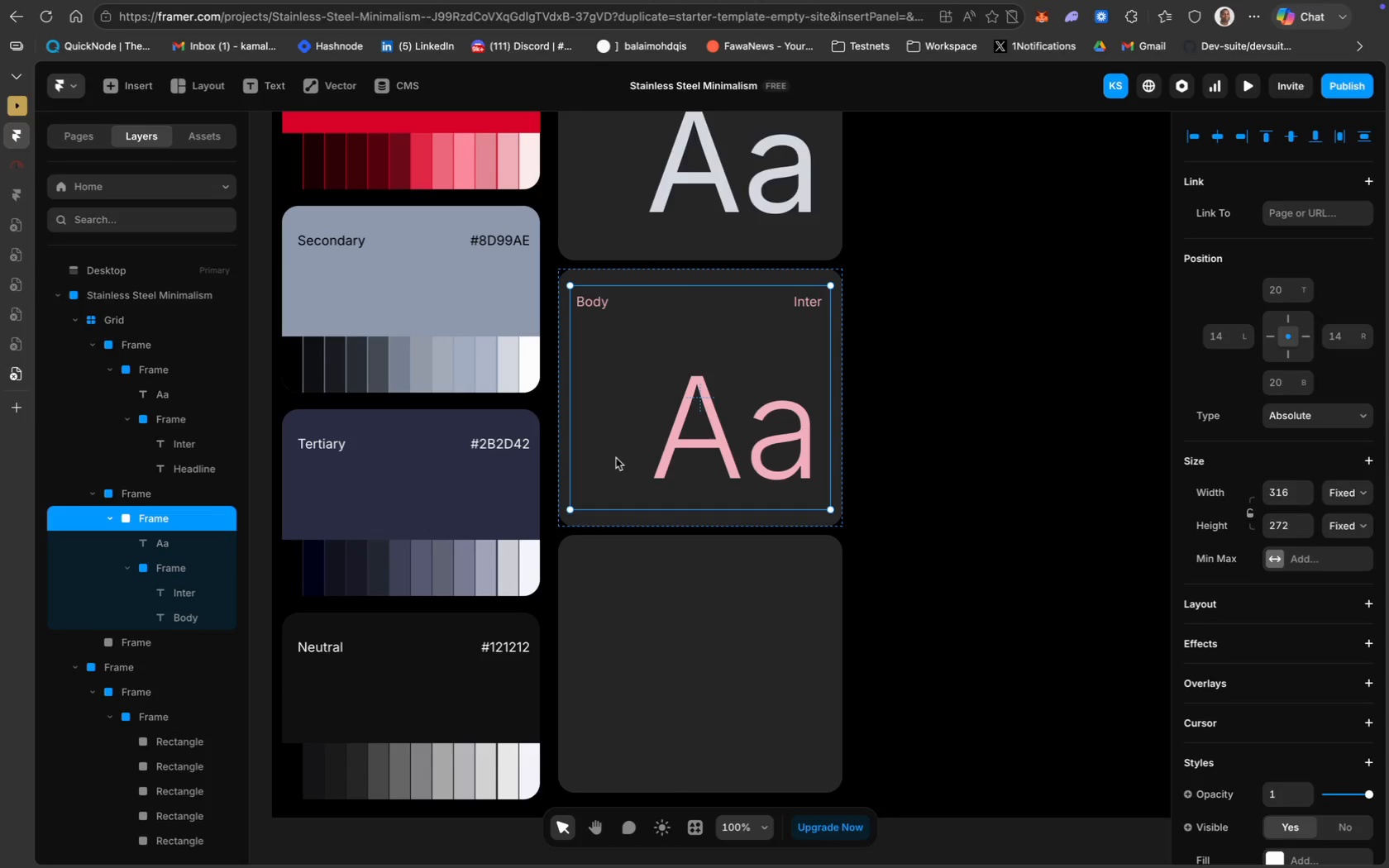 
key(Meta+D)
 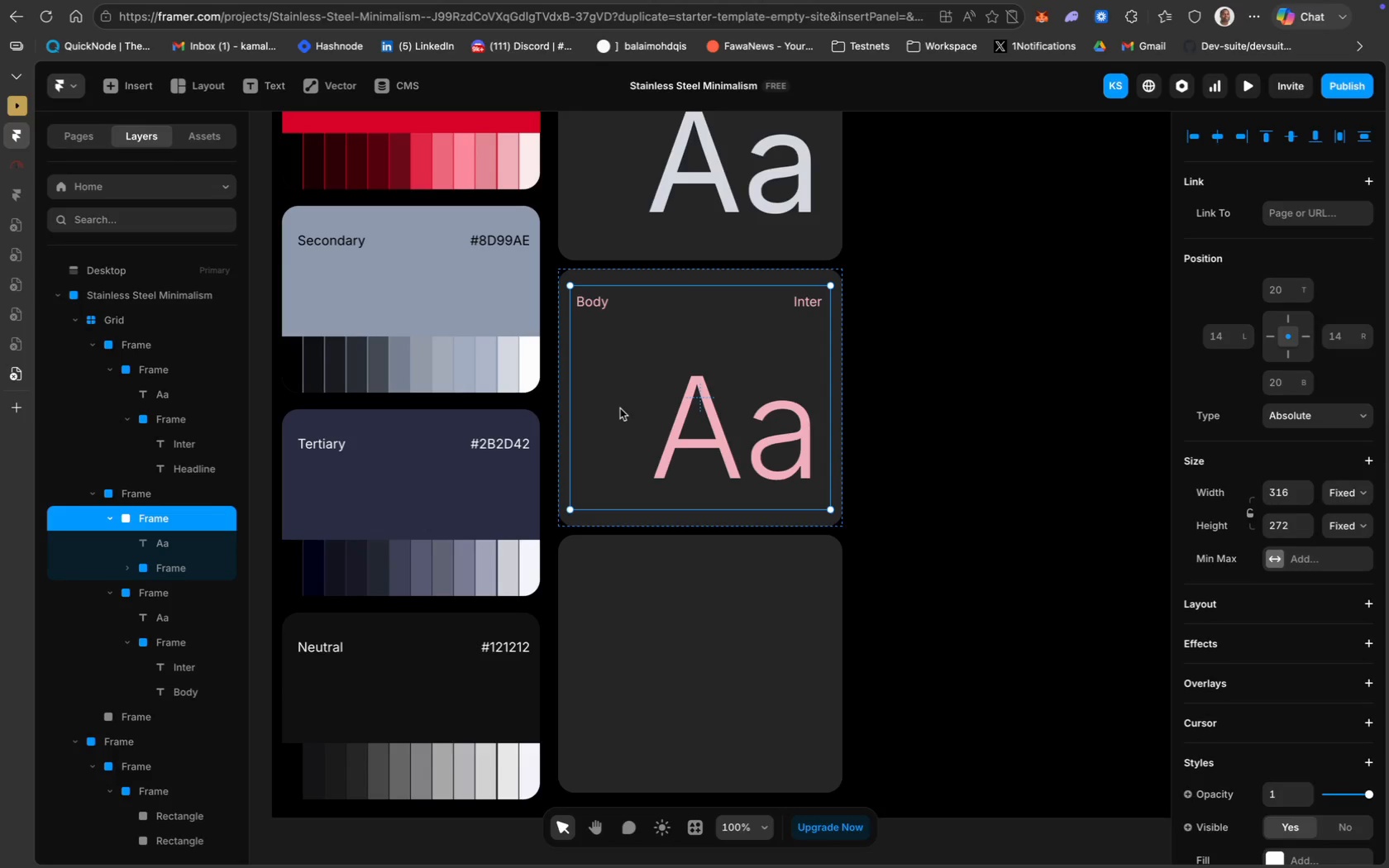 
left_click_drag(start_coordinate=[620, 408], to_coordinate=[619, 675])
 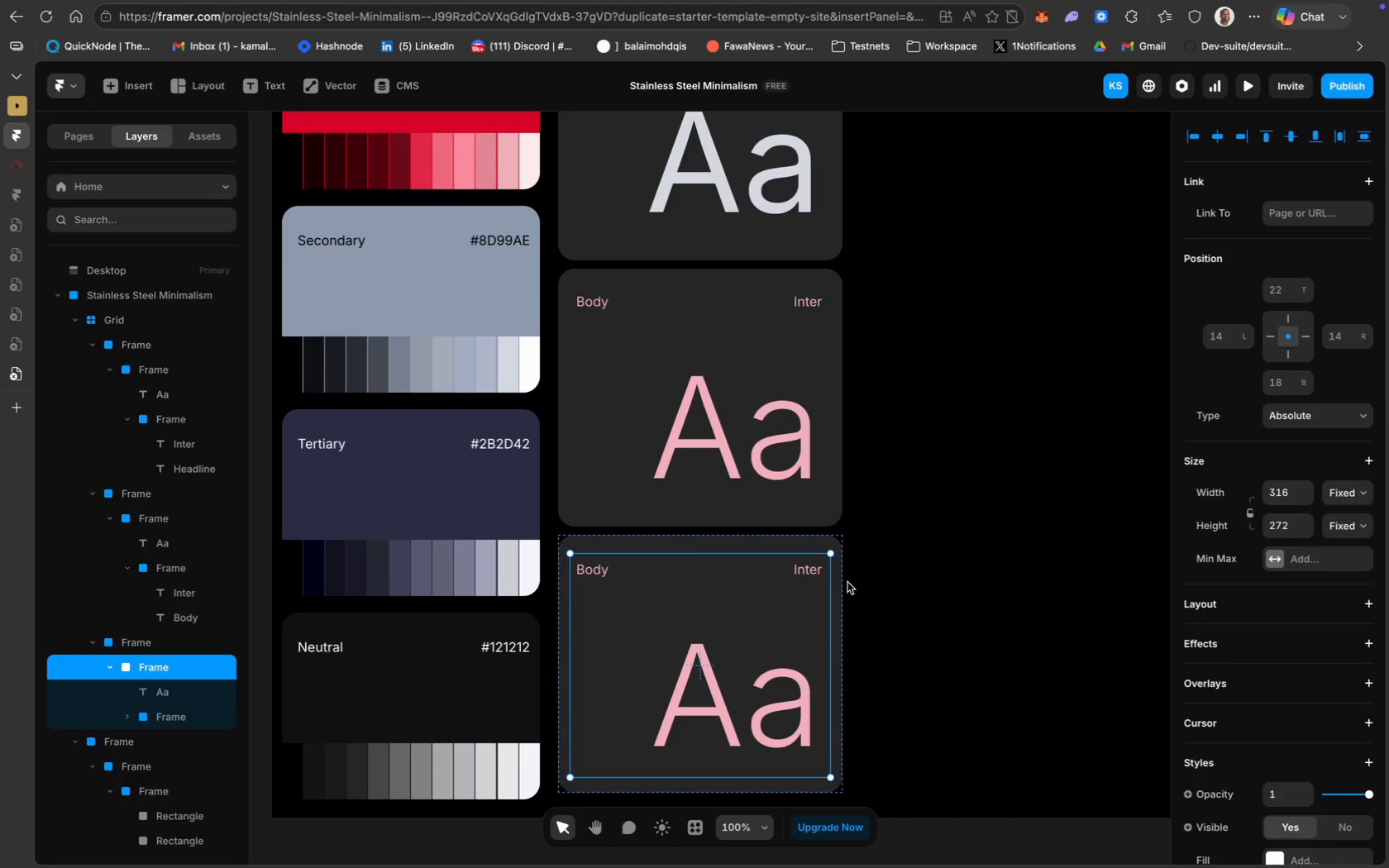 
left_click([885, 573])
 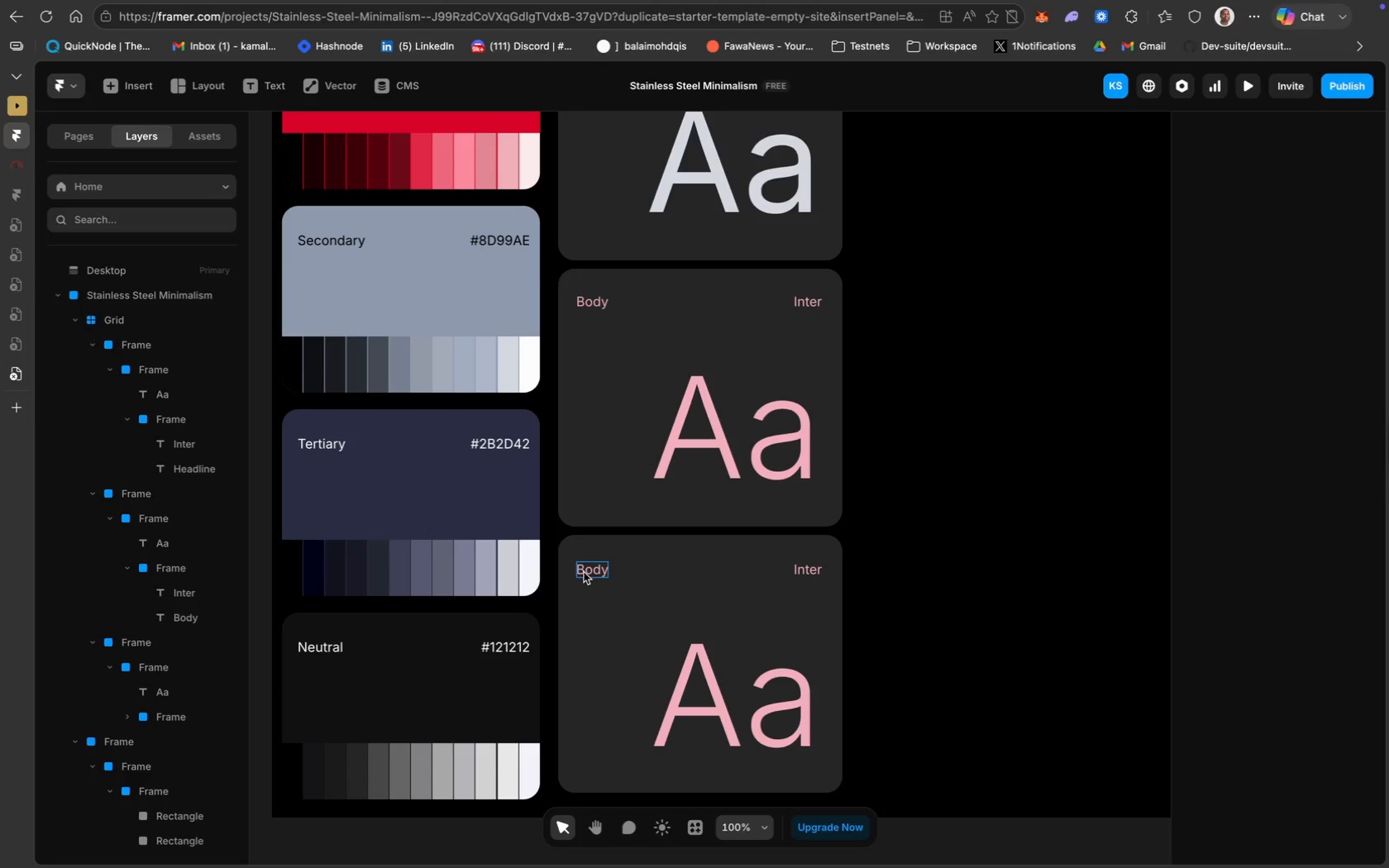 
double_click([585, 572])
 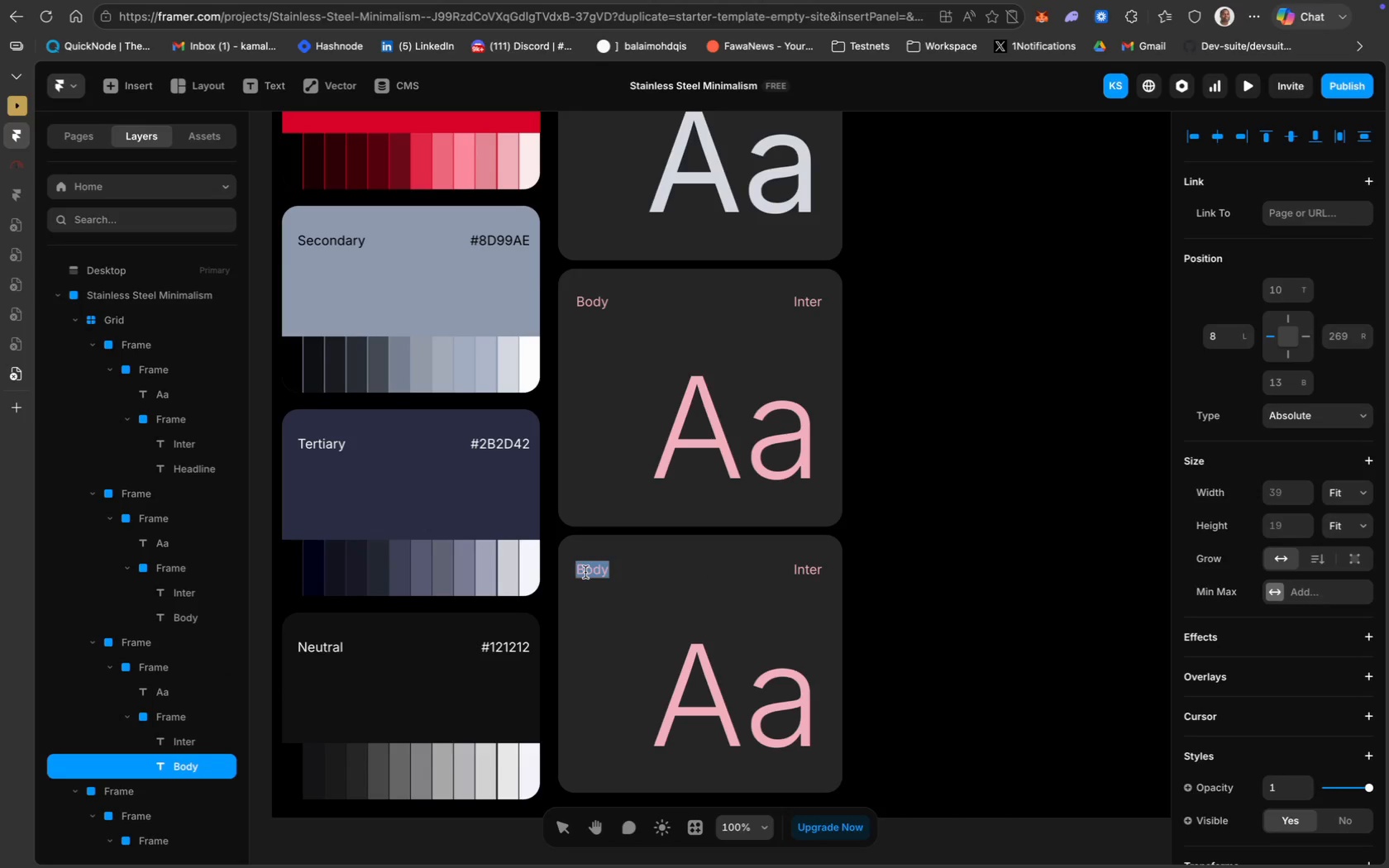 
type(Label)
 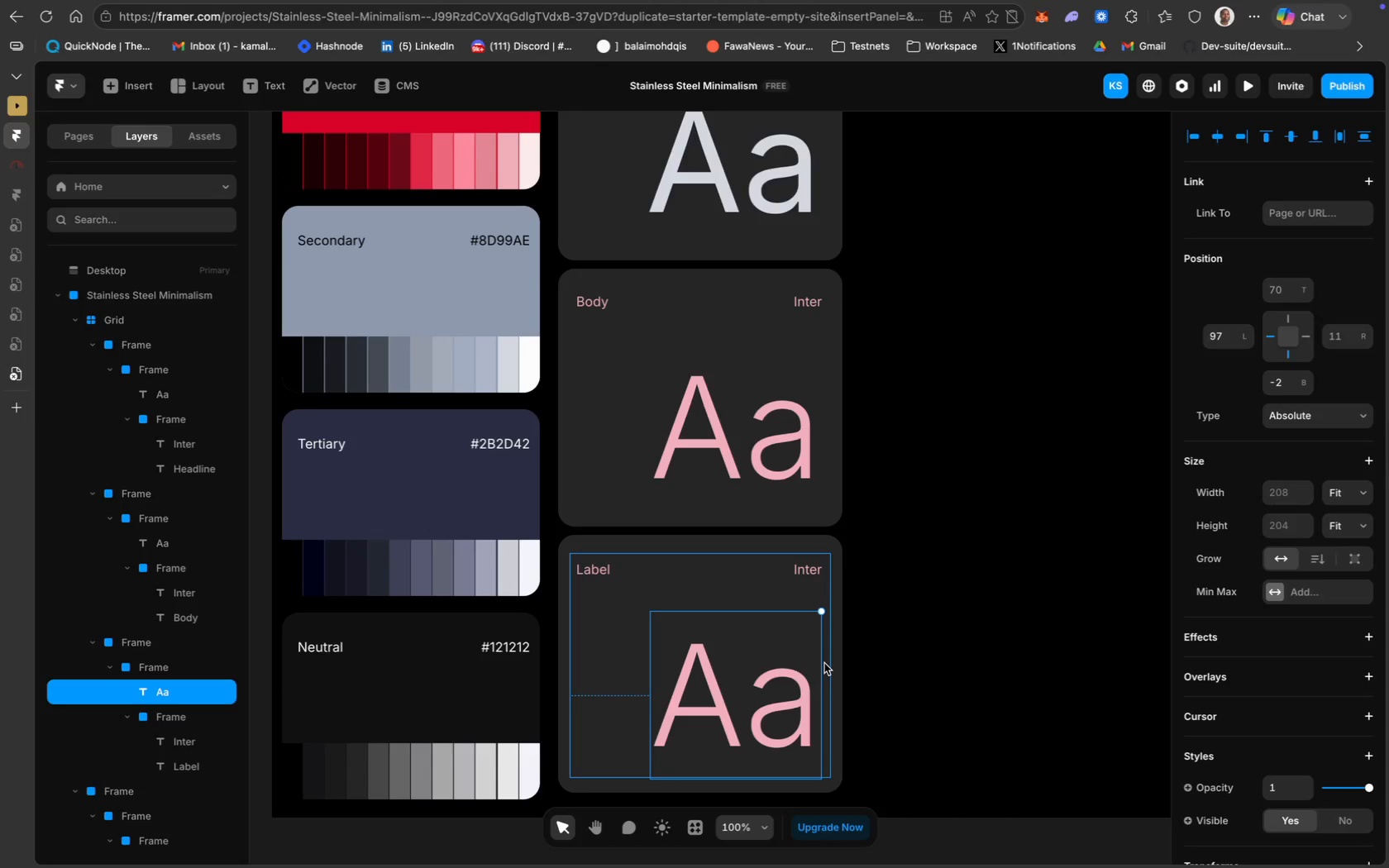 
wait(12.58)
 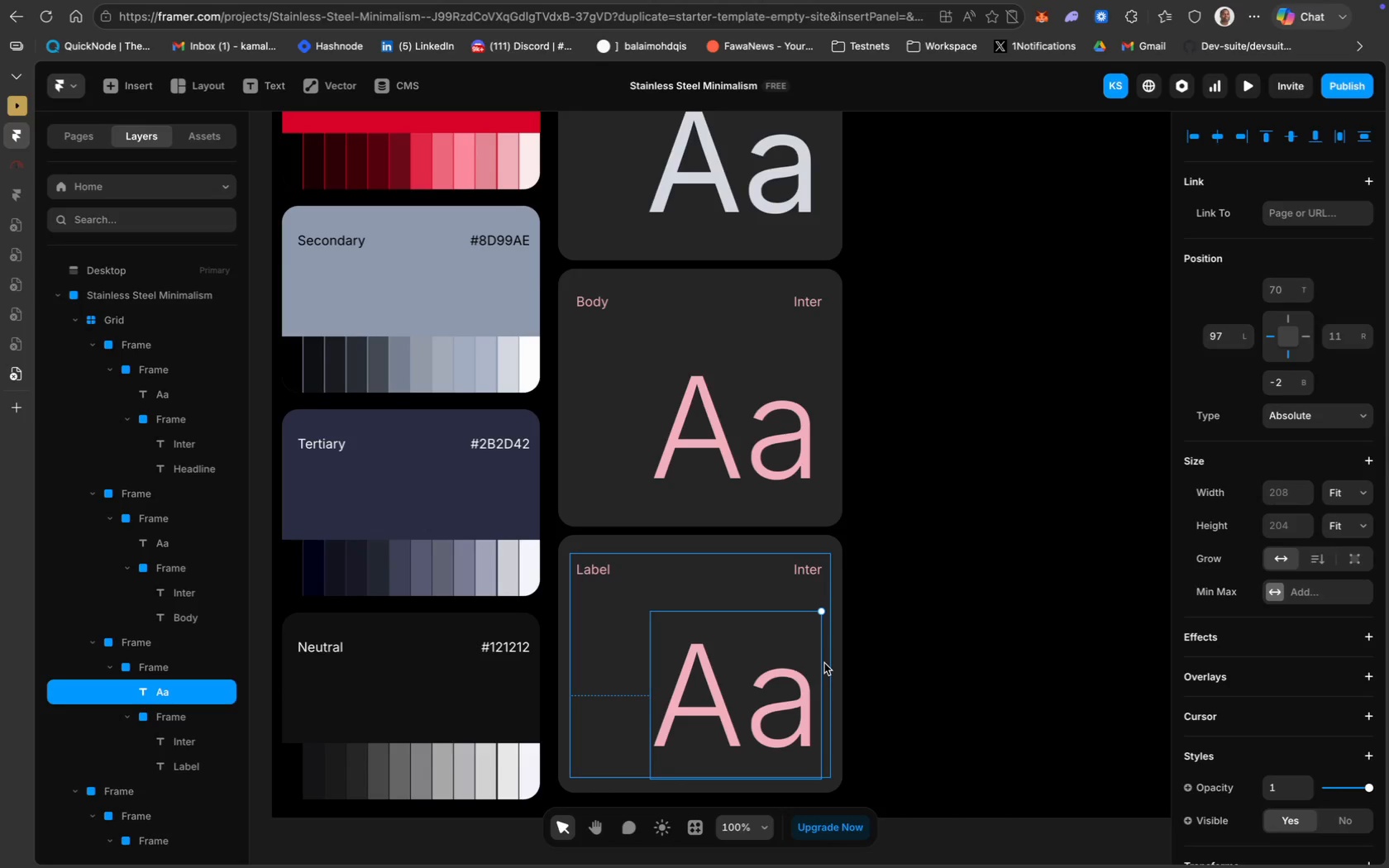 
scroll: coordinate [1290, 637], scroll_direction: down, amount: 44.0
 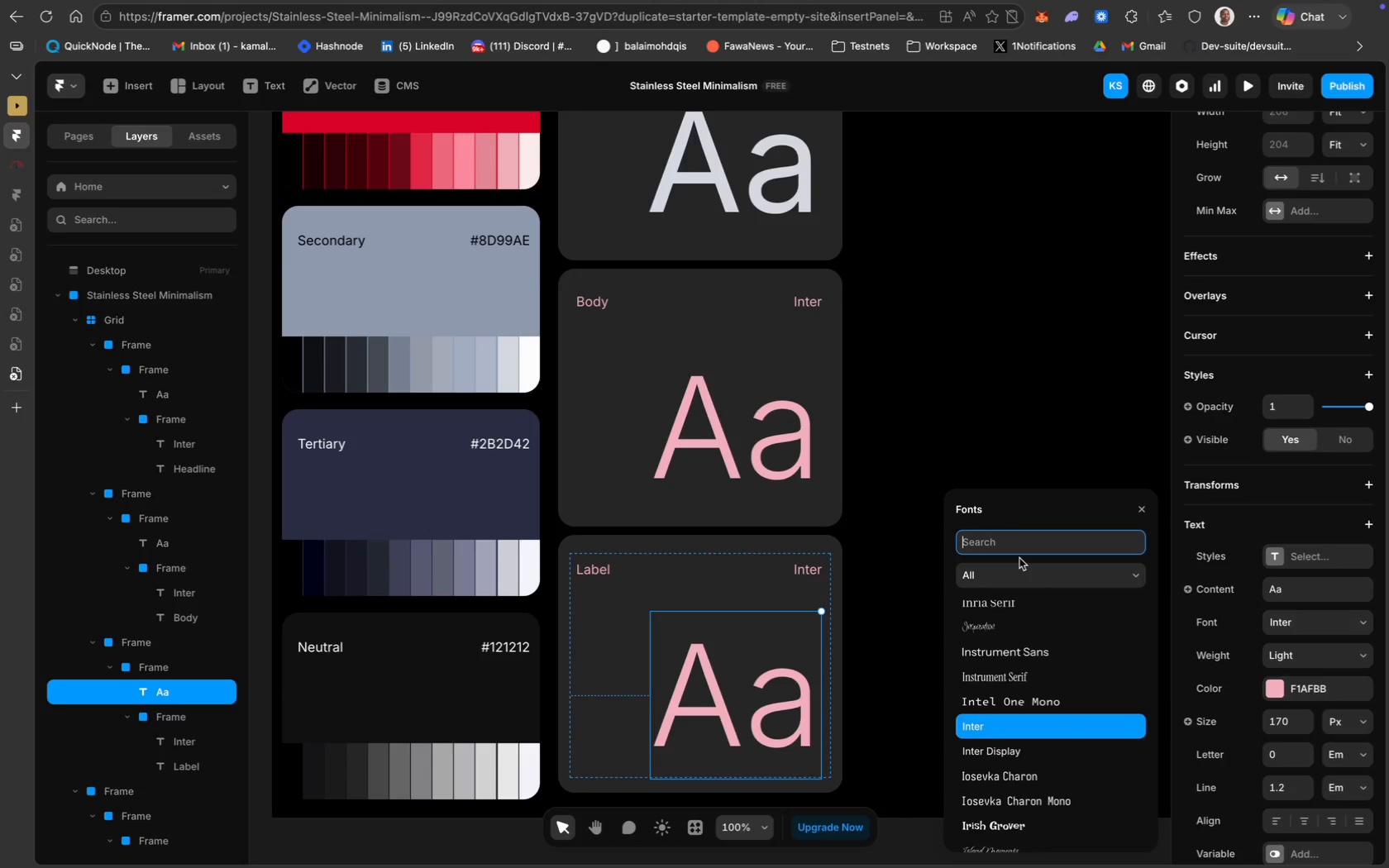 
type(re)
 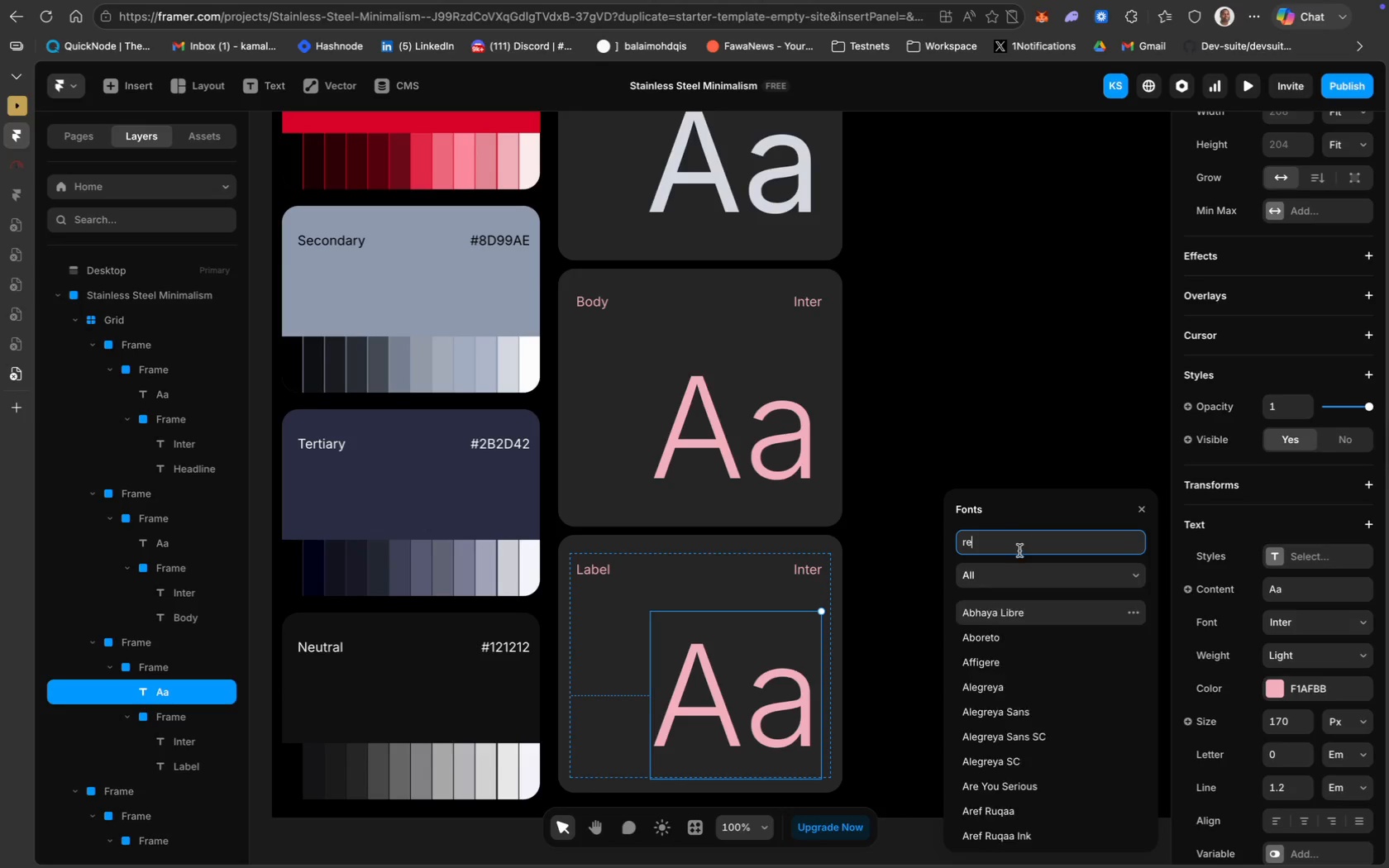 
left_click([1019, 551])
 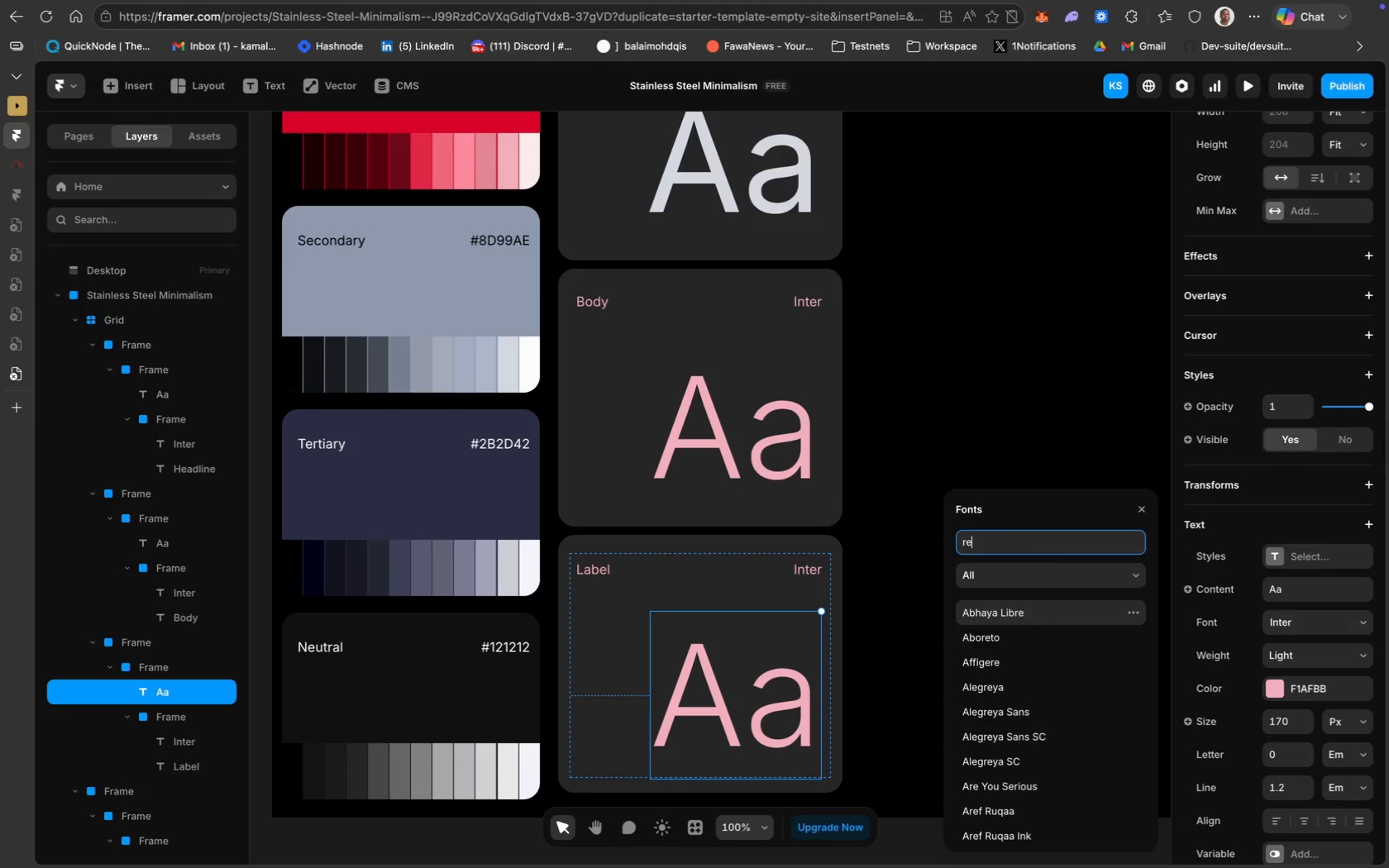 
key(G)
 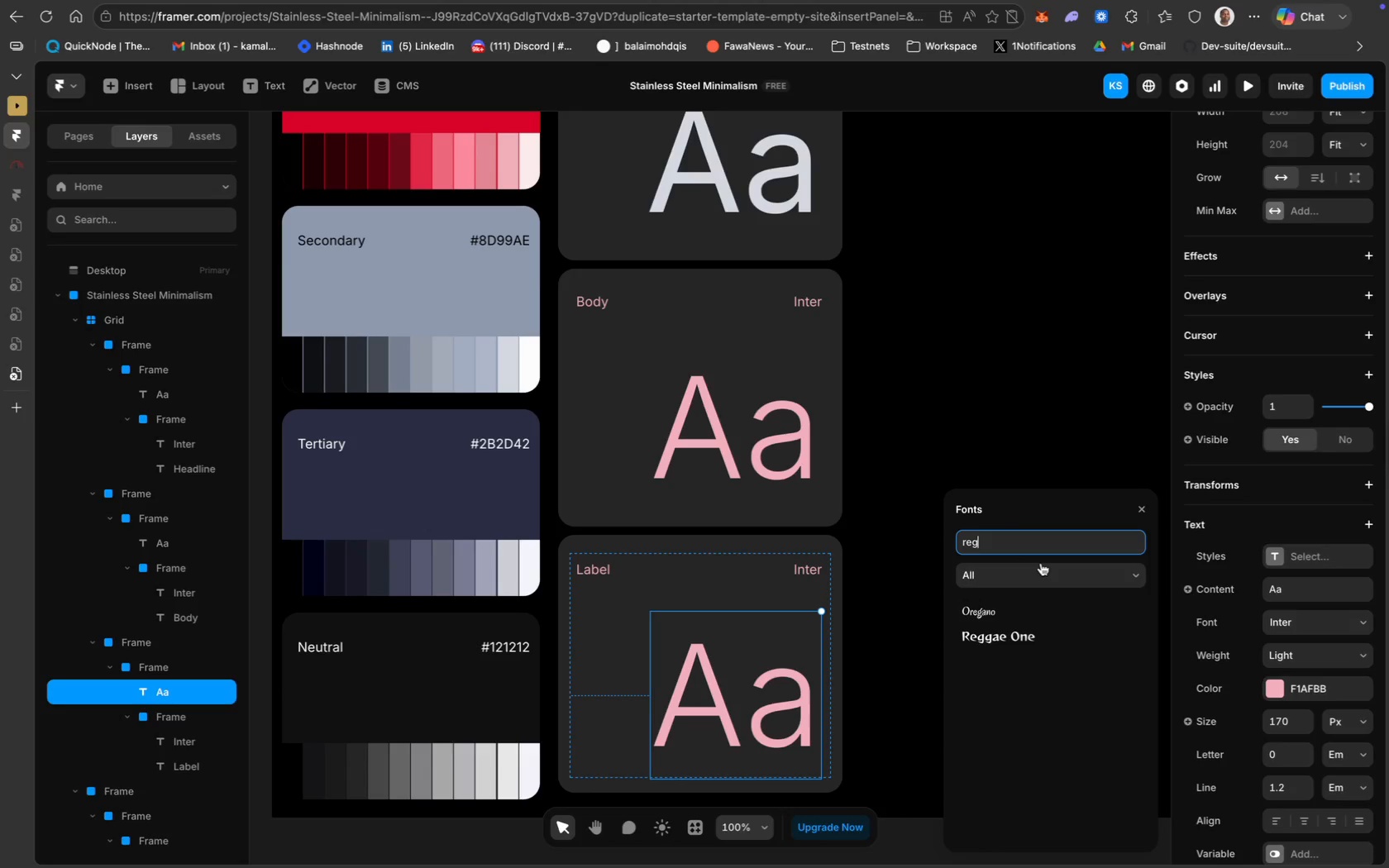 
key(Meta+A)
 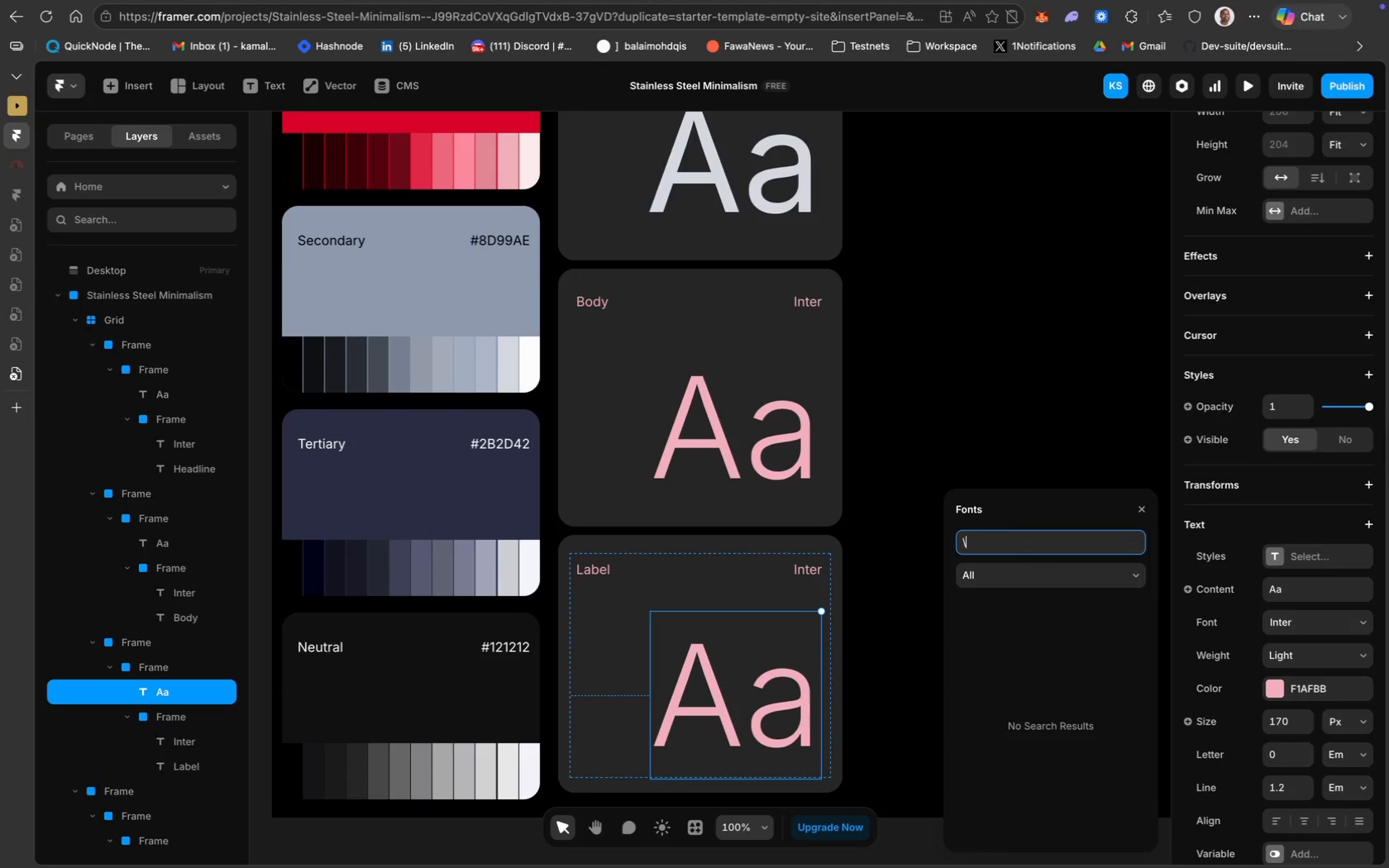 
key(Backslash)
 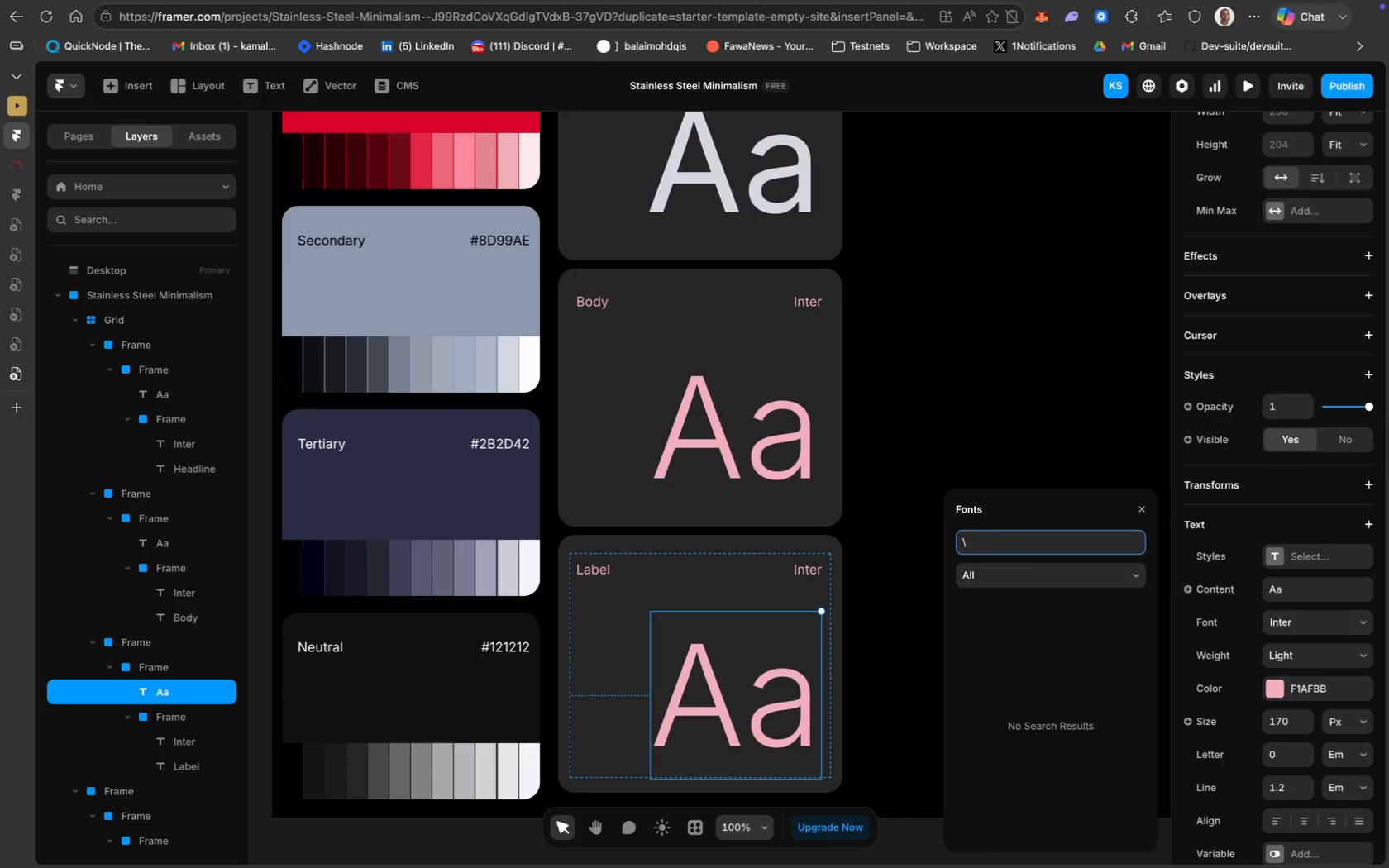 
key(Backspace)
 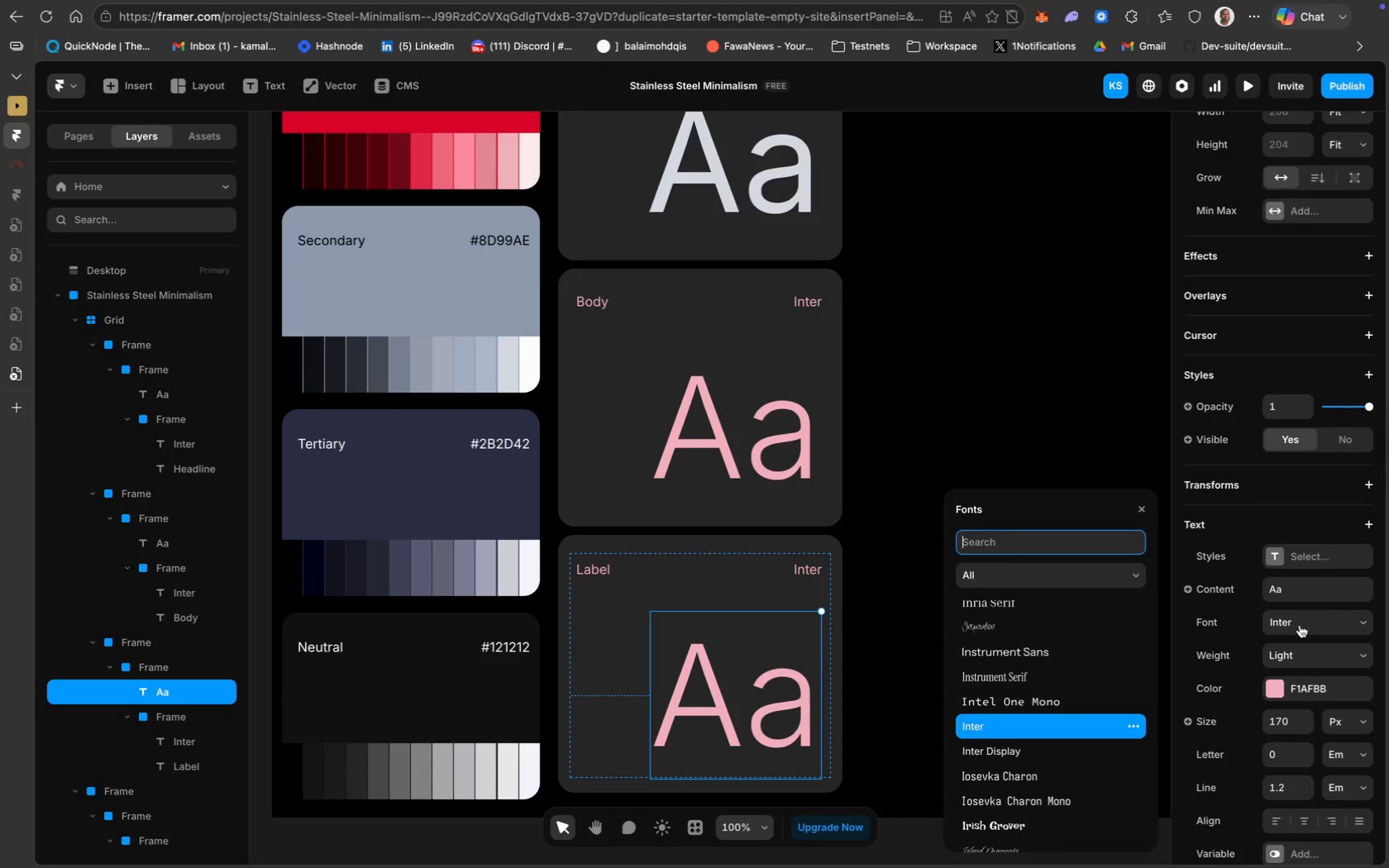 
left_click([1311, 656])
 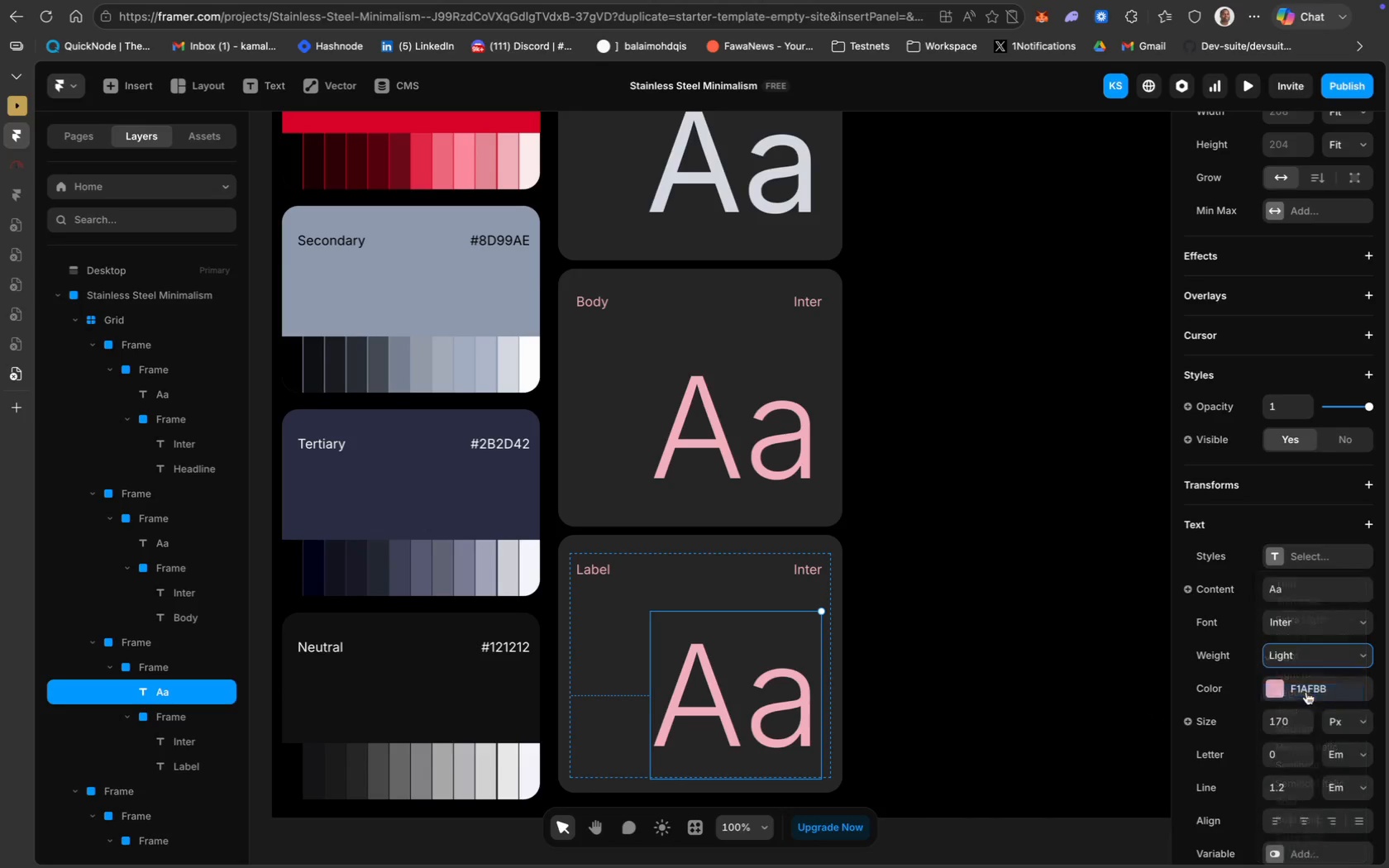 
left_click([1094, 651])
 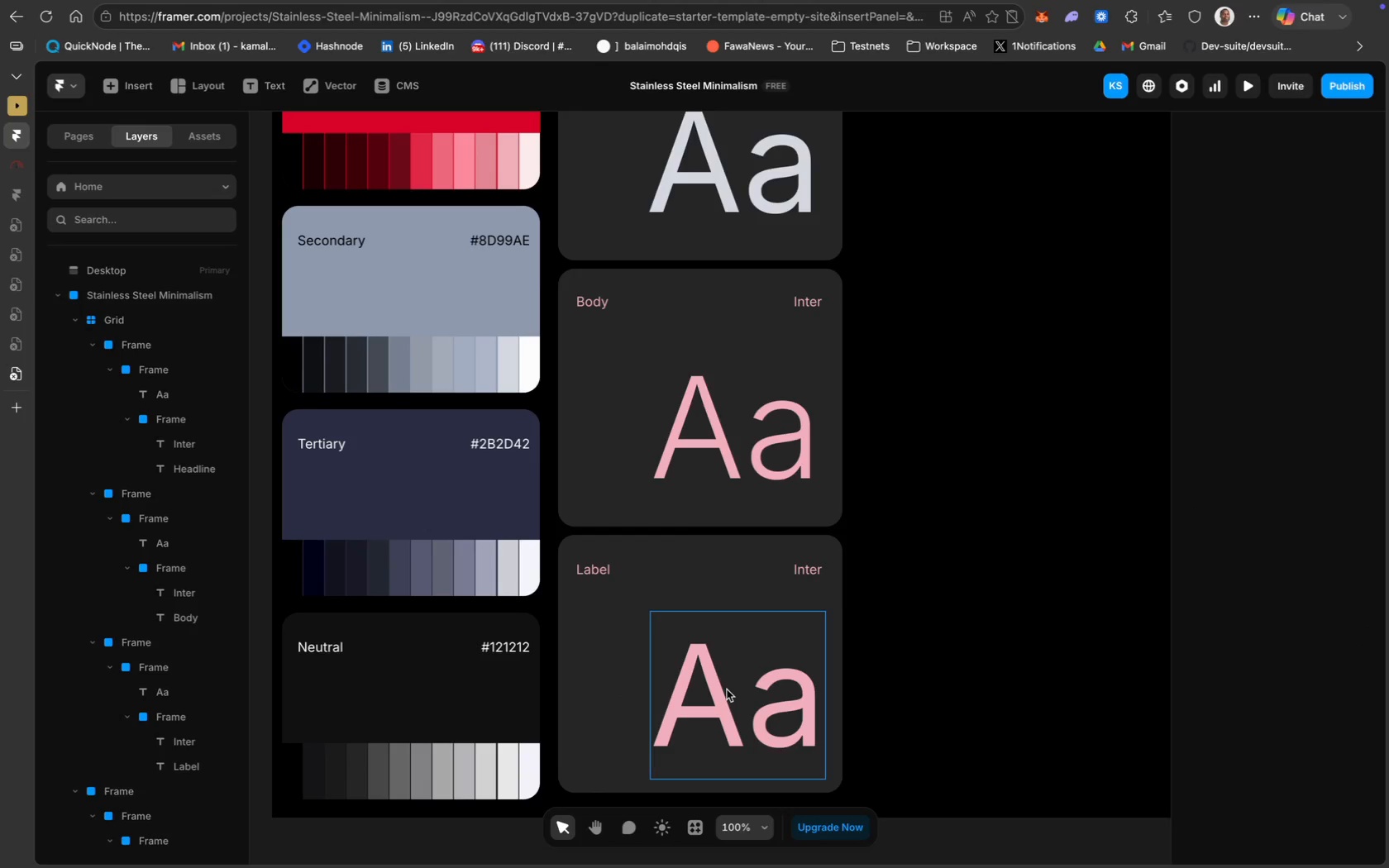 
left_click_drag(start_coordinate=[727, 689], to_coordinate=[723, 688])
 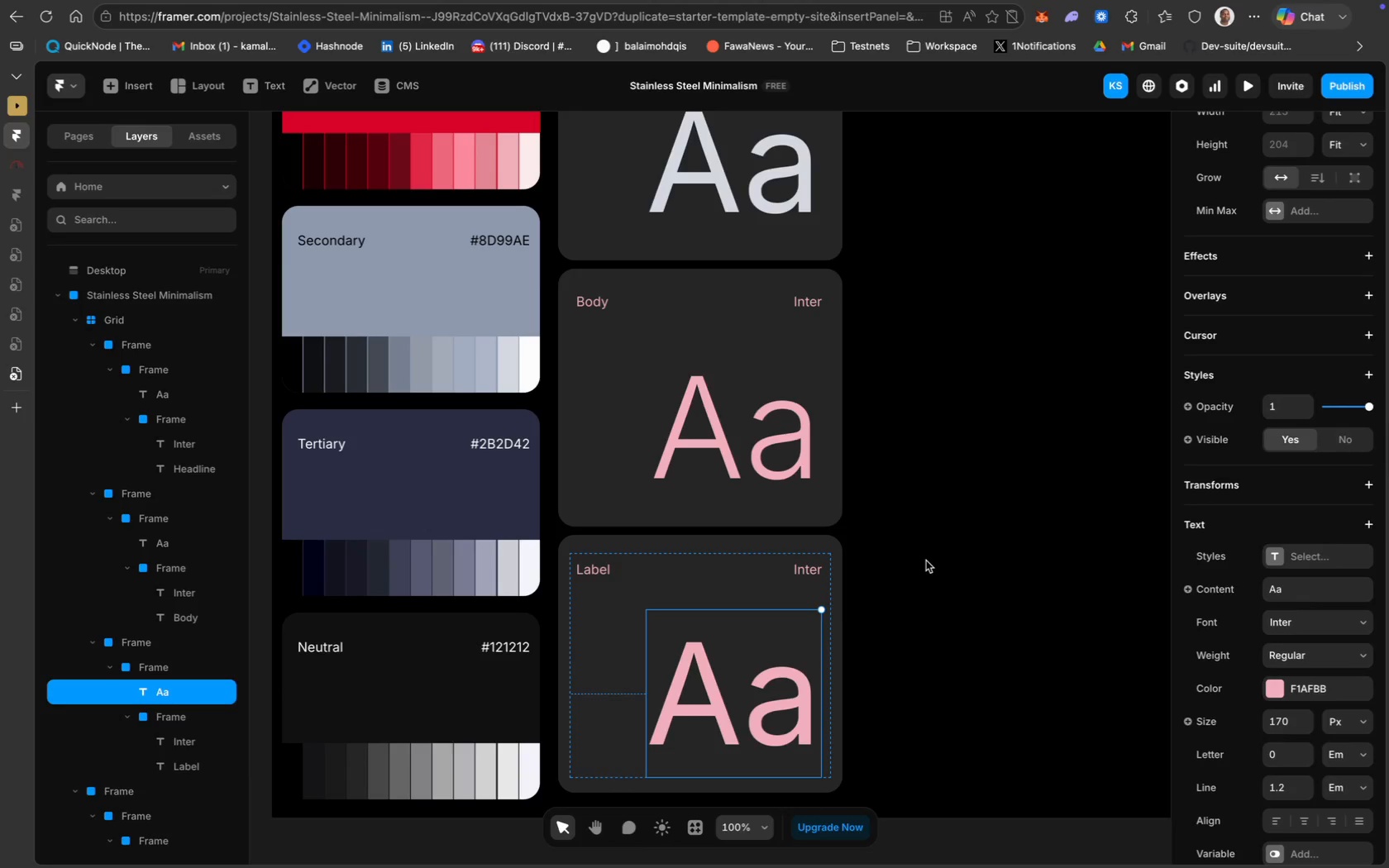 
left_click([926, 560])
 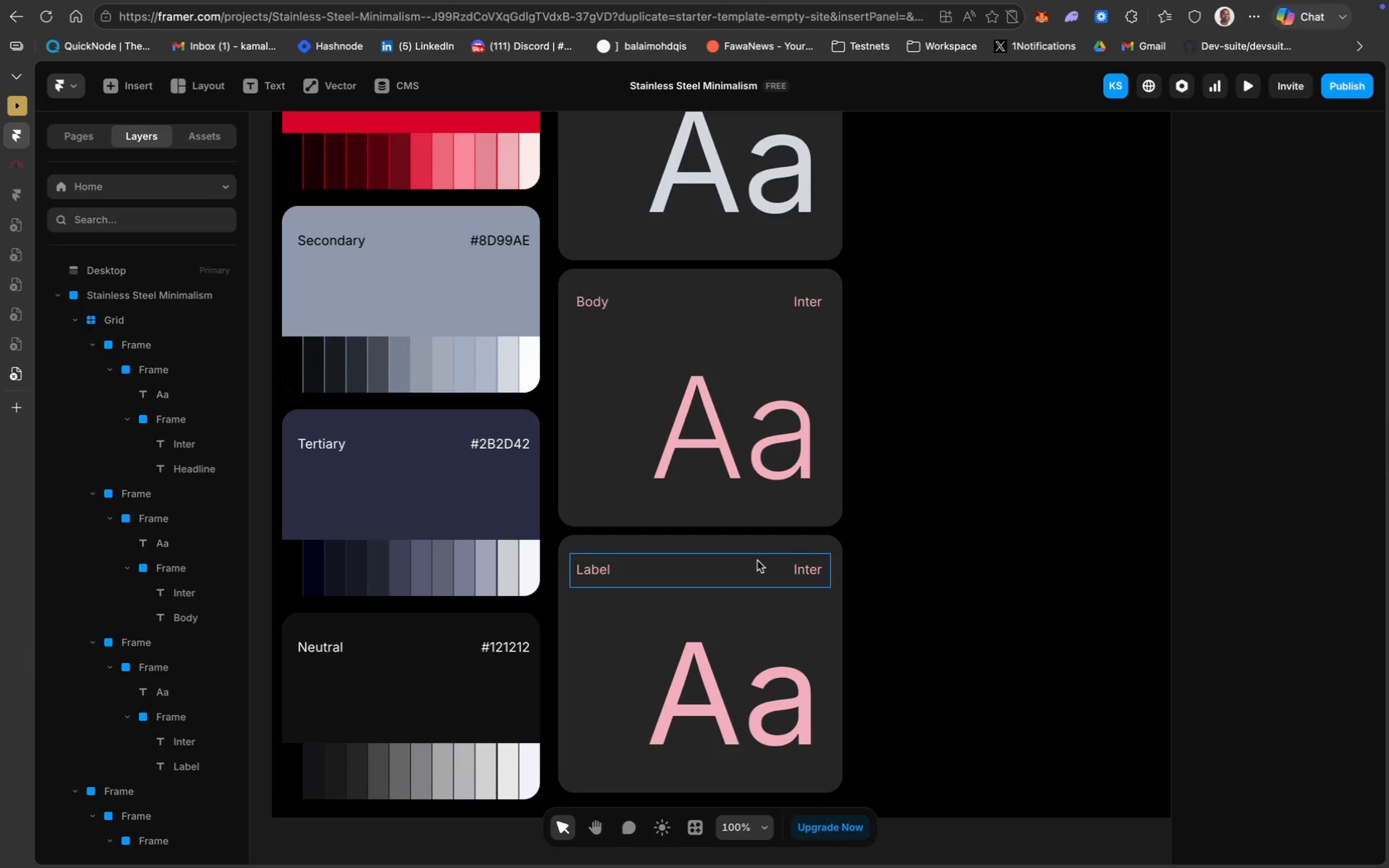 
scroll: coordinate [757, 560], scroll_direction: up, amount: 1.0
 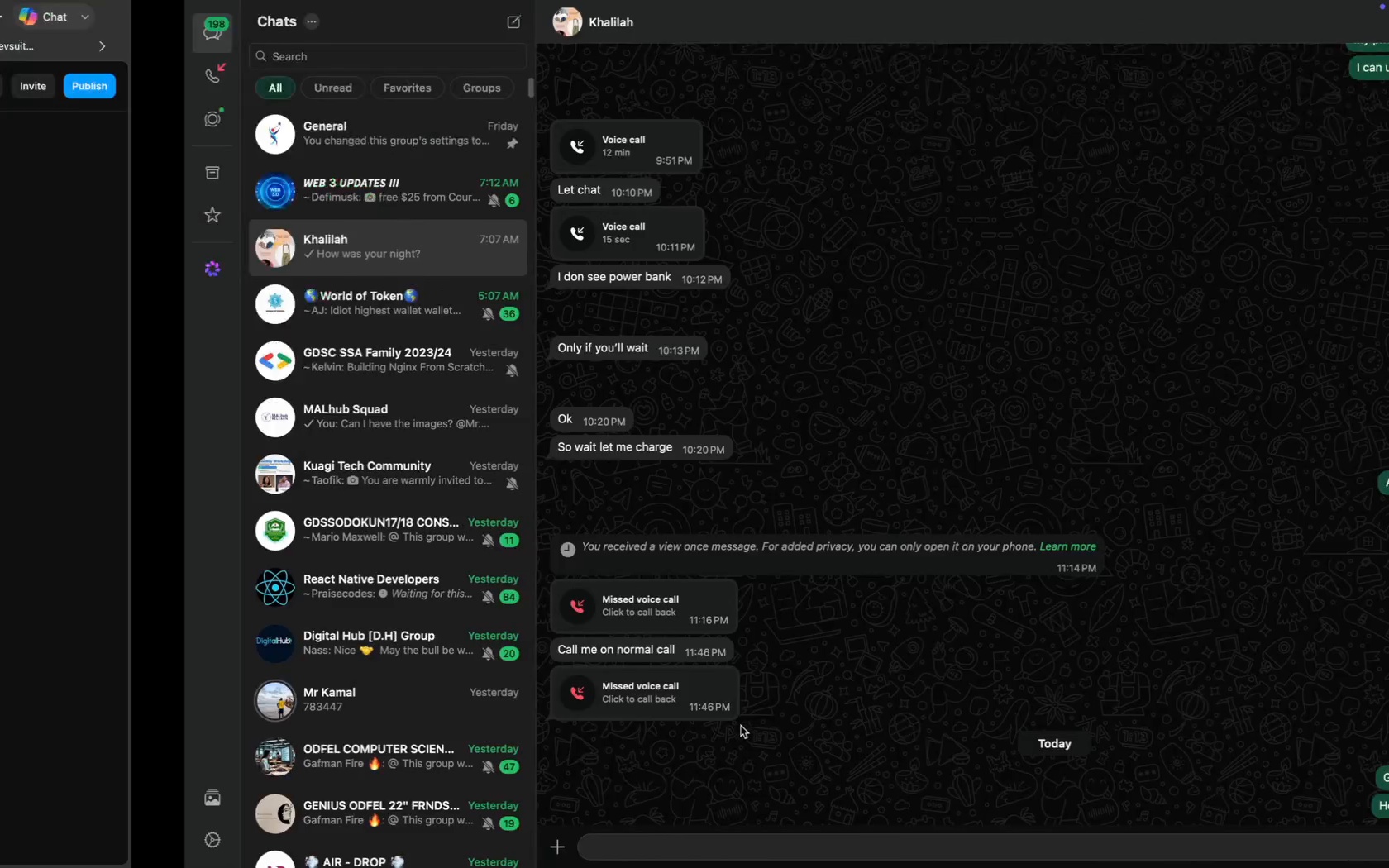 
wait(6.45)
 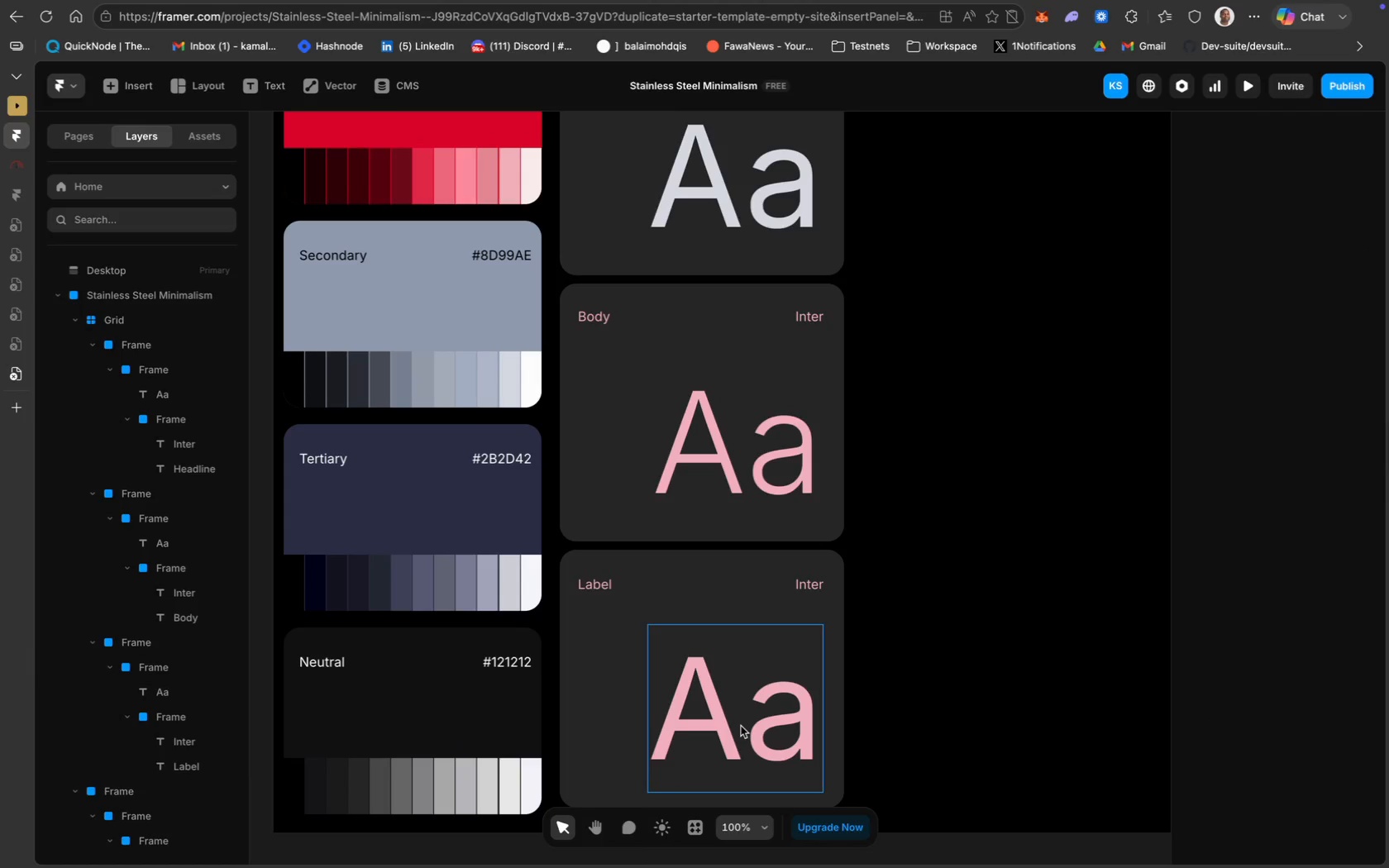 
scroll: coordinate [704, 564], scroll_direction: down, amount: 82.0
 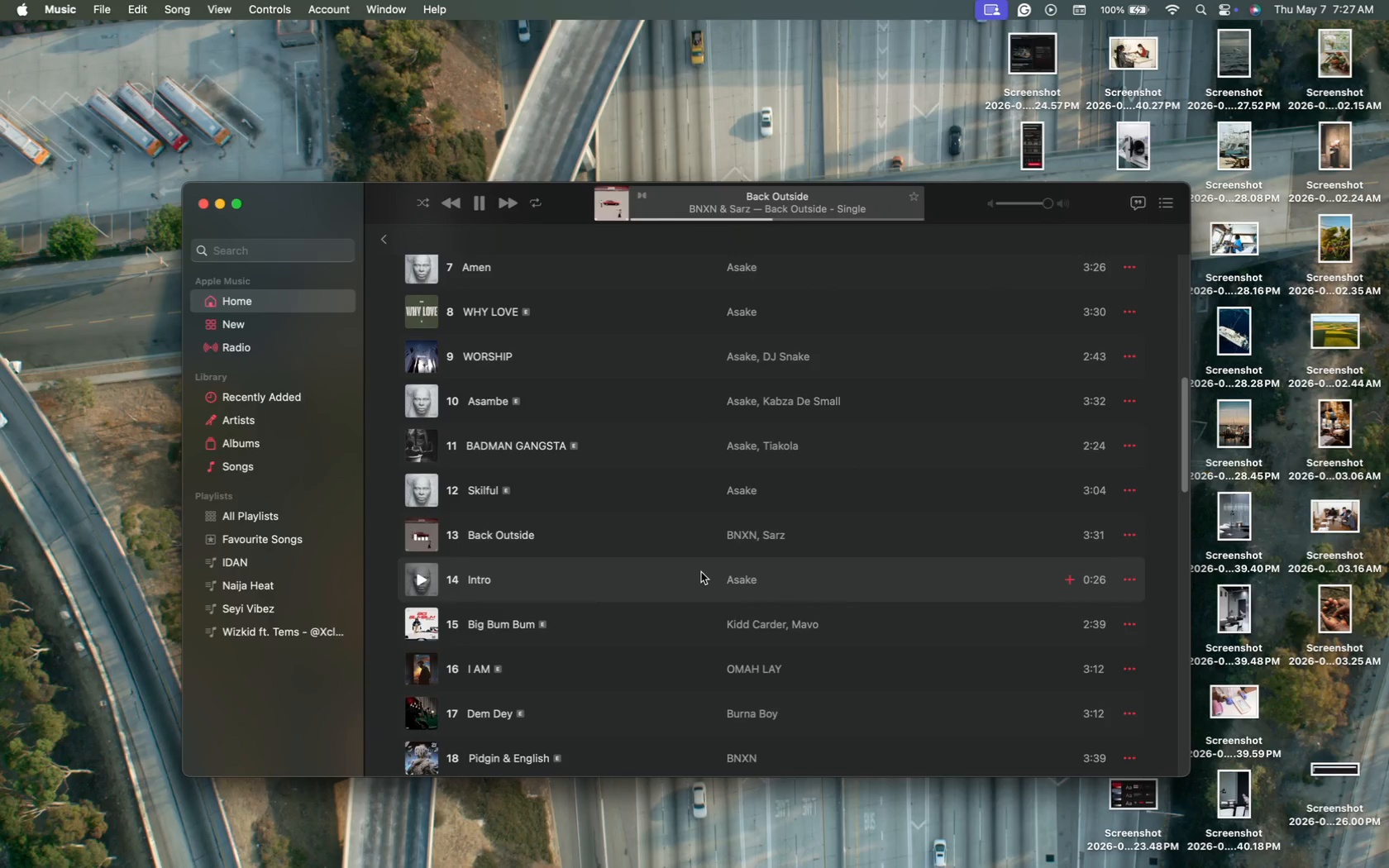 
scroll: coordinate [704, 564], scroll_direction: up, amount: 169.0
 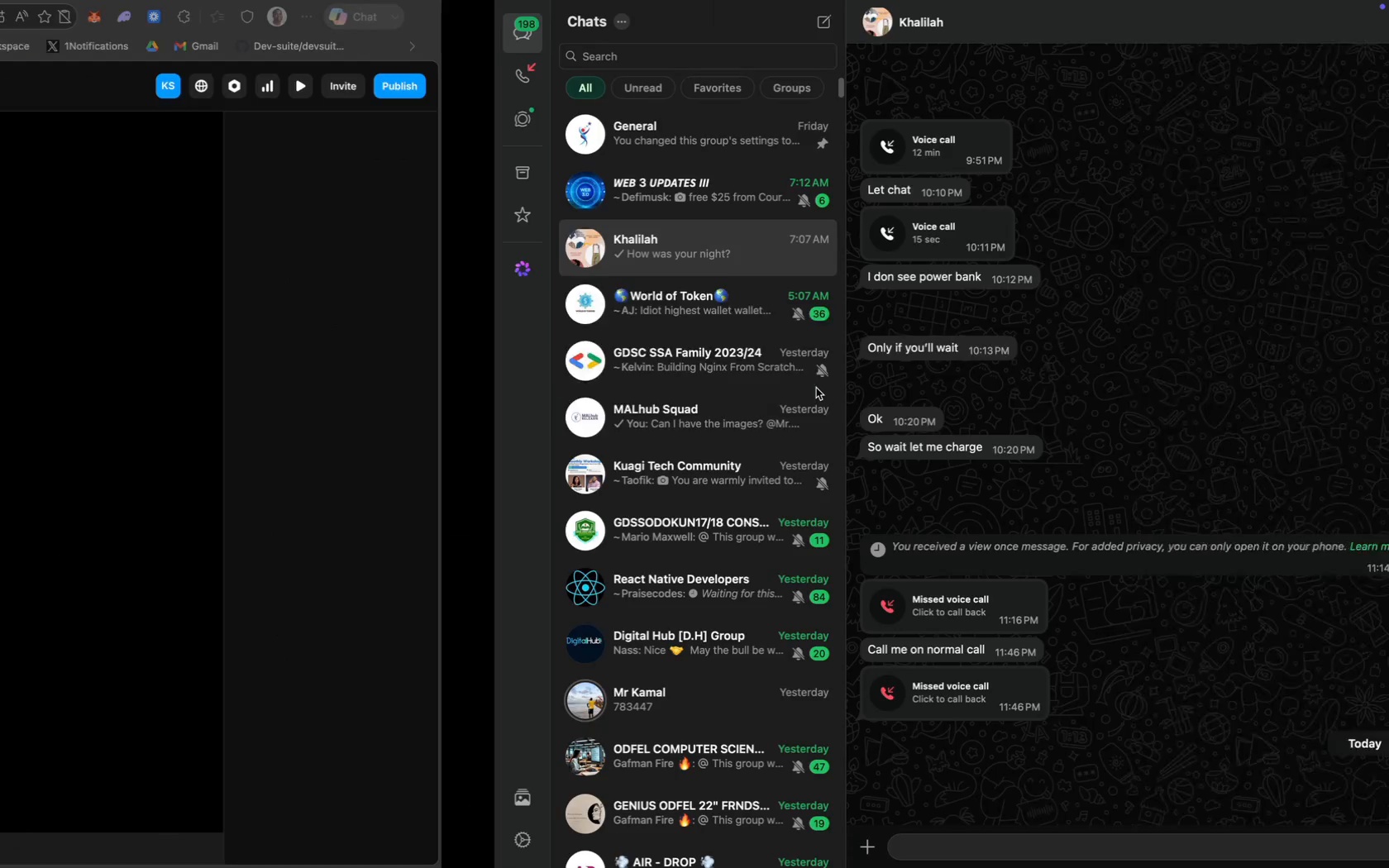 
wait(11.9)
 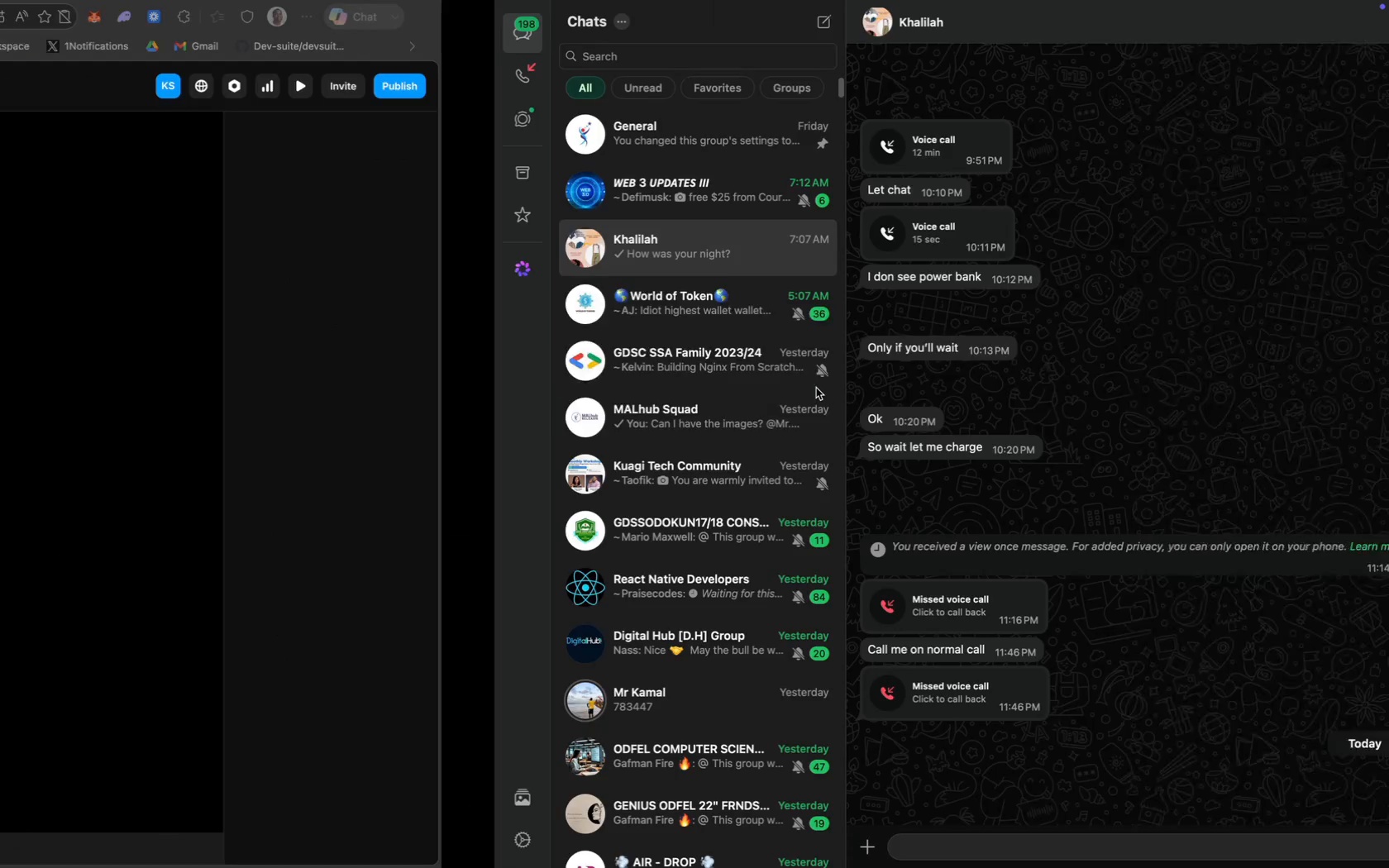 
scroll: coordinate [423, 401], scroll_direction: down, amount: 1.0
 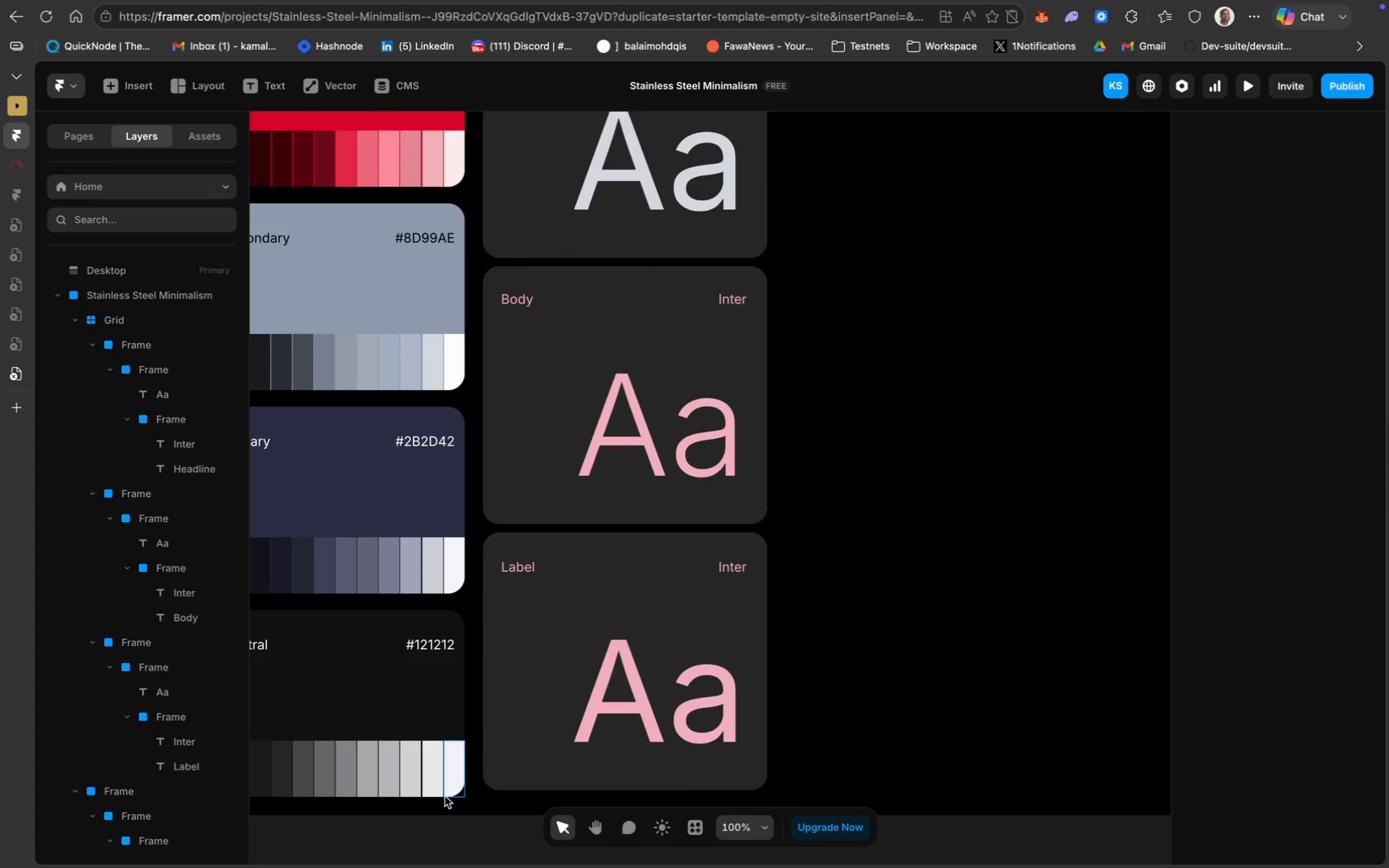 
scroll: coordinate [606, 448], scroll_direction: up, amount: 26.0
 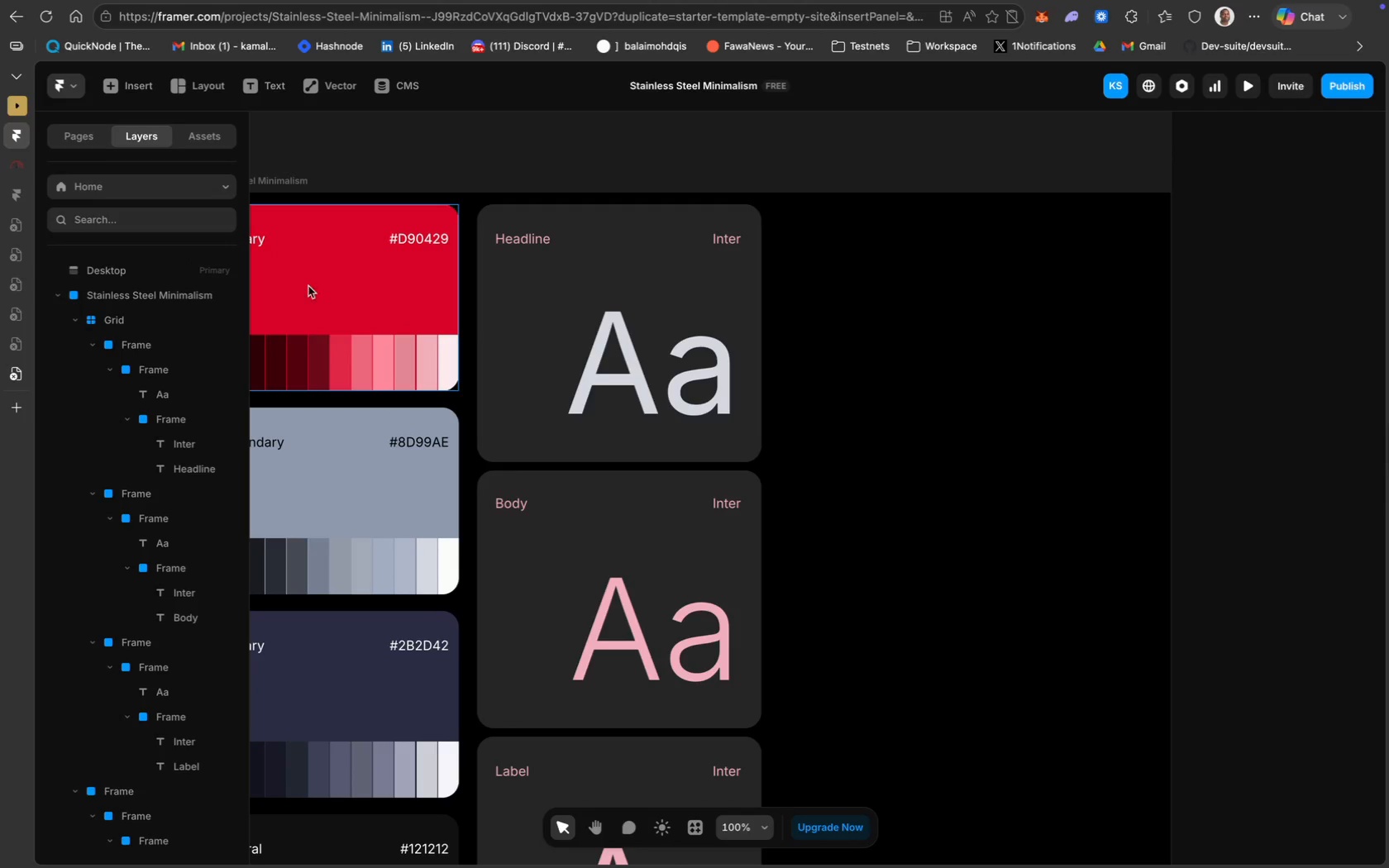 
left_click([115, 319])
 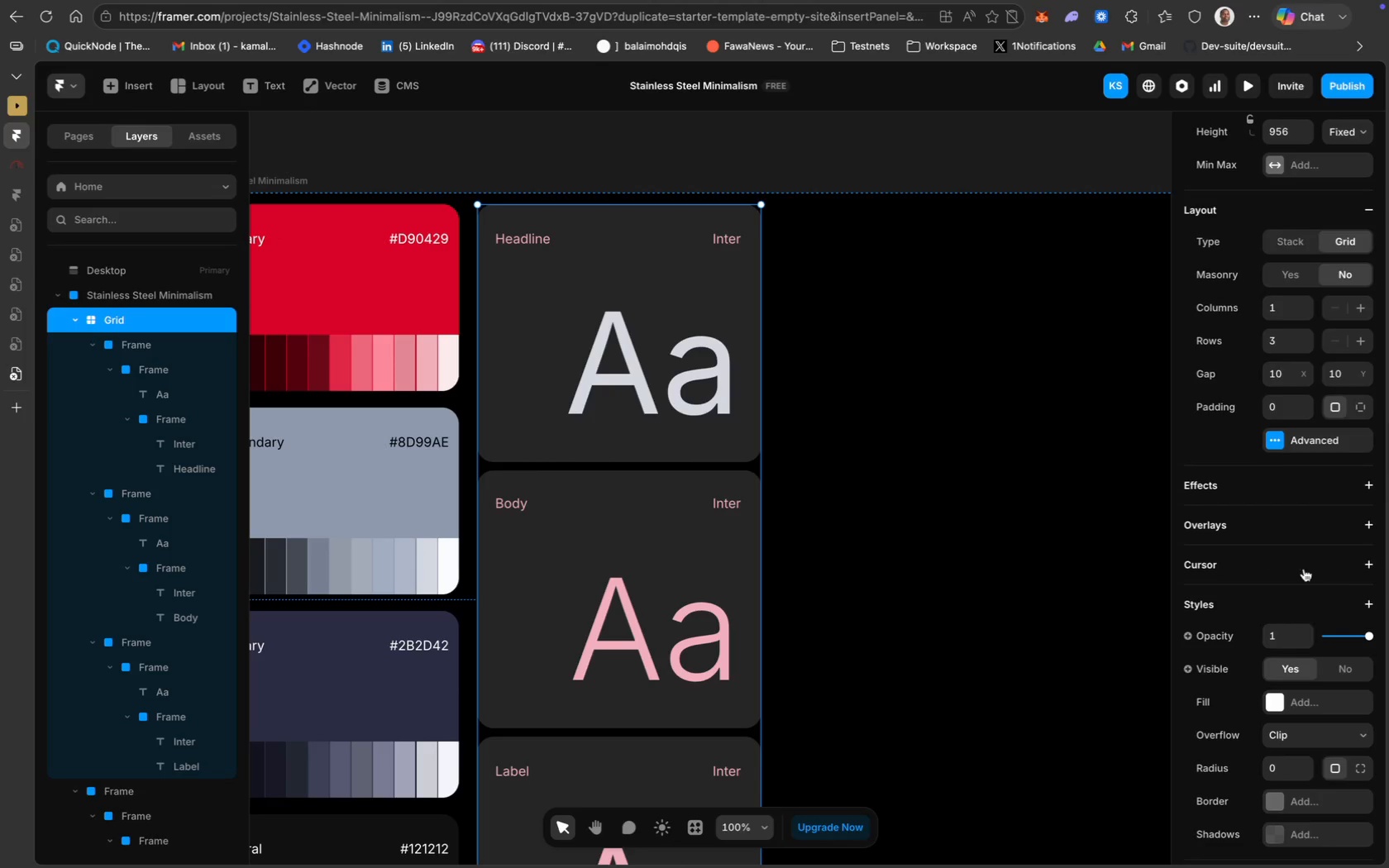 
scroll: coordinate [1282, 547], scroll_direction: down, amount: 42.0
 